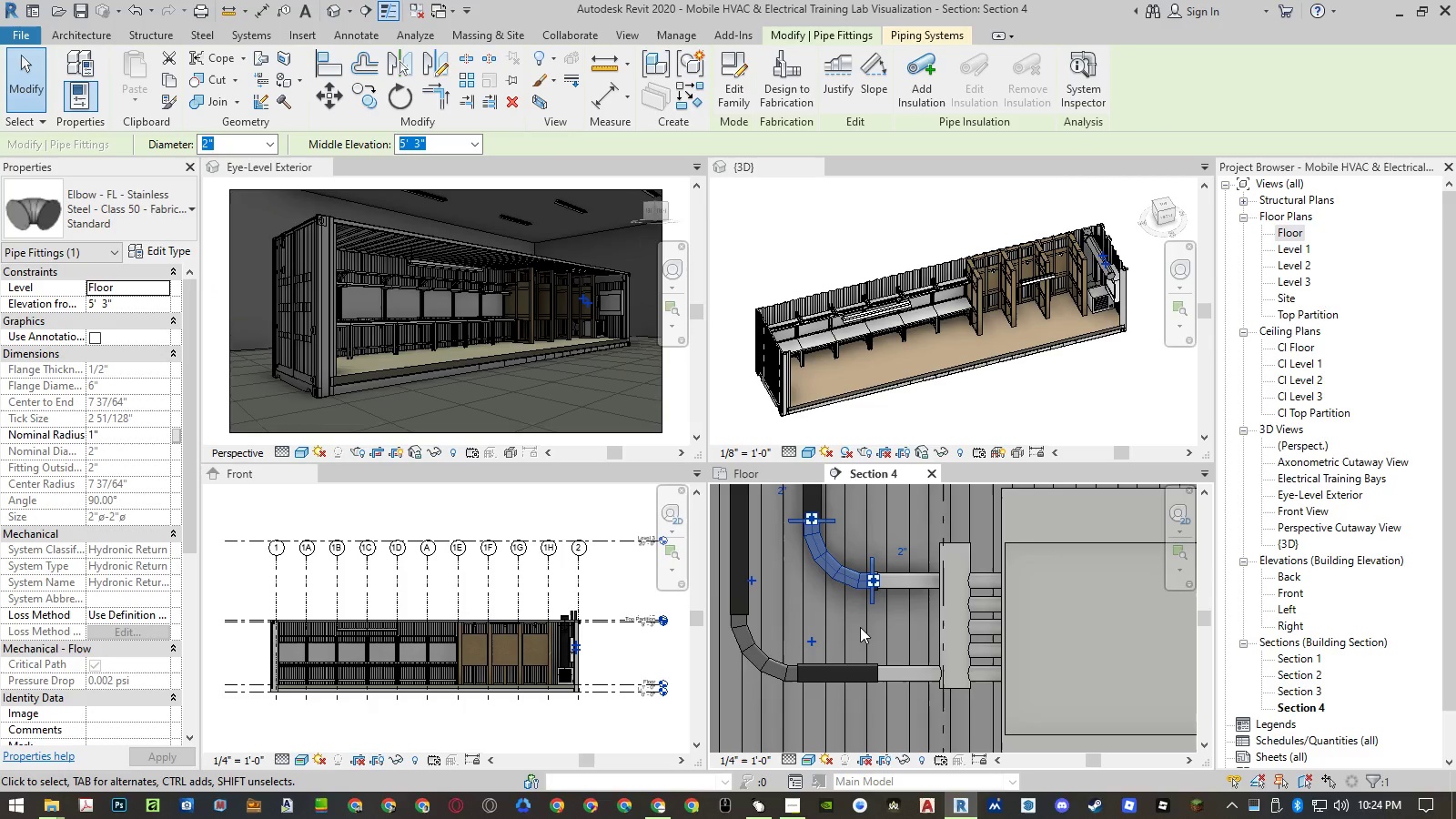 
left_click([860, 627])
 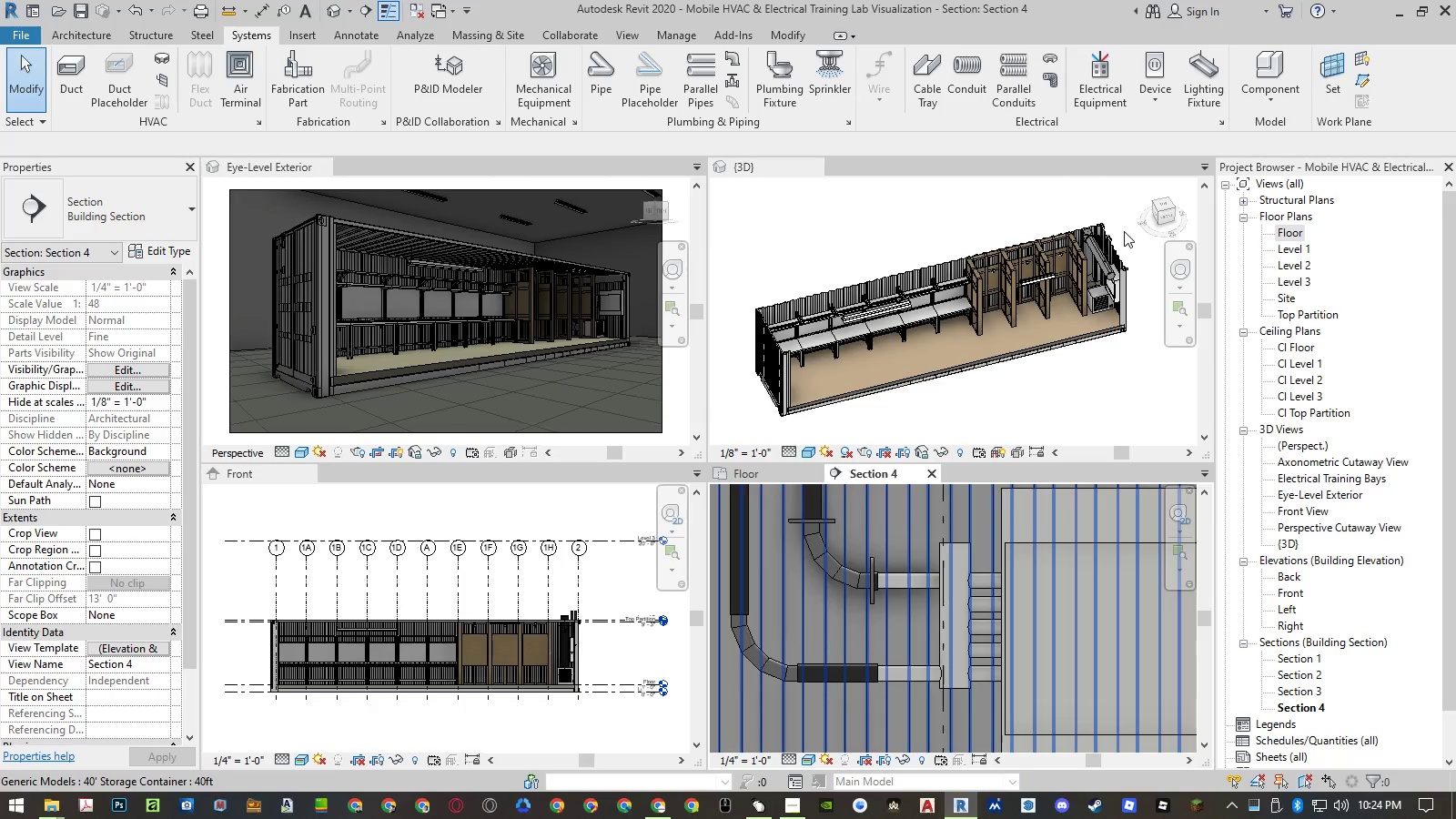 
left_click([1162, 212])
 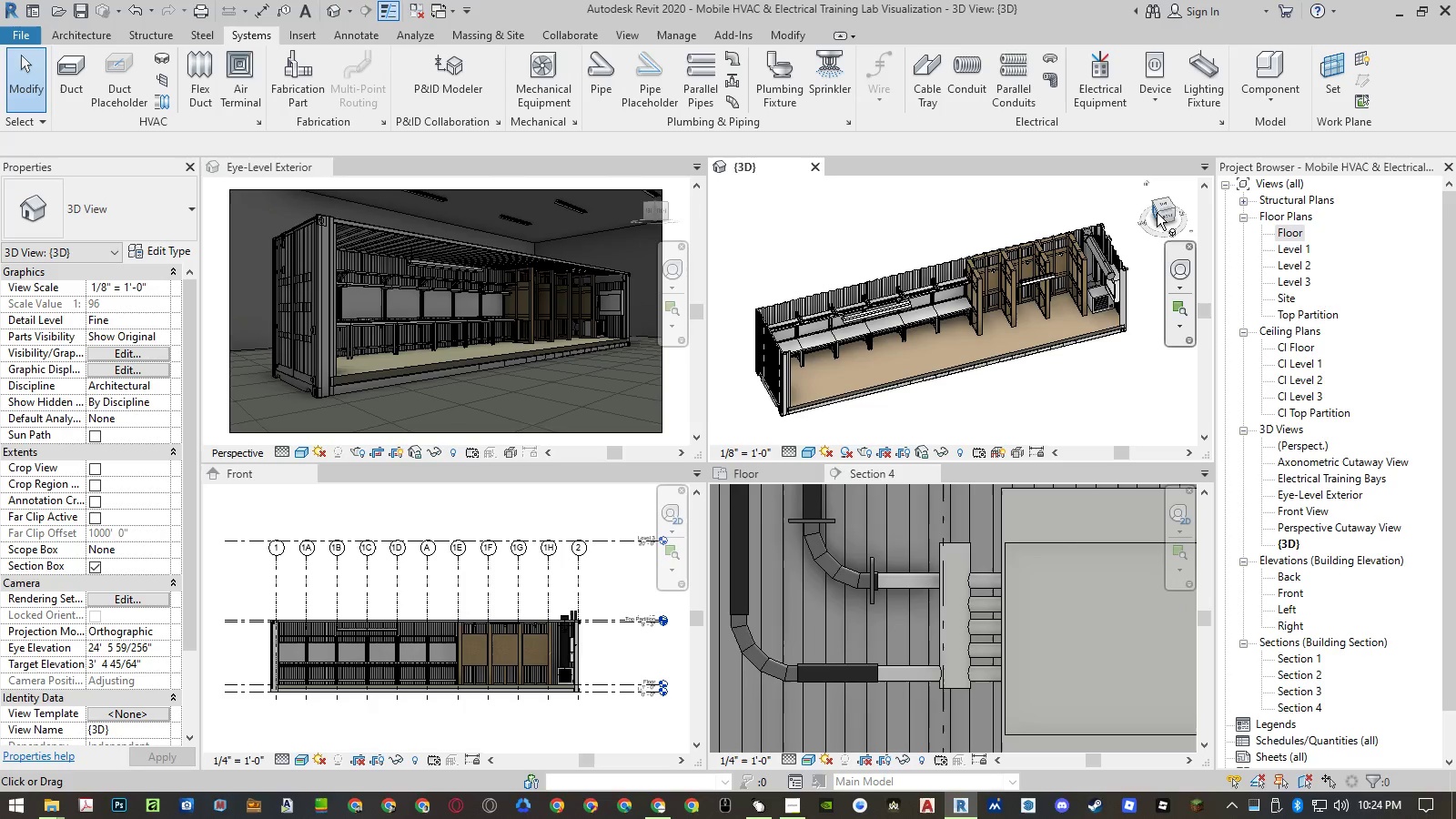 
left_click([1158, 212])
 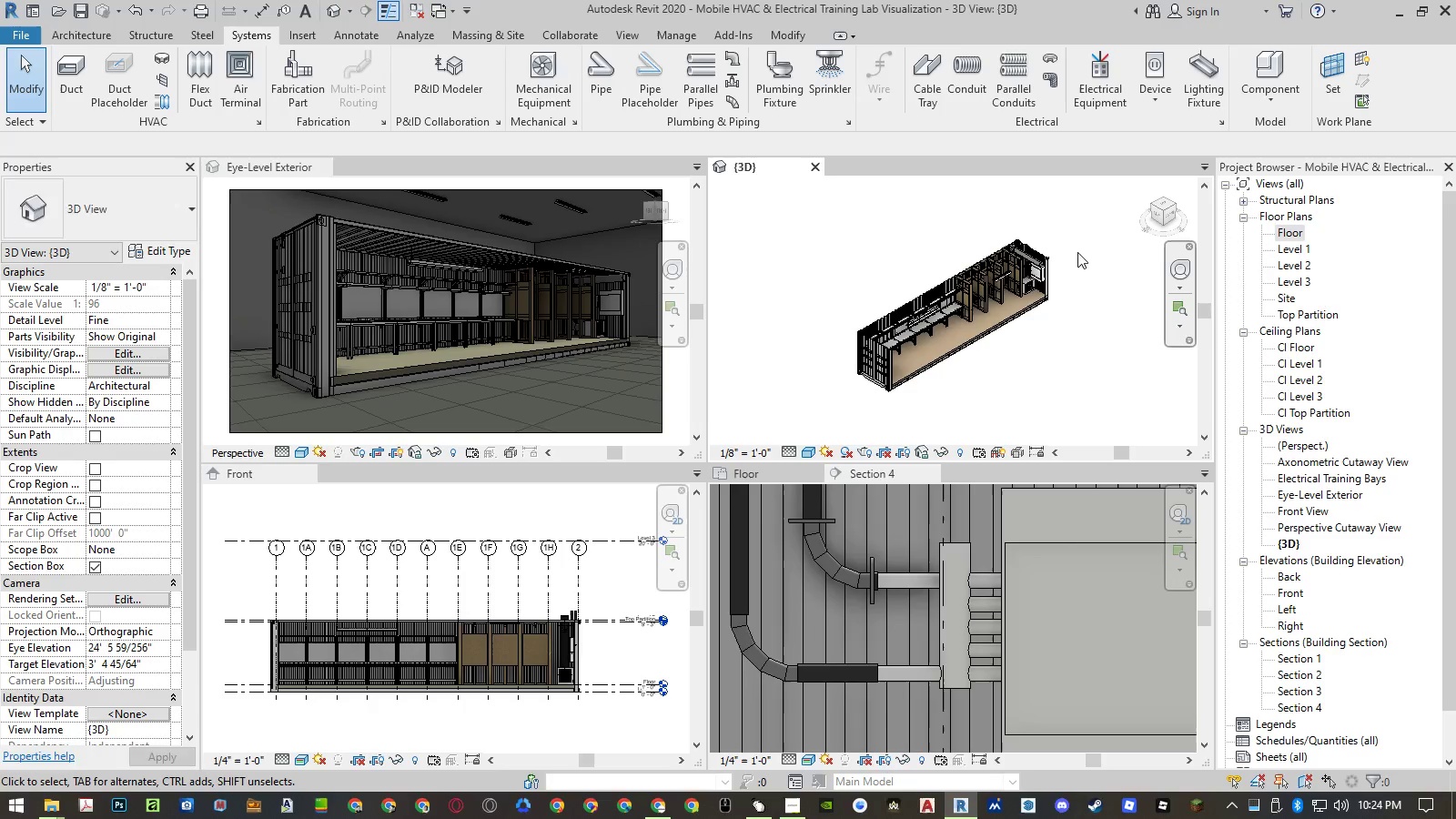 
scroll: coordinate [1004, 229], scroll_direction: up, amount: 17.0
 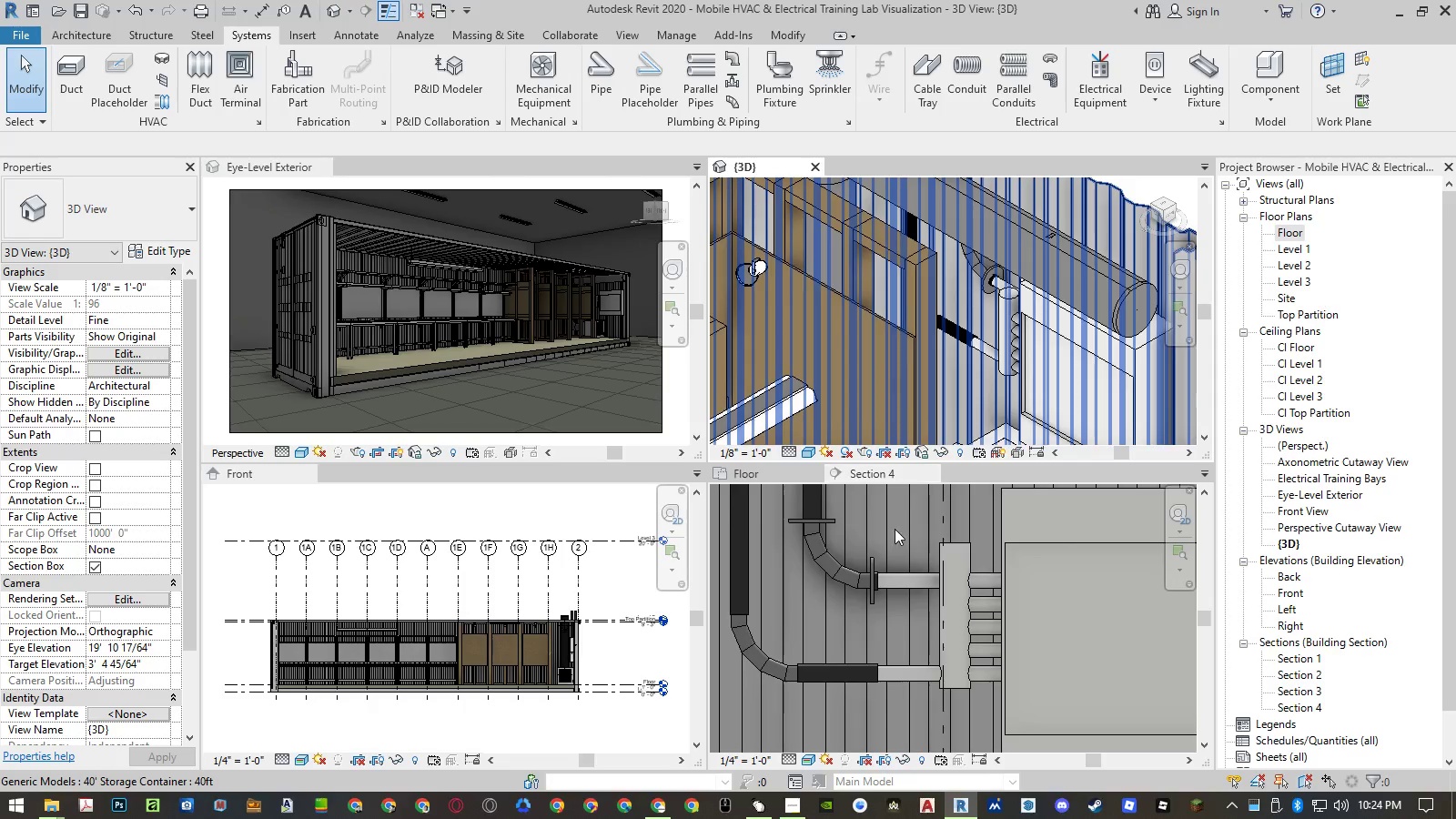 
left_click([868, 538])
 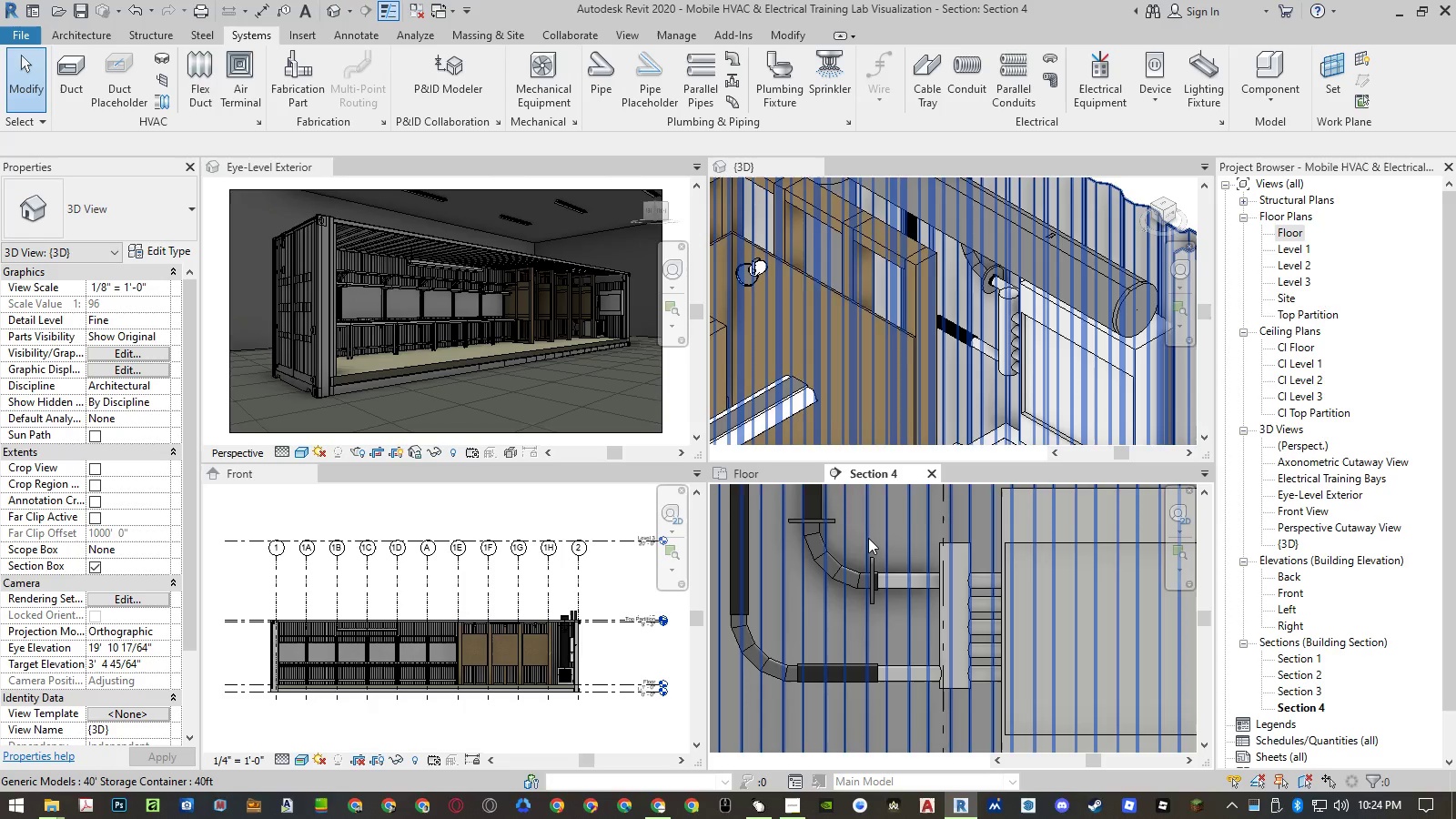 
key(Control+Z)
 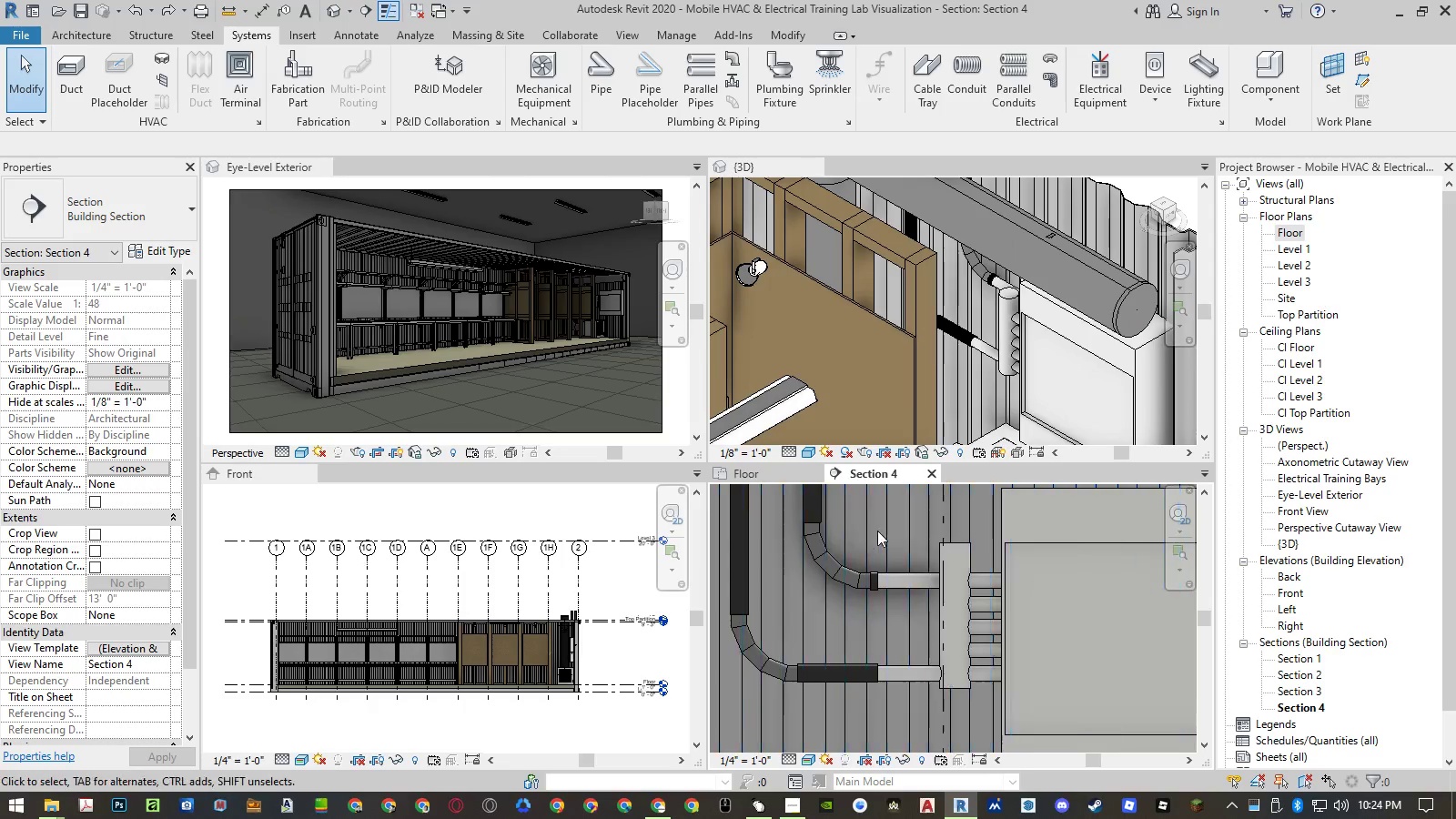 
key(Control+Z)
 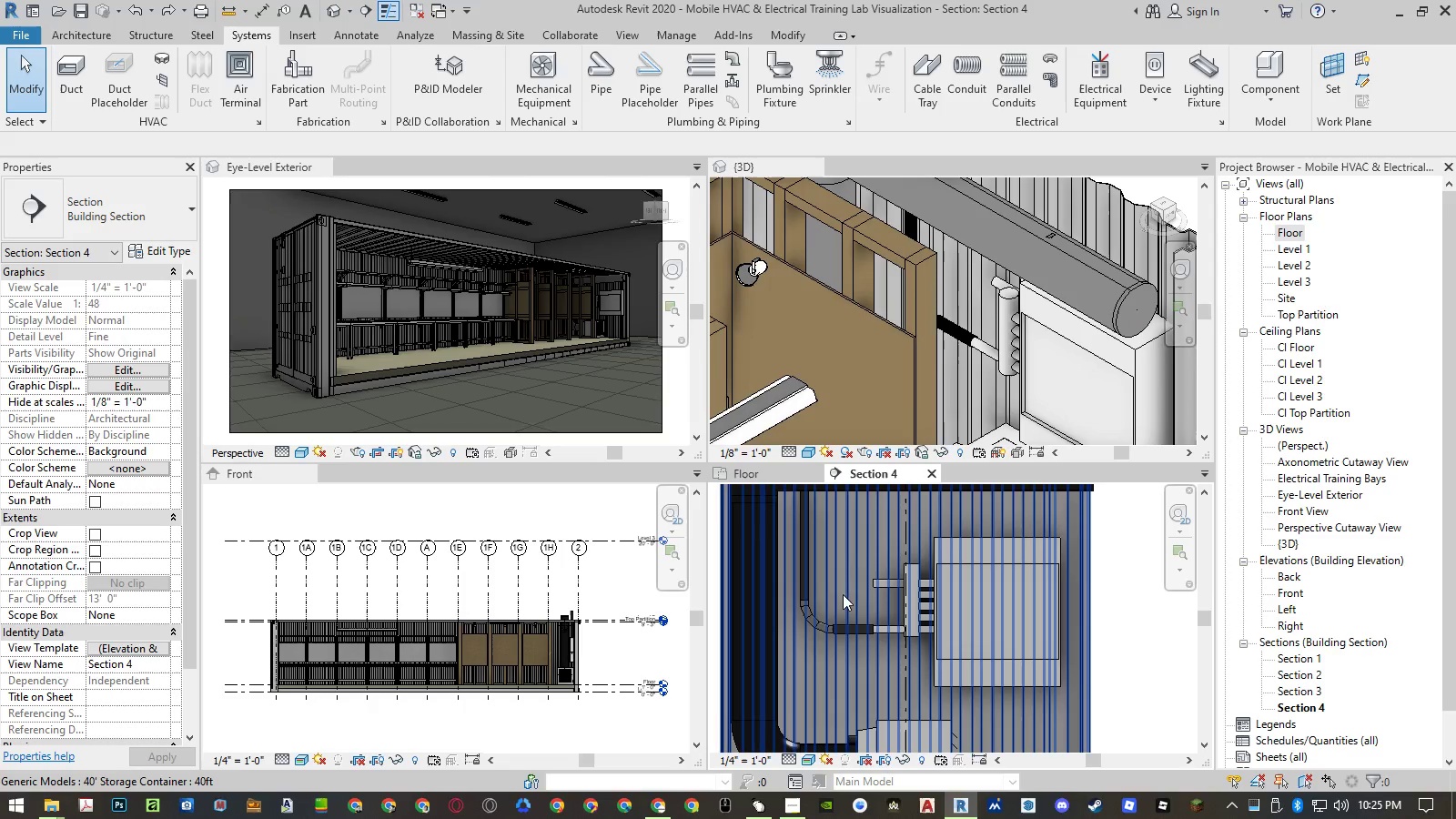 
key(Control+Y)
 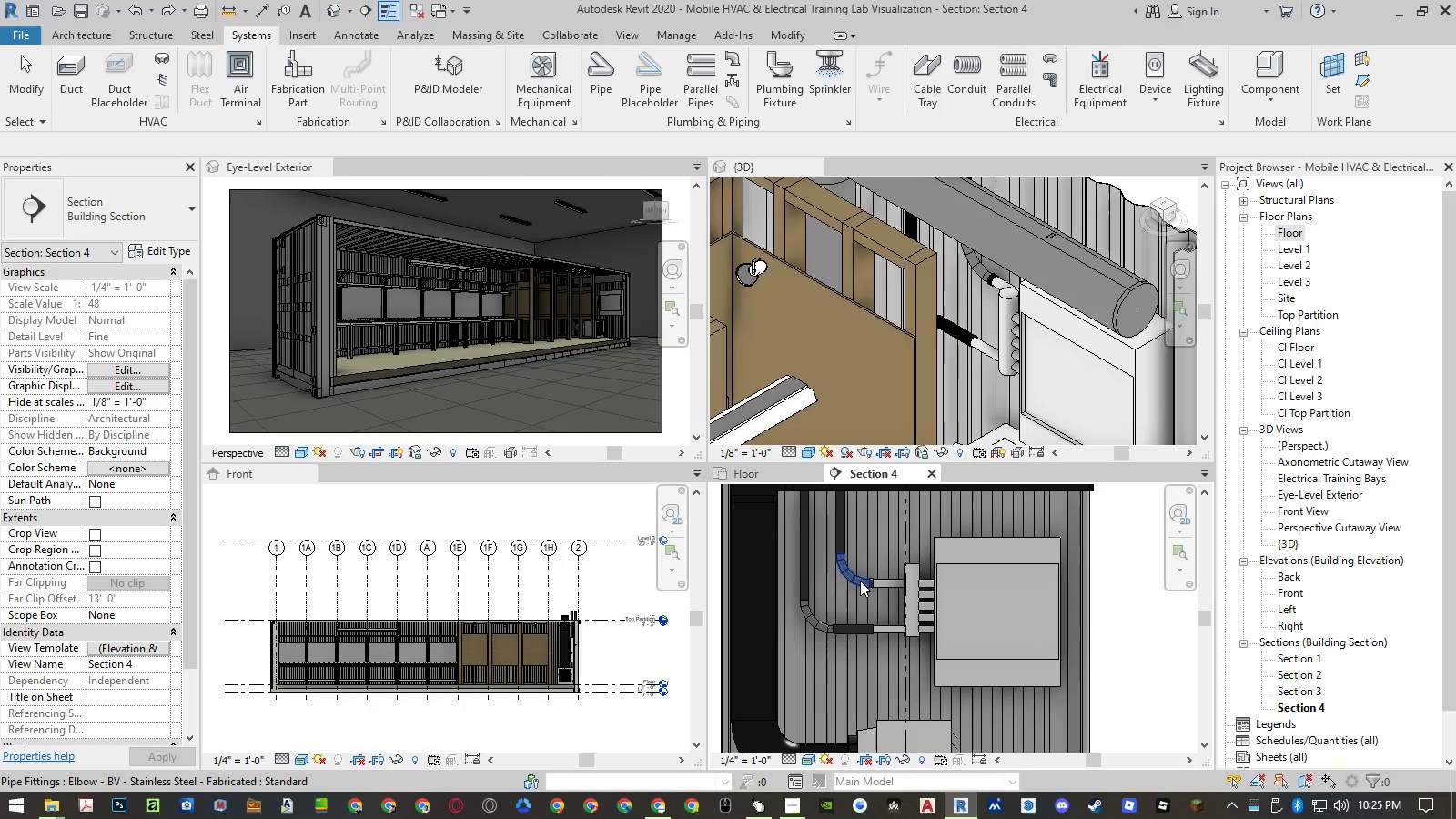 
left_click([859, 581])
 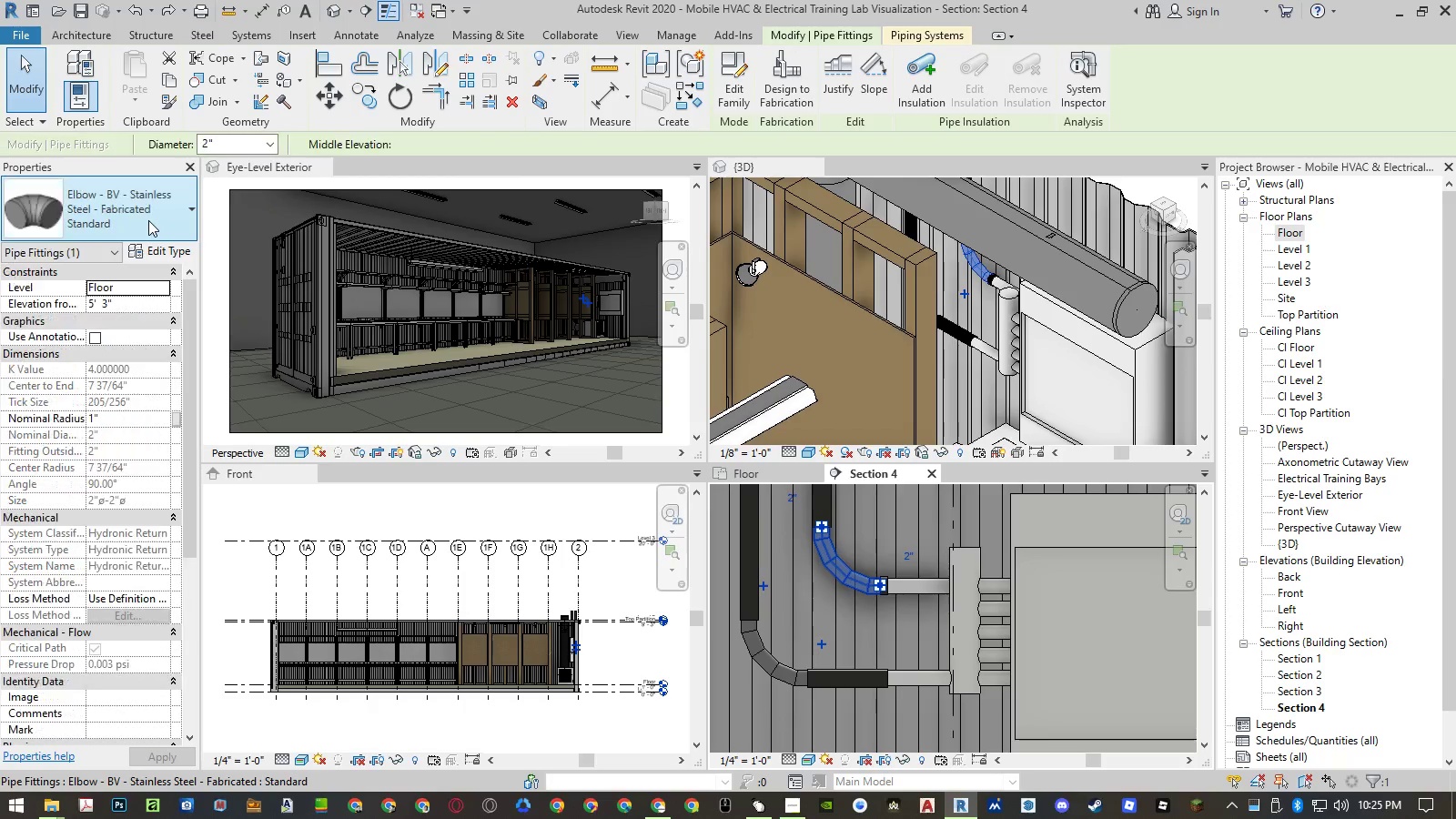 
scroll: coordinate [859, 581], scroll_direction: up, amount: 5.0
 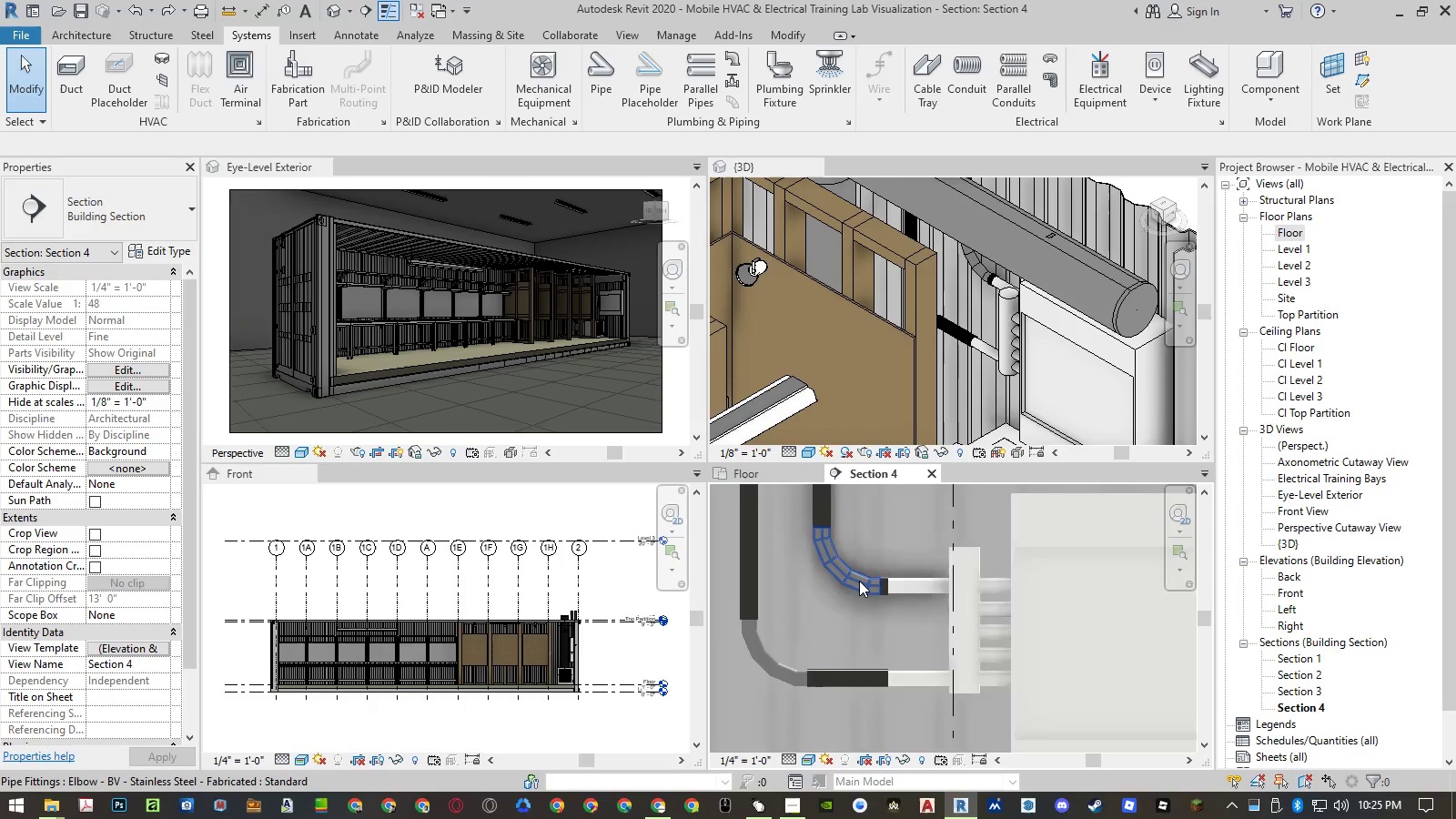 
left_click([148, 220])
 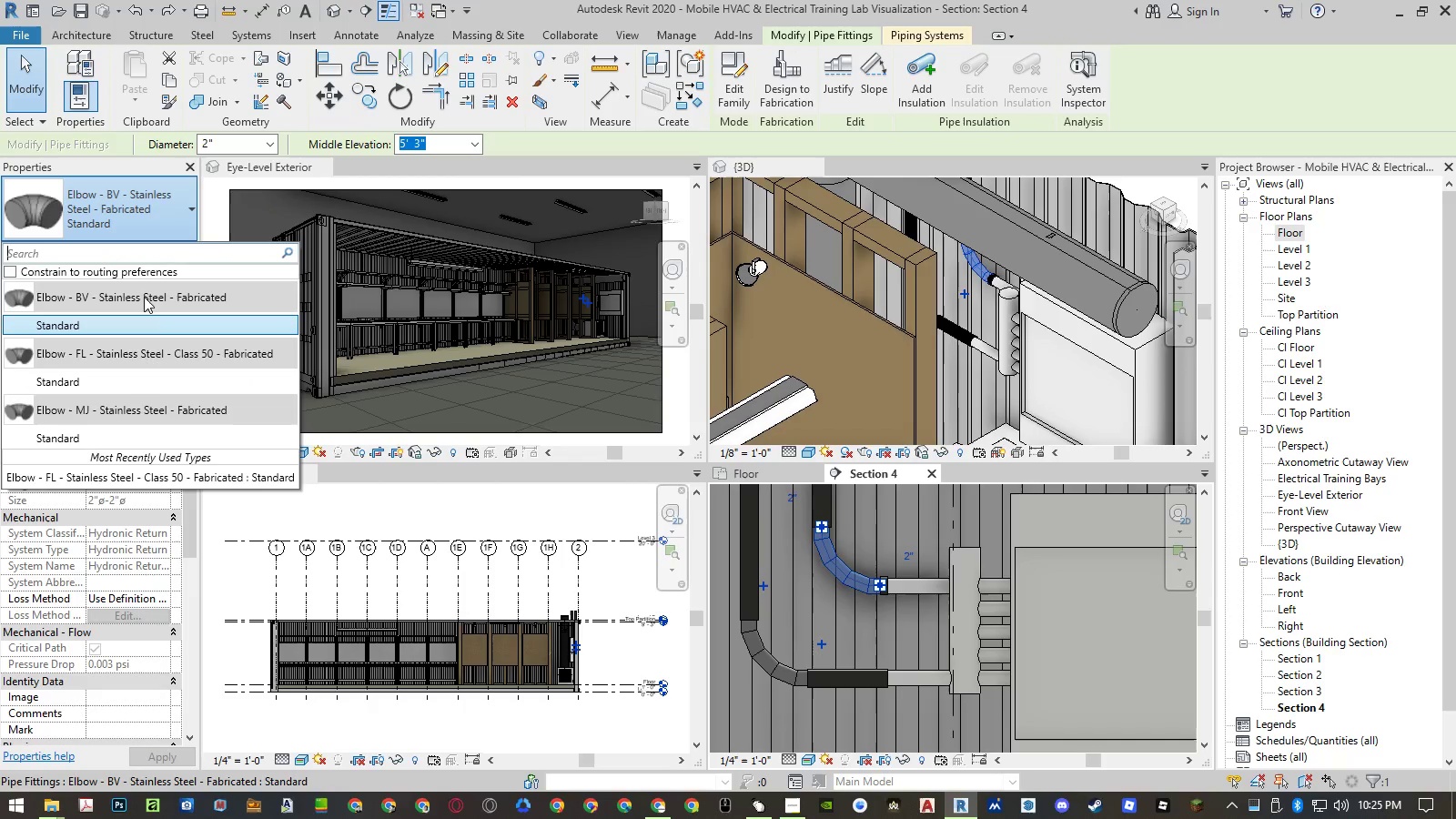 
scroll: coordinate [135, 379], scroll_direction: down, amount: 2.0
 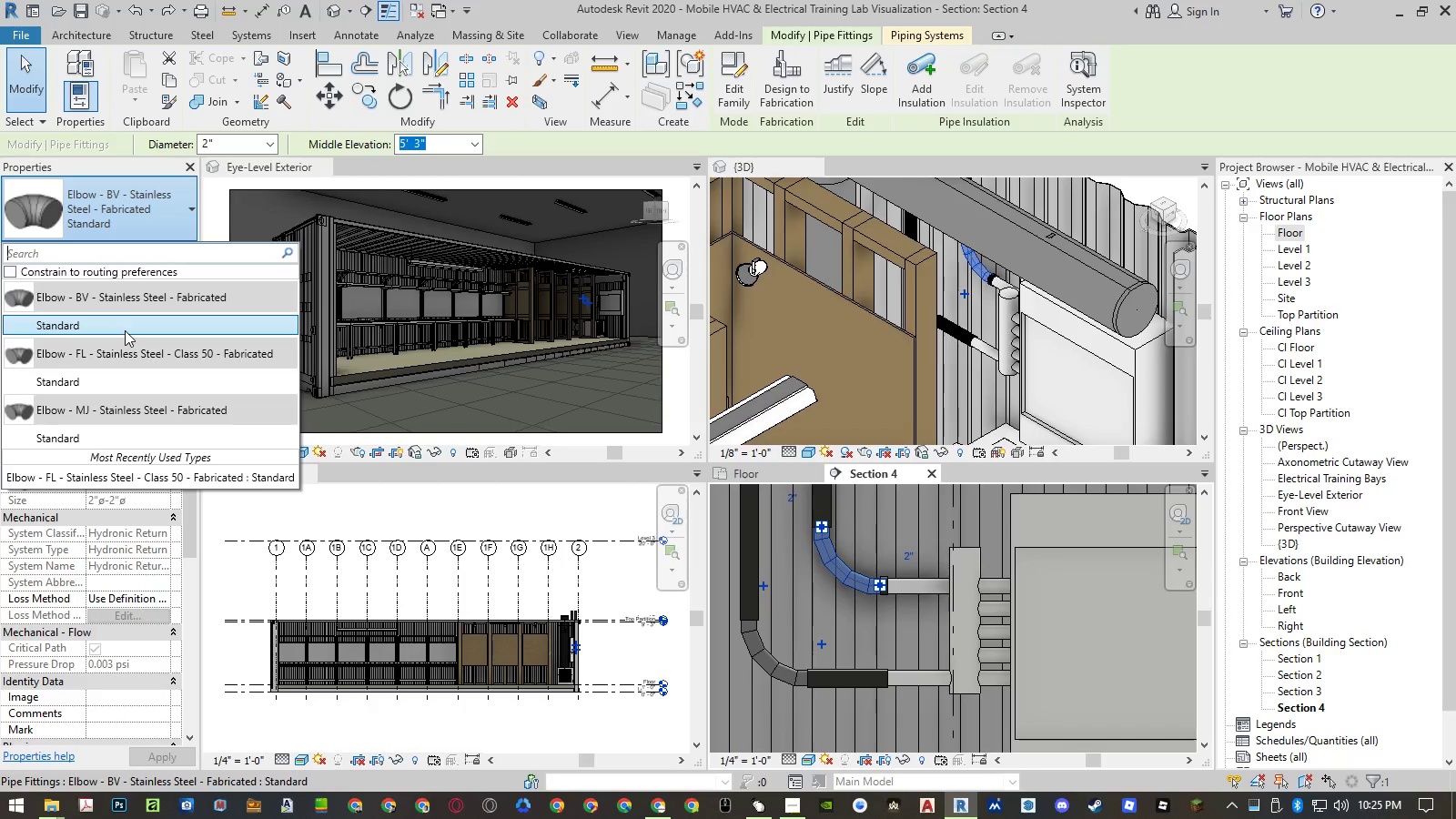 
key(Escape)
 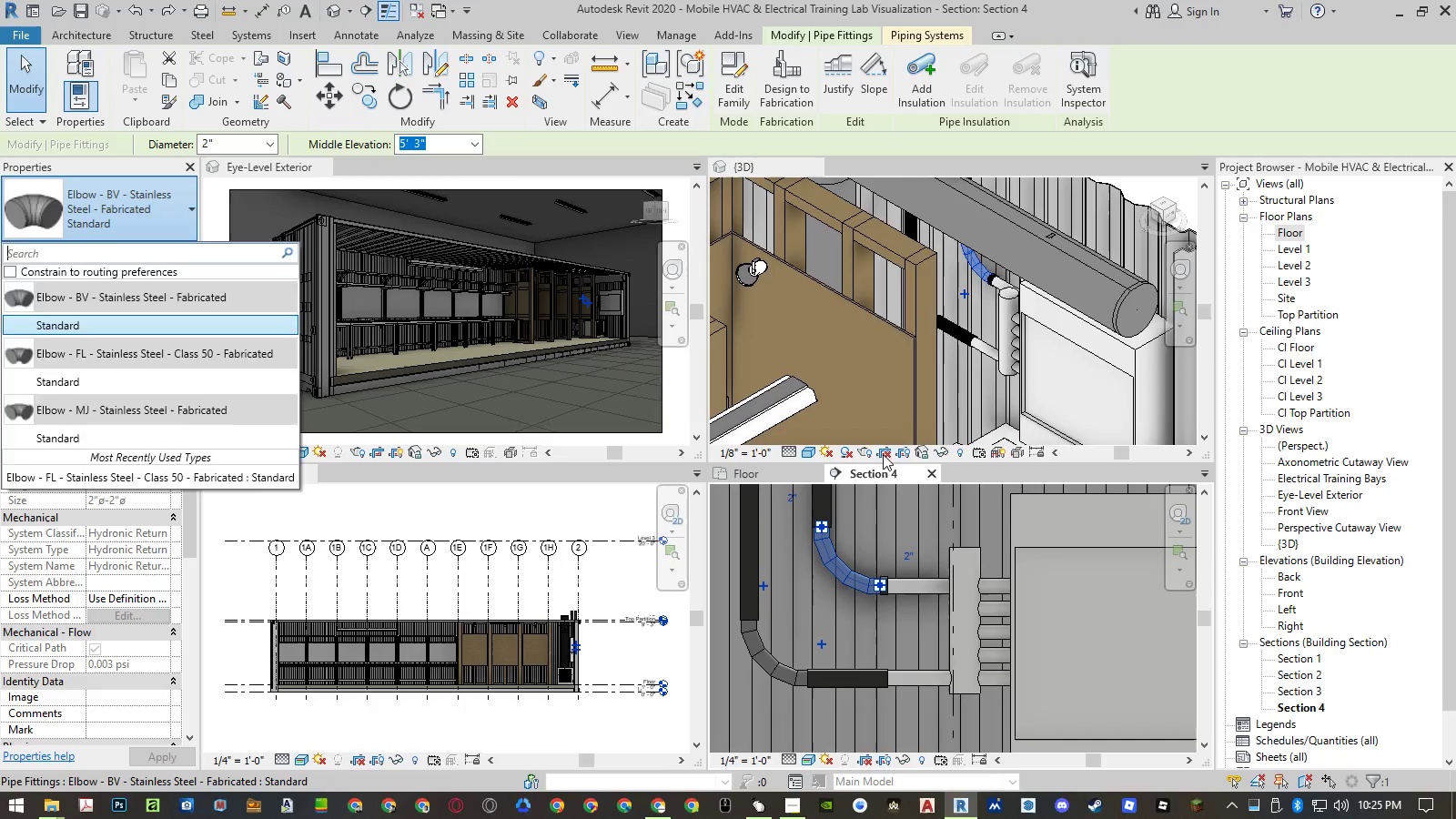 
key(Escape)
 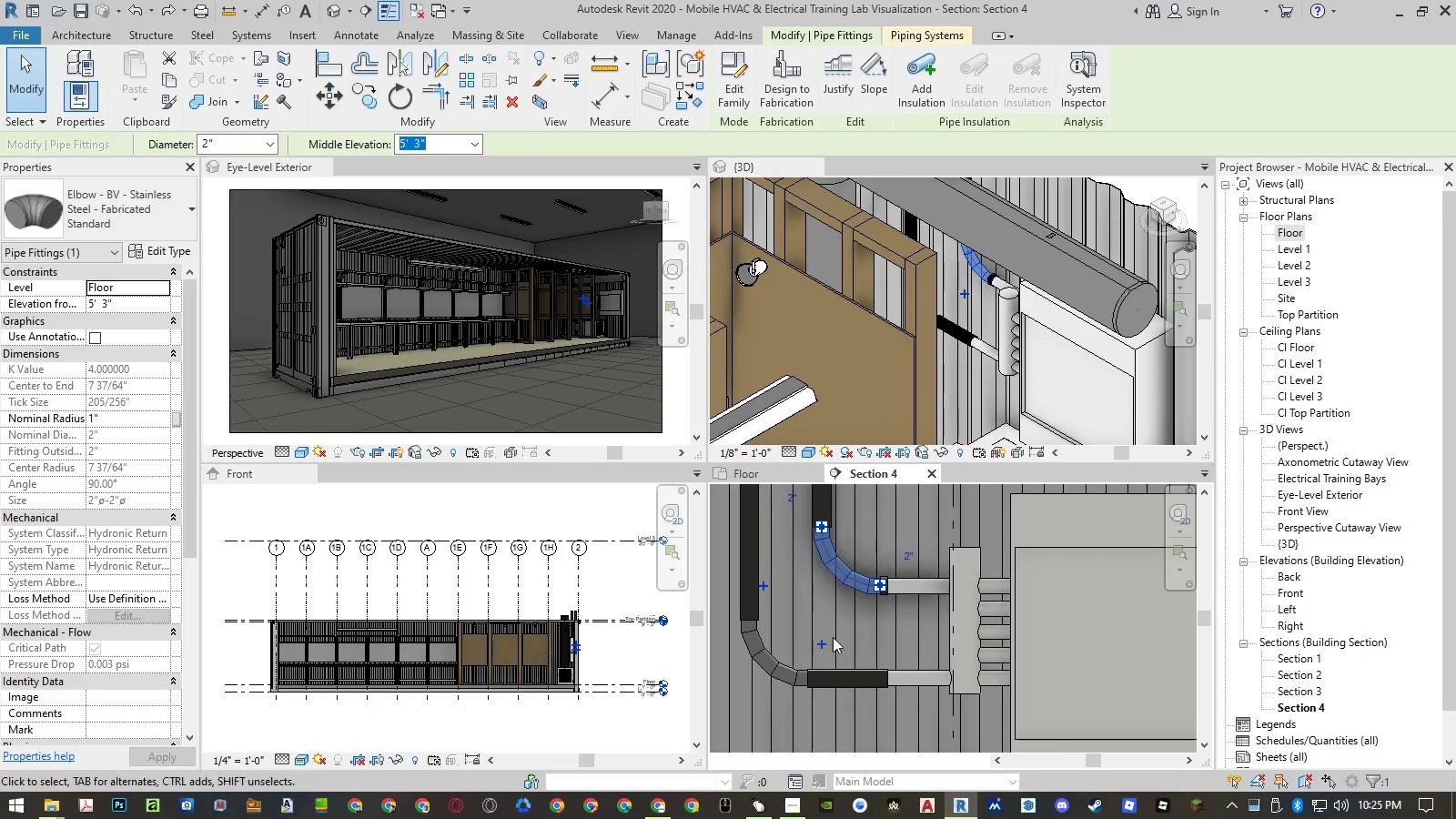 
mouse_move([839, 645])
 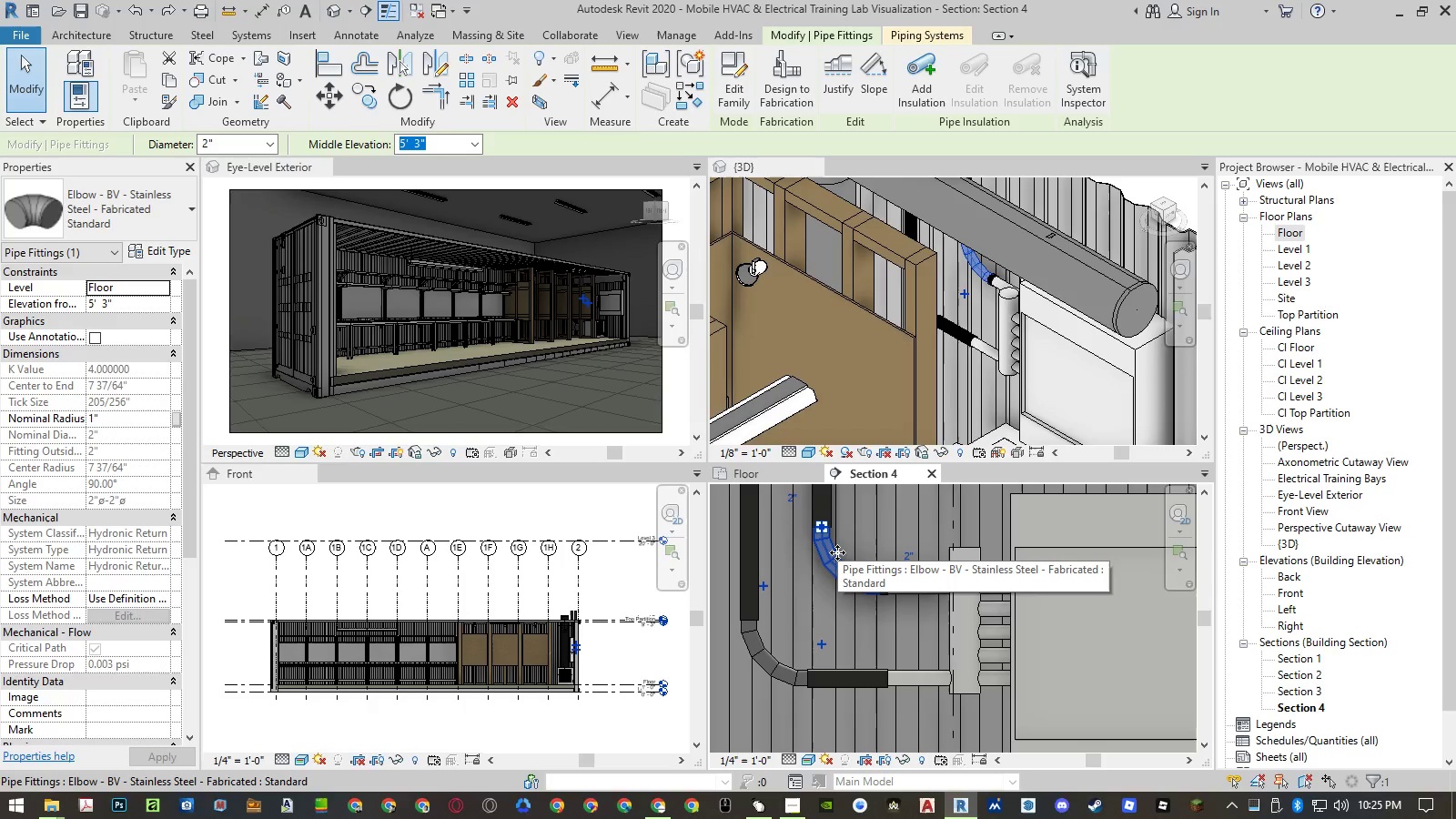 
left_click([837, 552])
 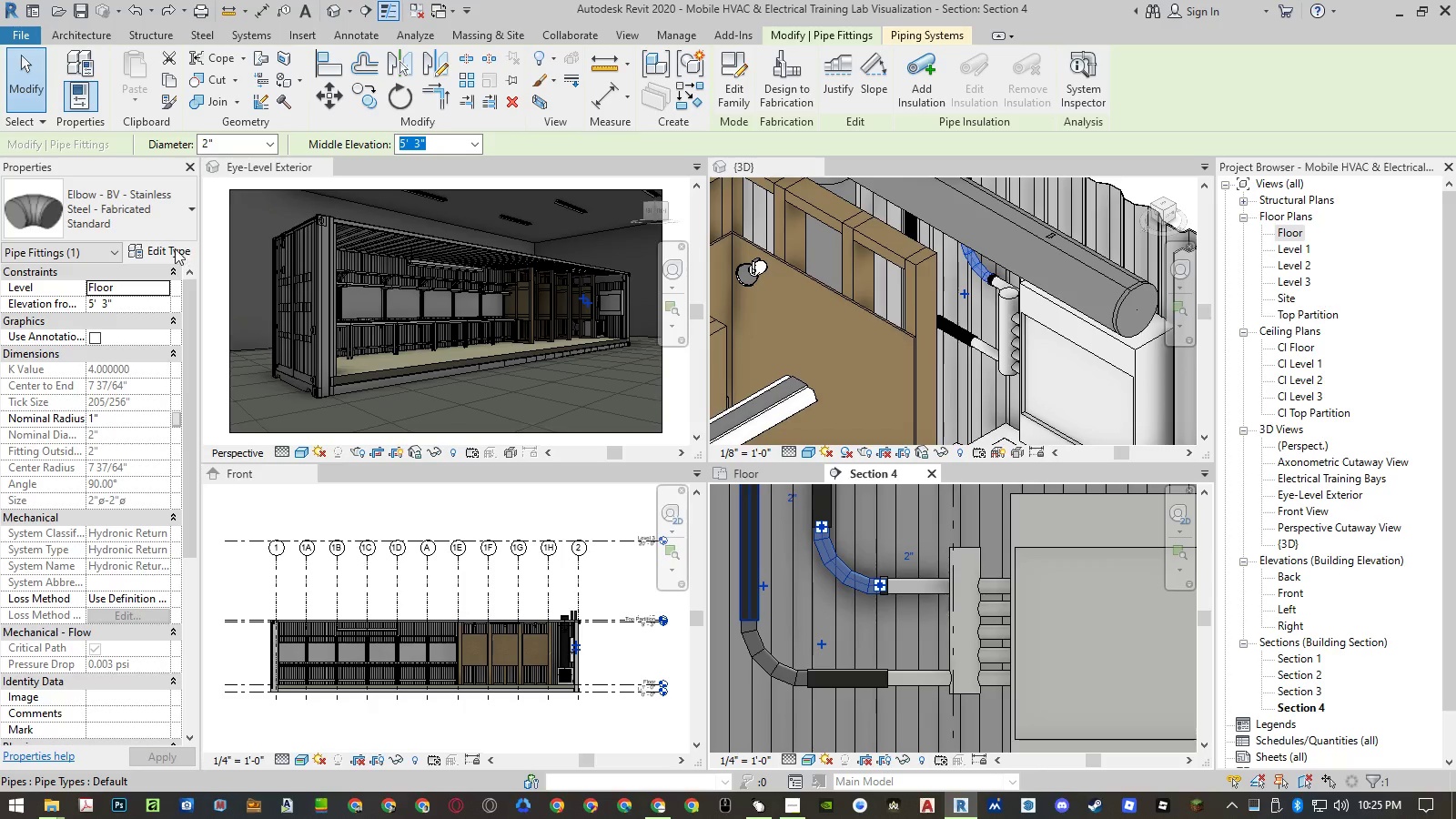 
left_click([167, 253])
 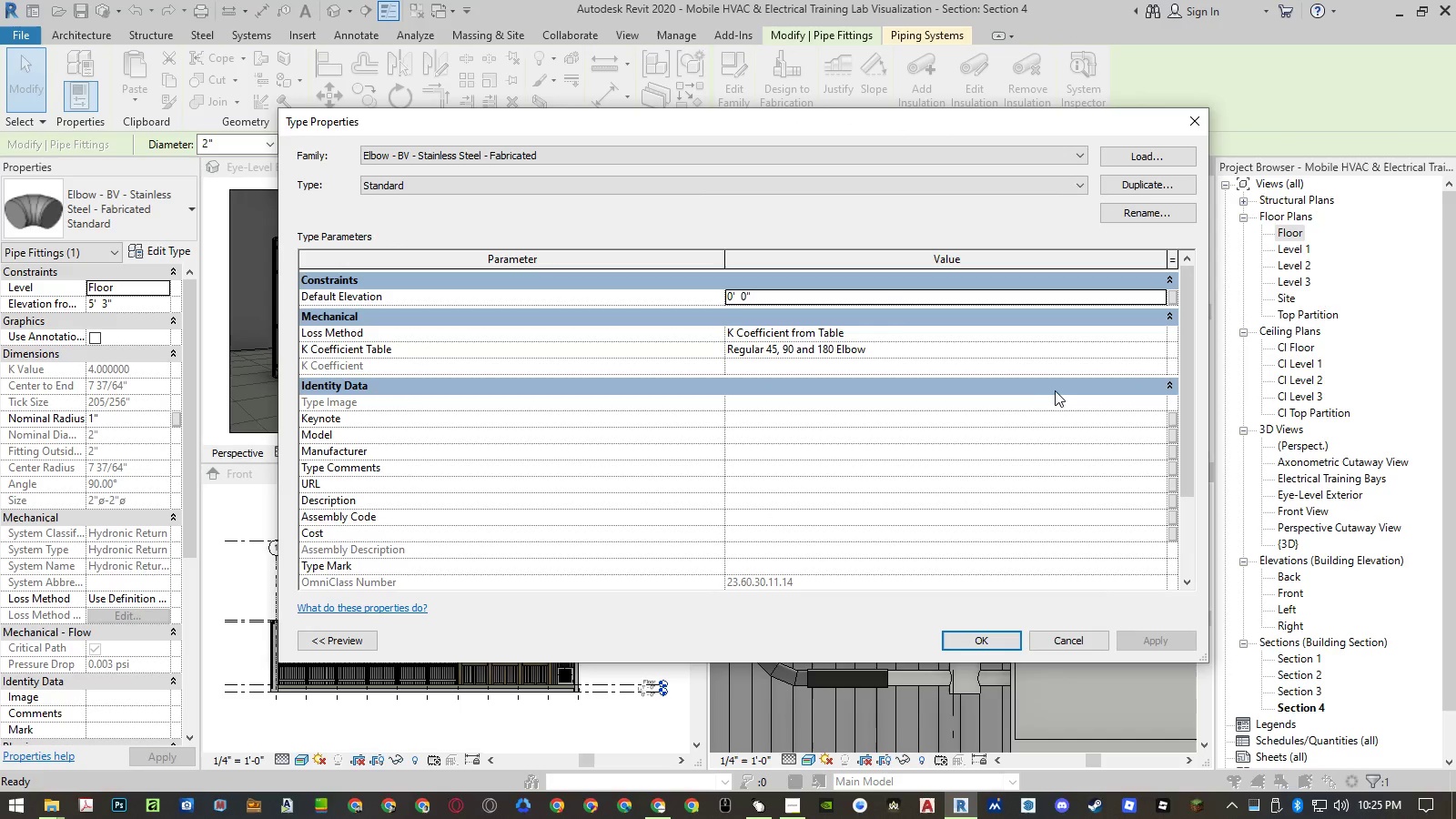 
scroll: coordinate [1008, 452], scroll_direction: down, amount: 7.0
 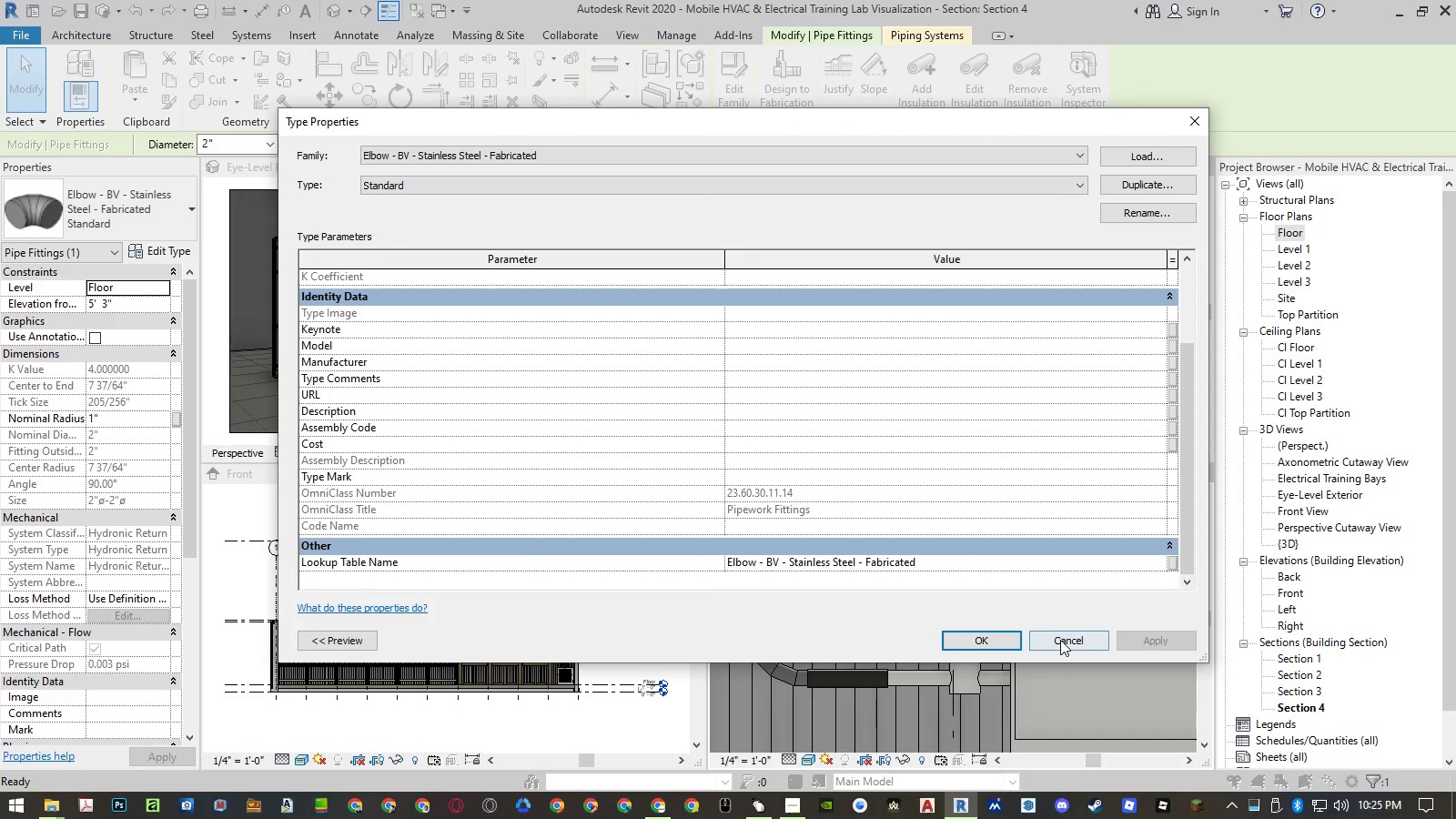 
left_click([1060, 640])
 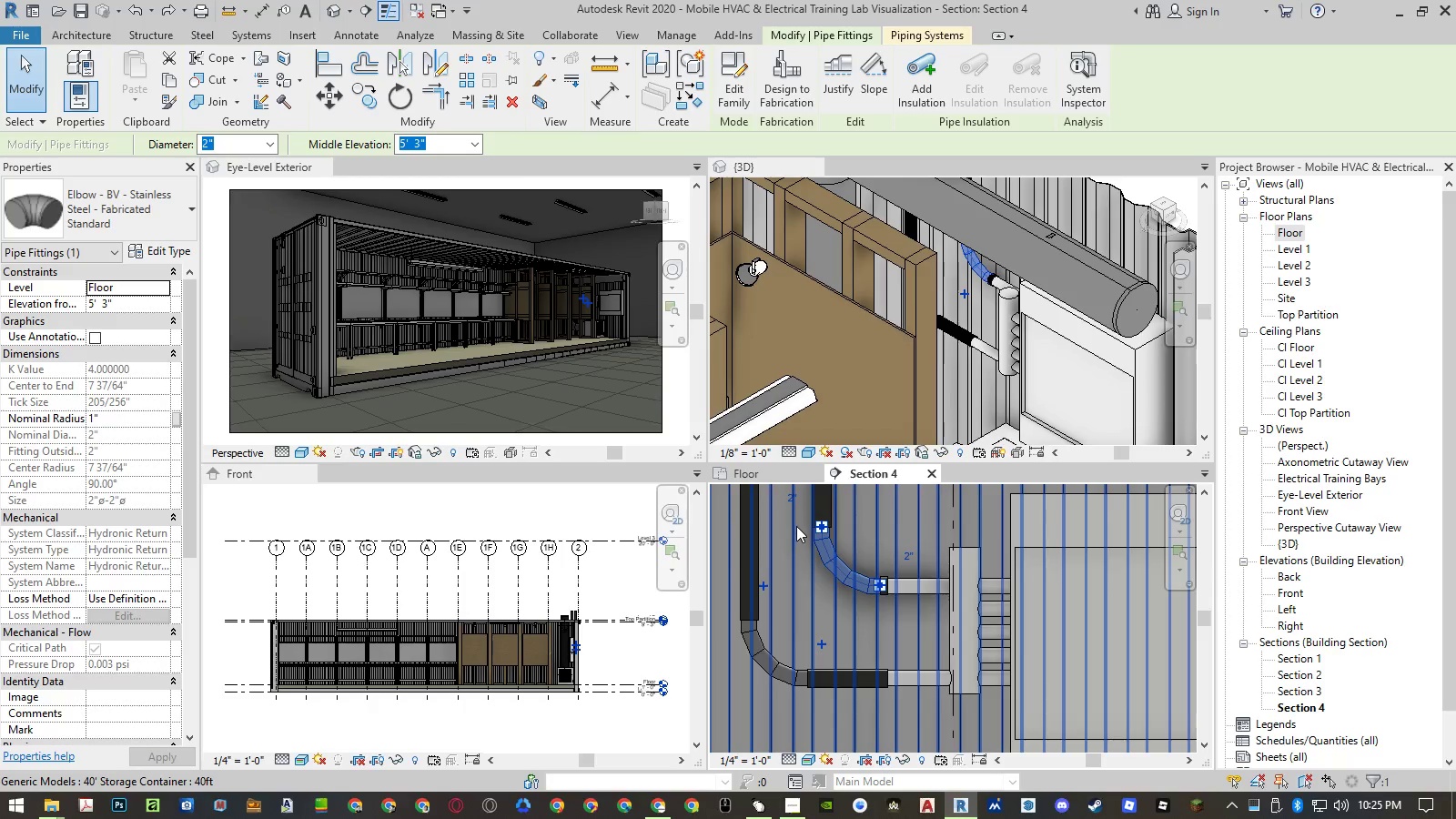 
wait(6.0)
 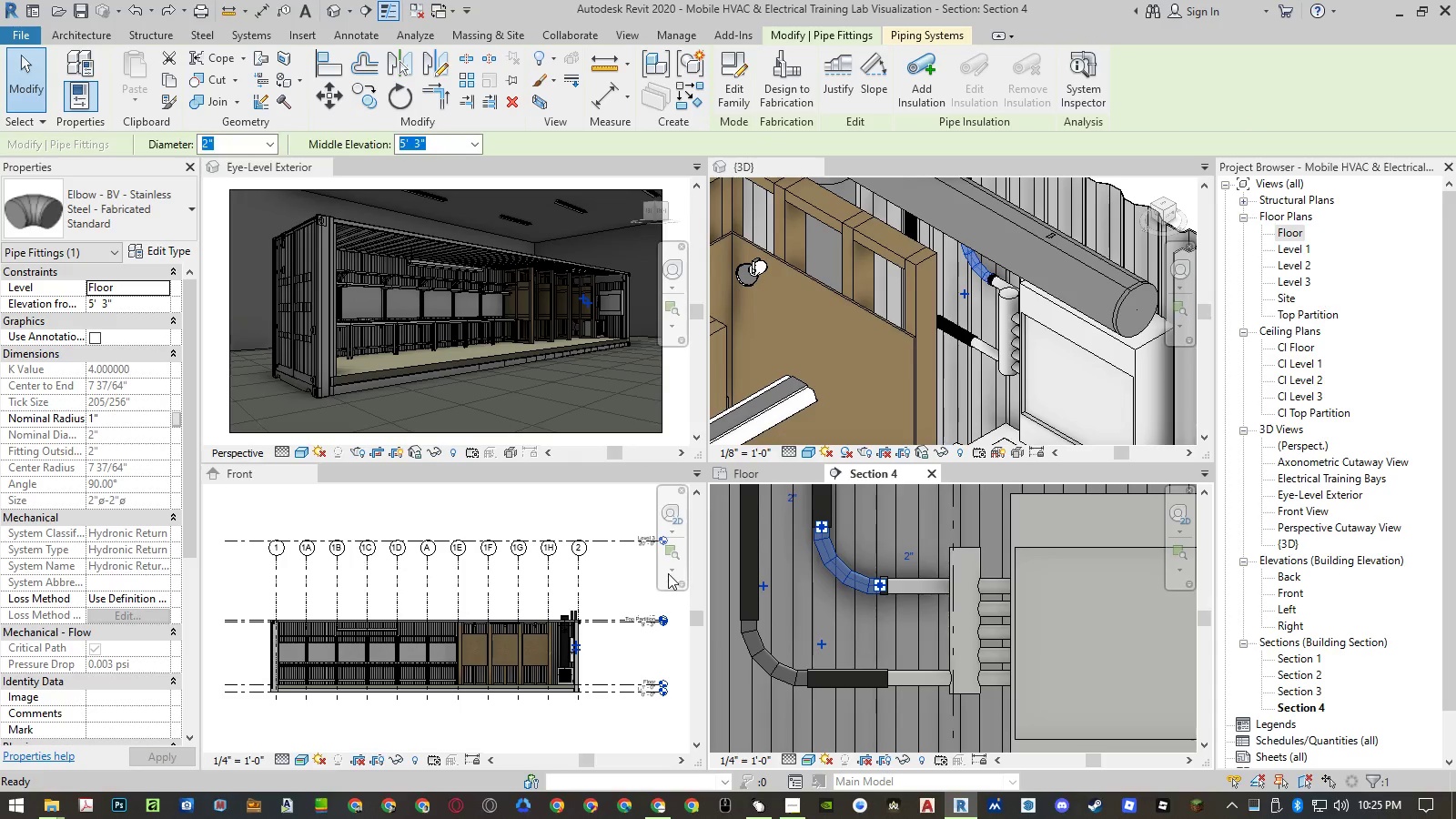 
key(Escape)
 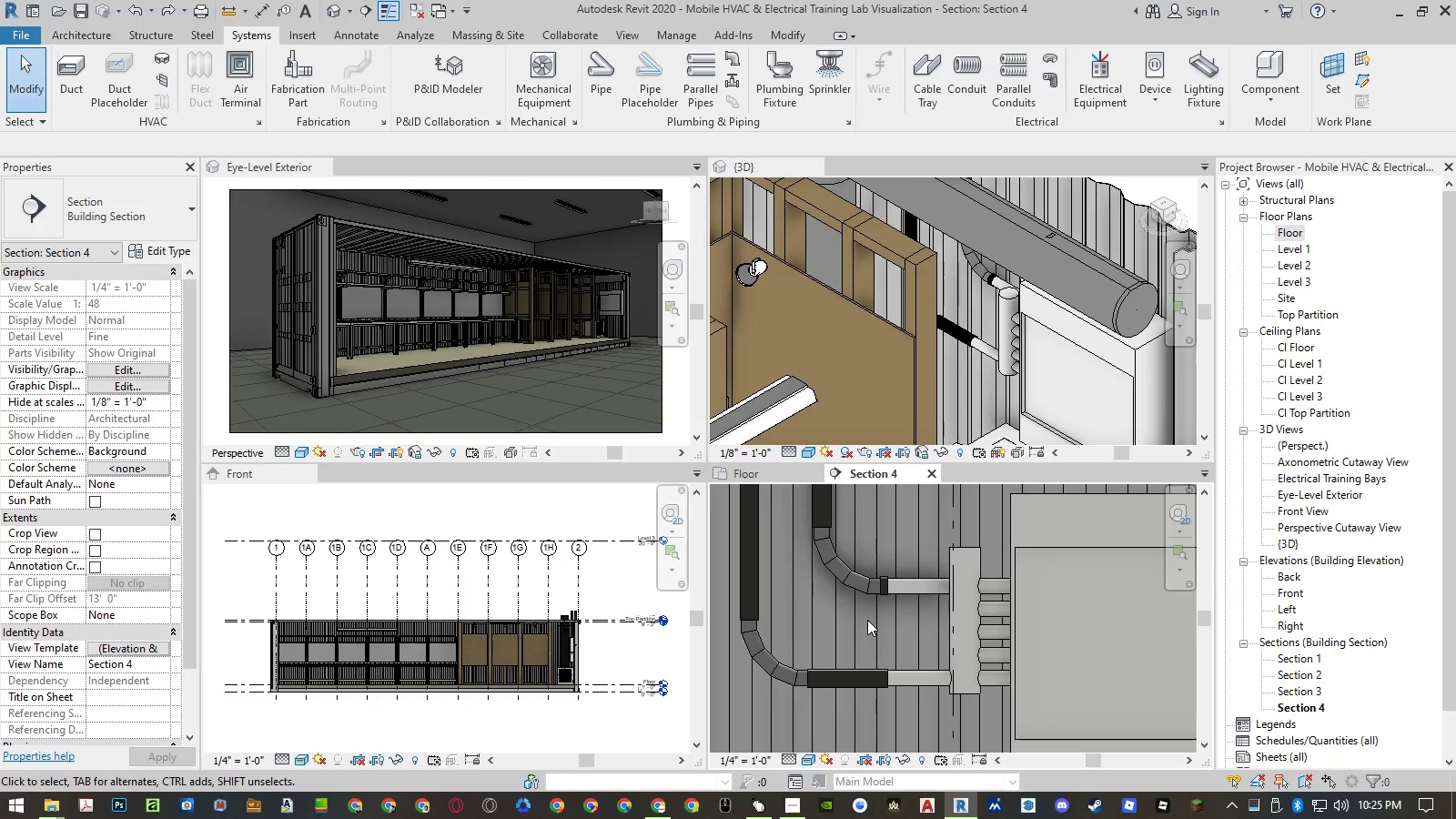 
wait(8.81)
 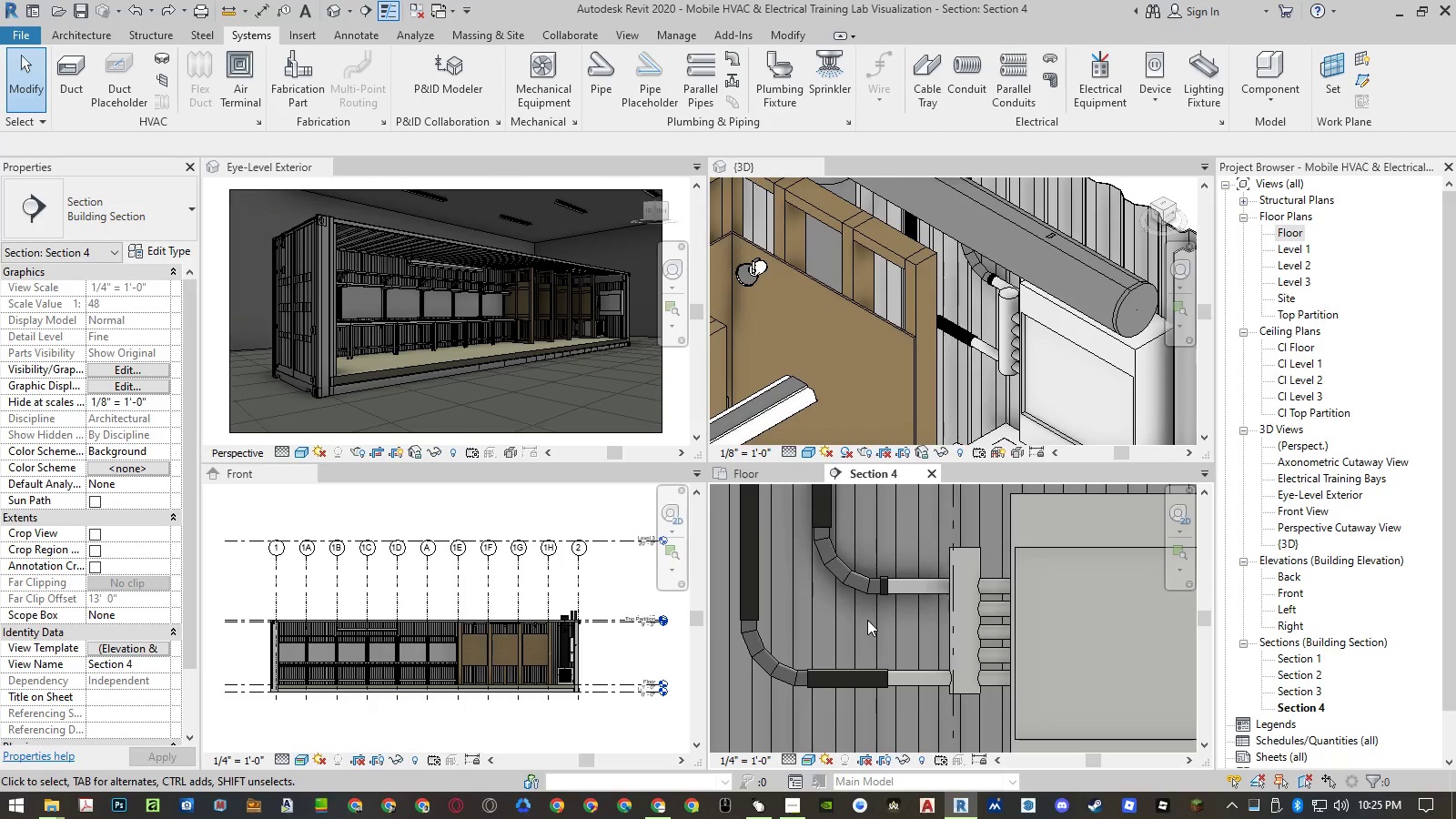 
type(al)
 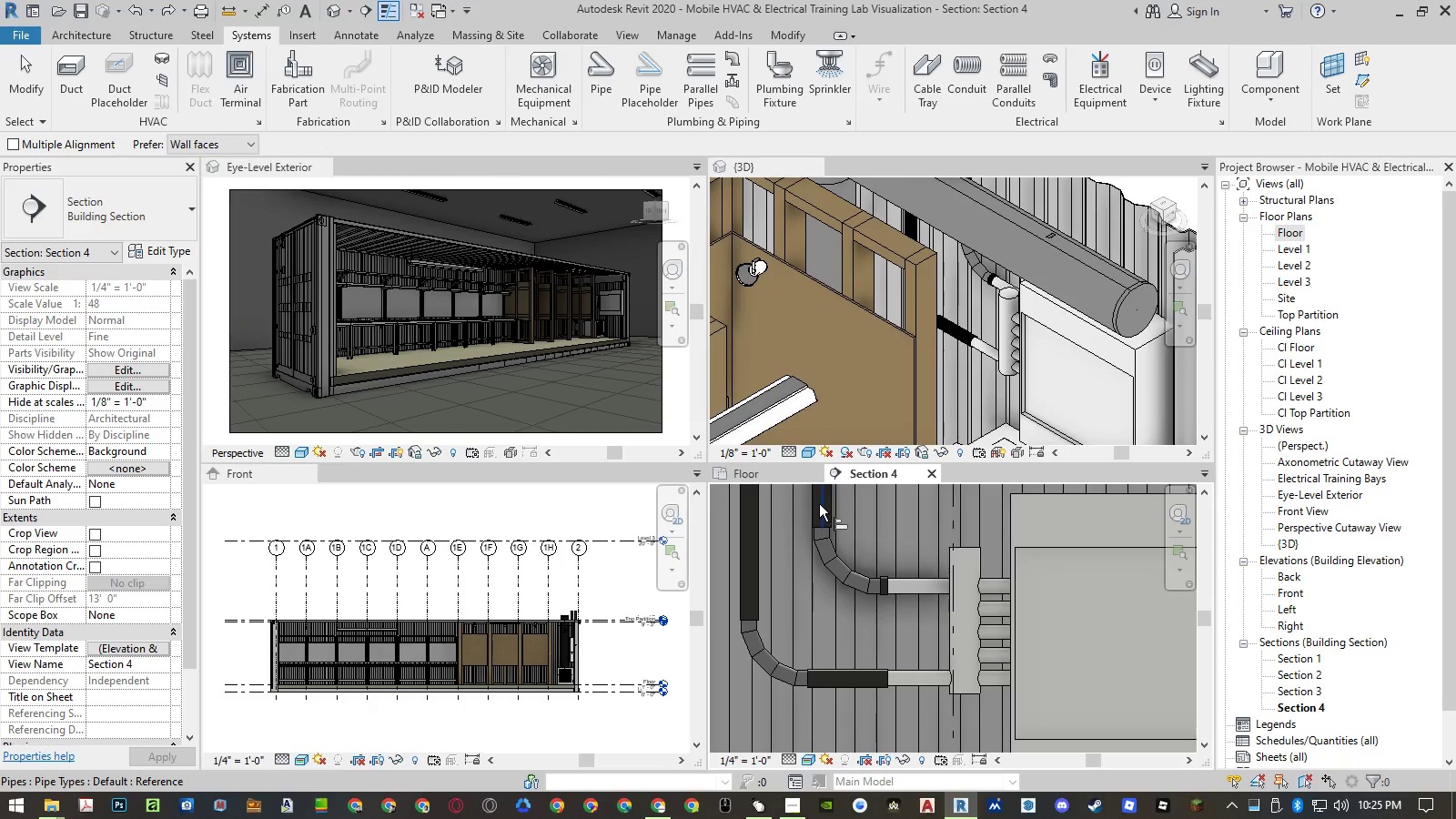 
left_click([819, 504])
 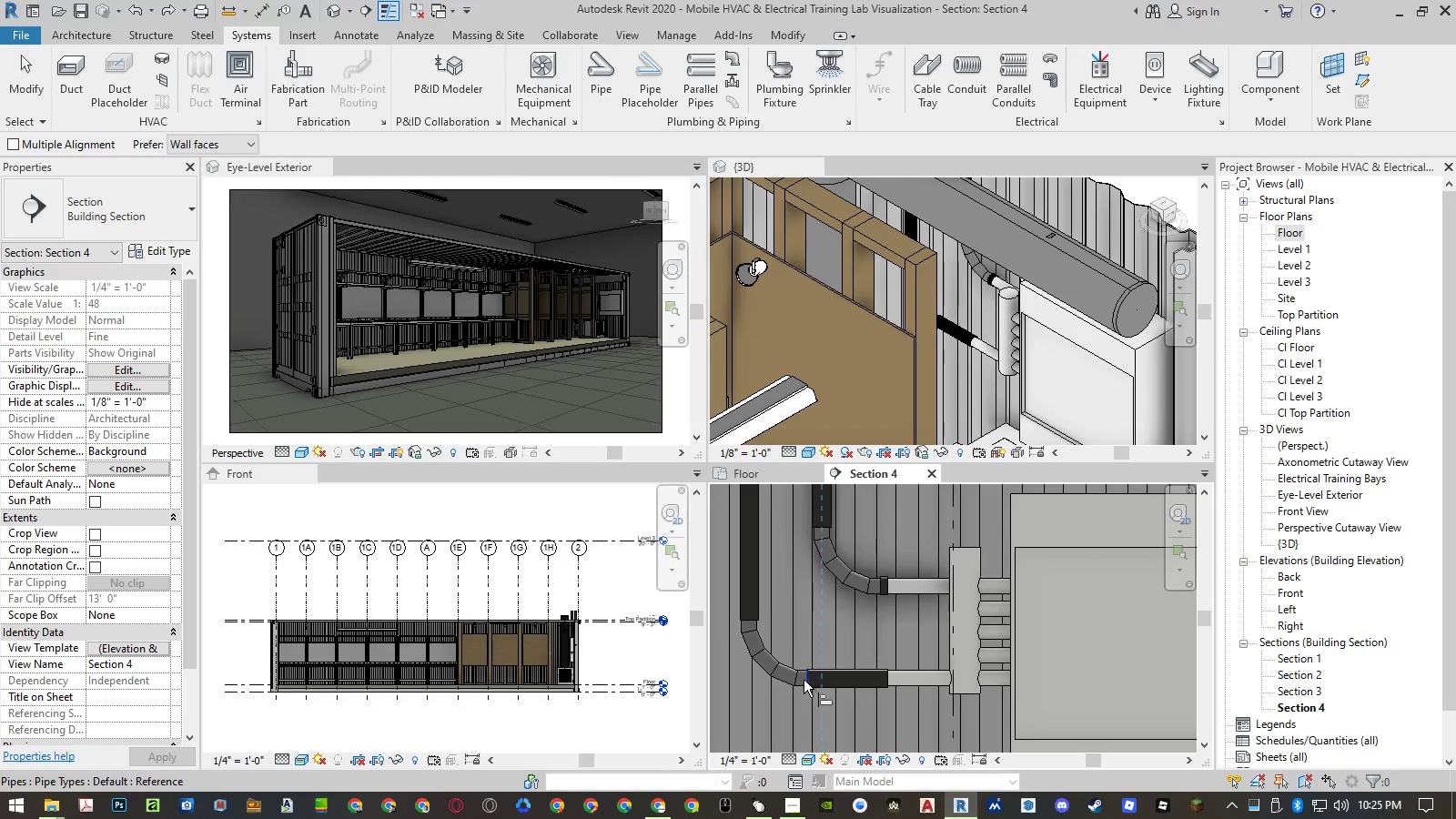 
left_click([804, 681])
 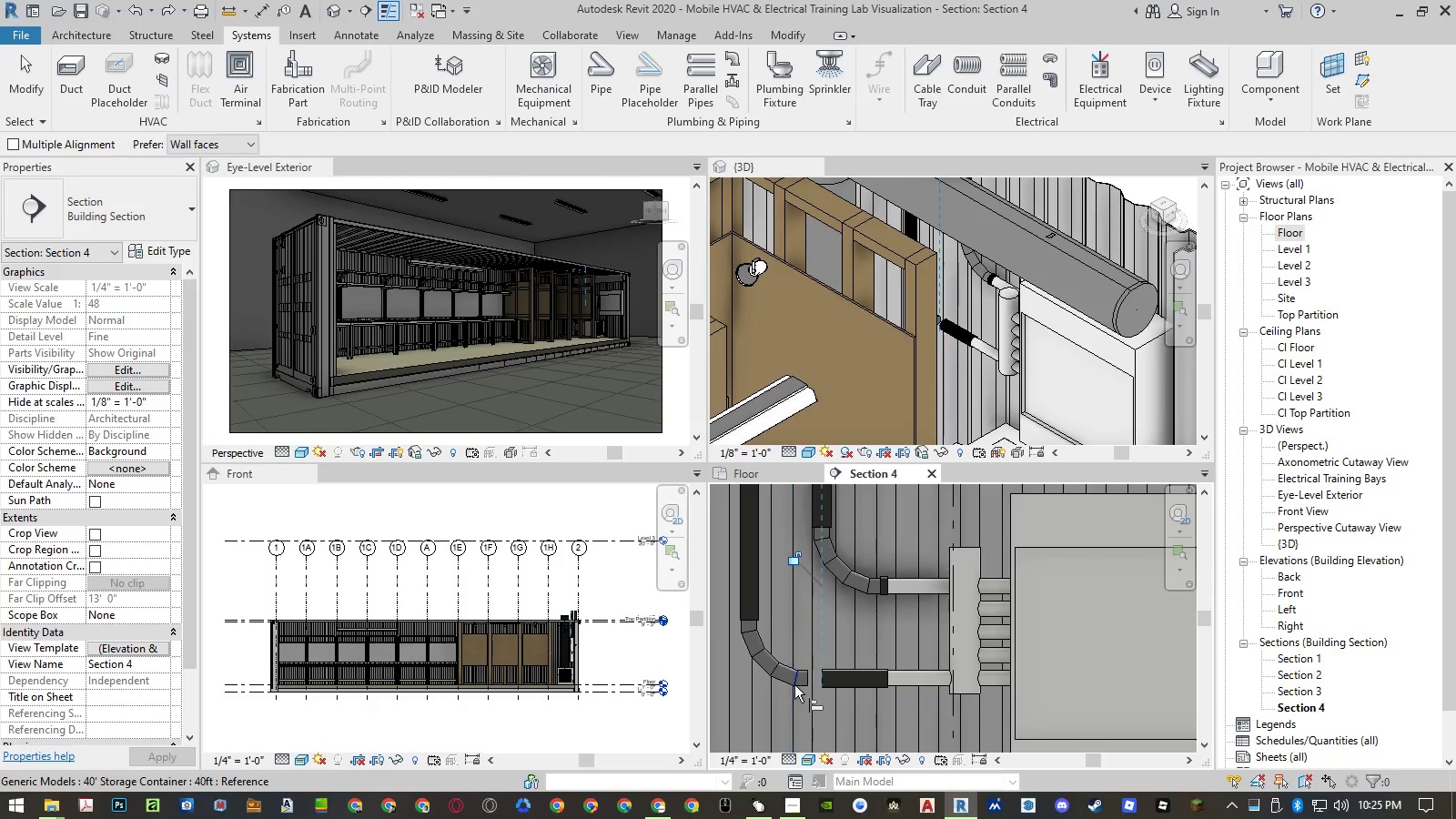 
key(Escape)
 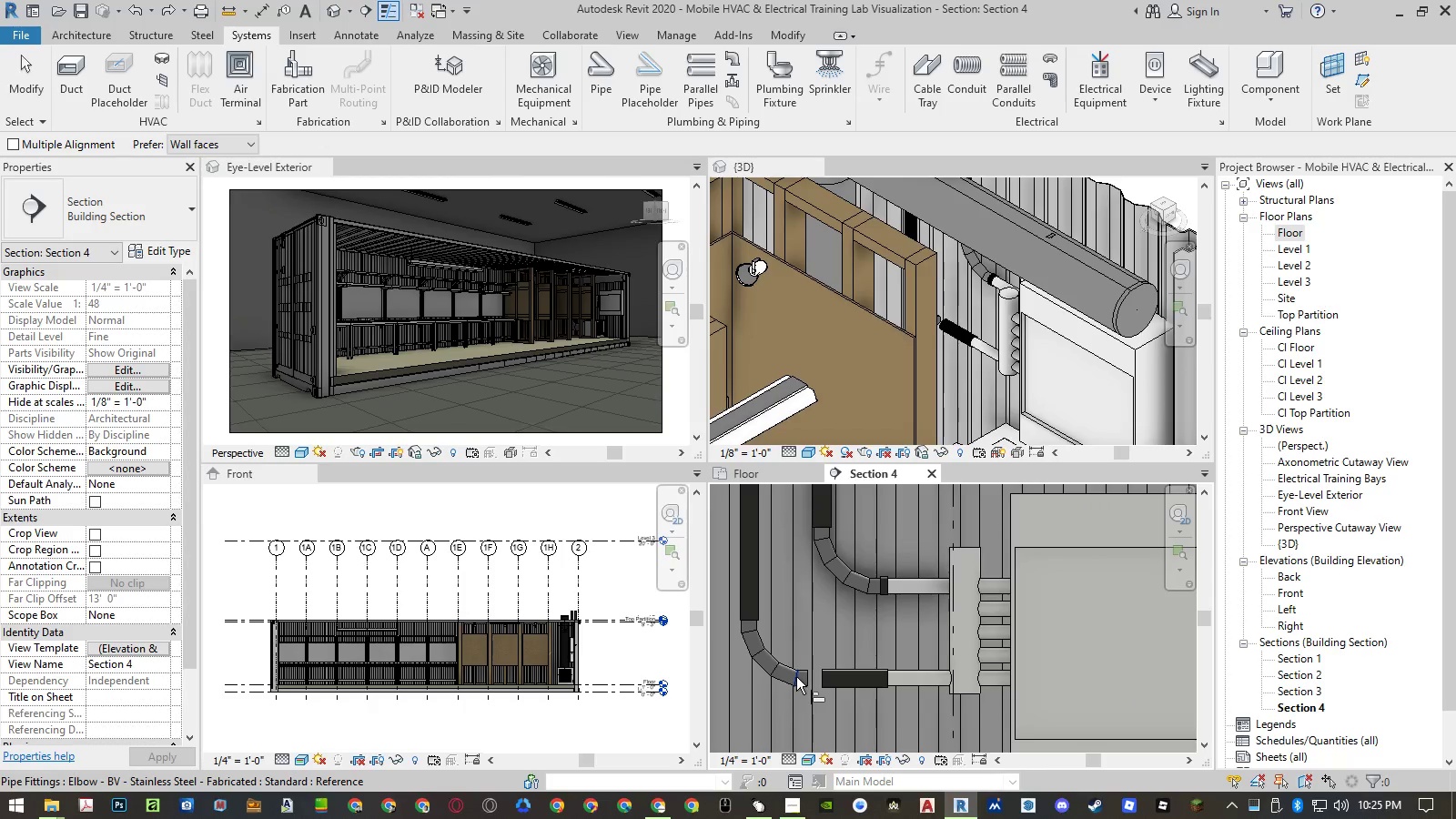 
key(Escape)
 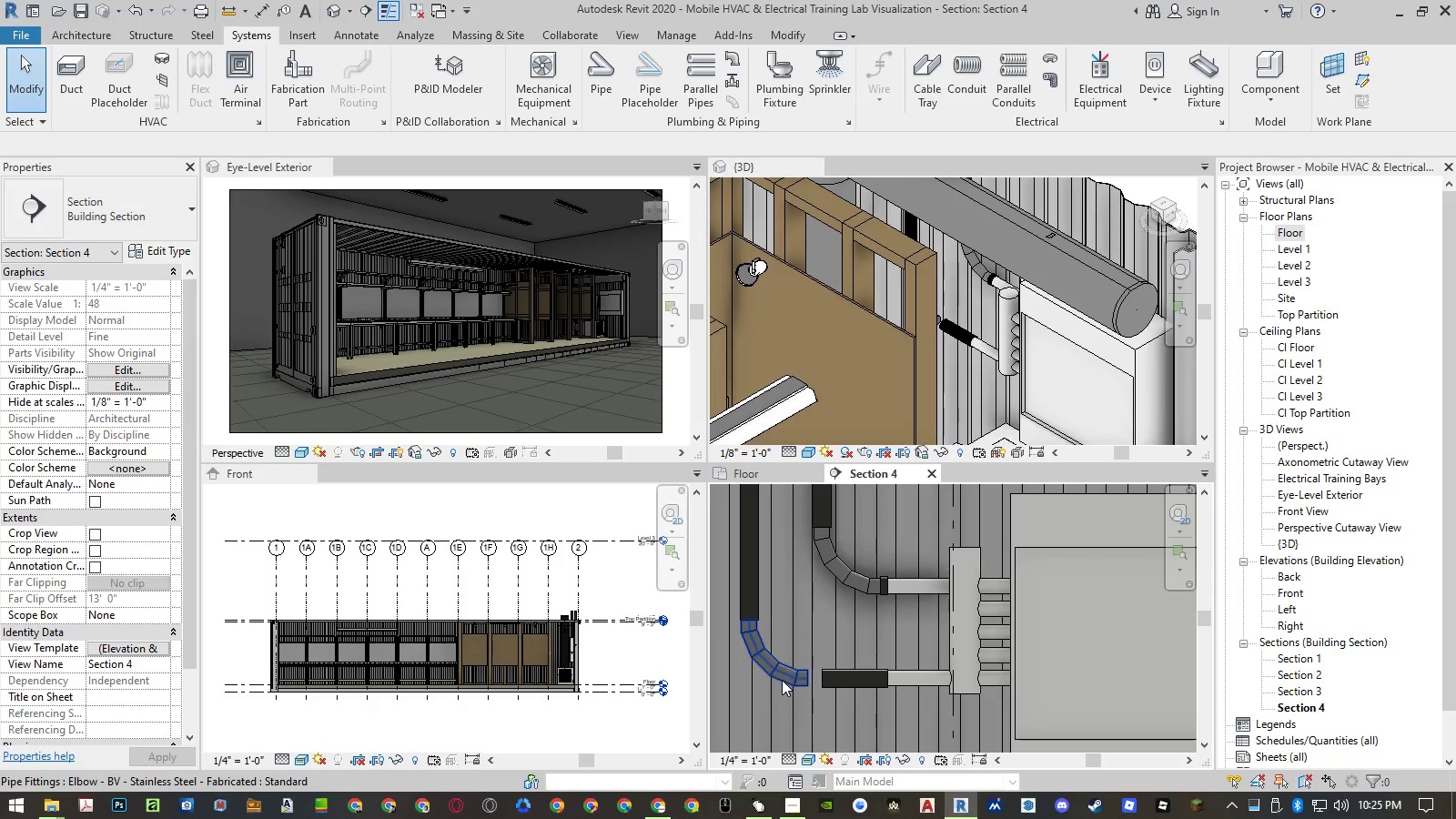 
left_click([782, 680])
 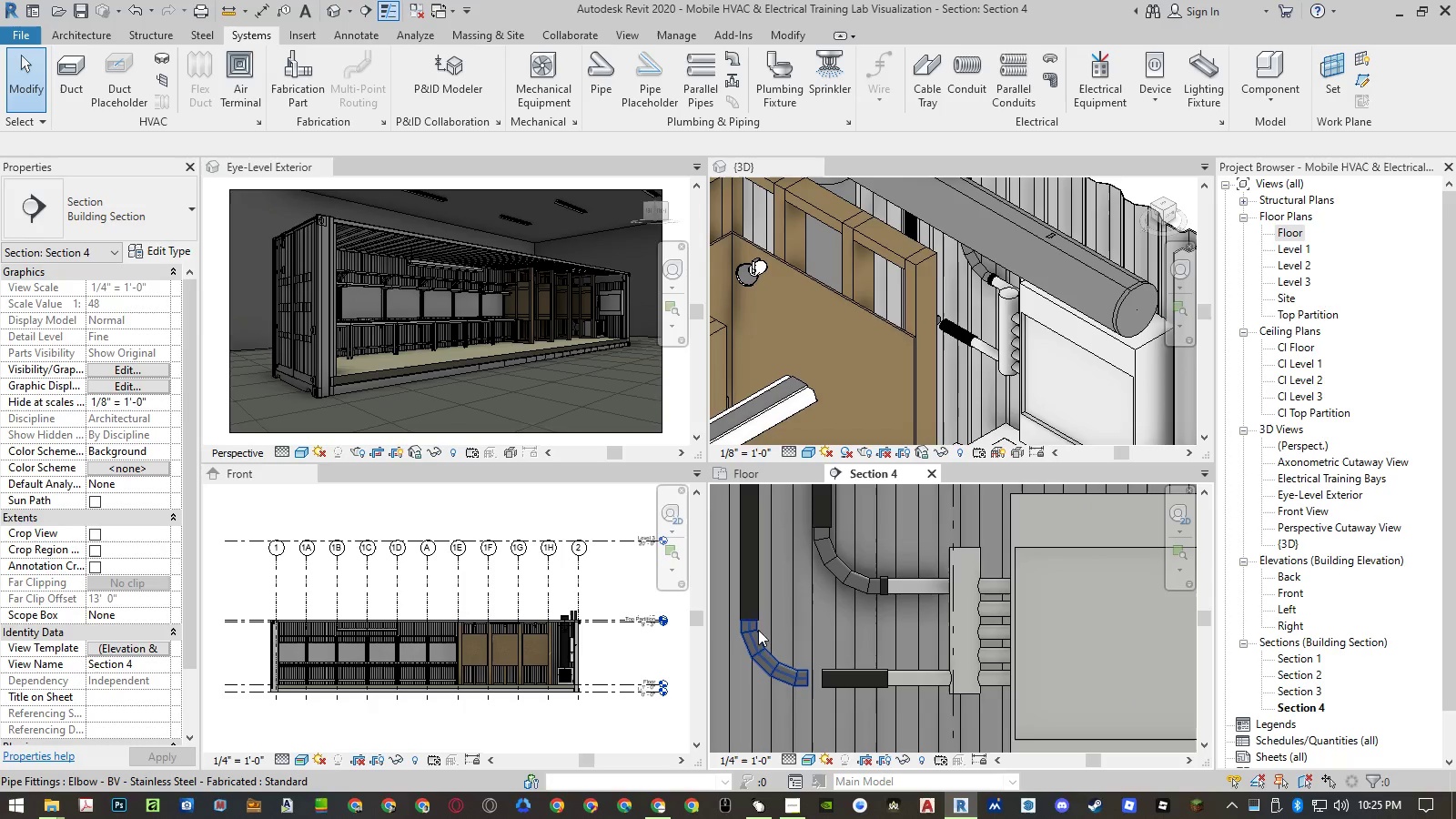 
hold_key(key=ControlLeft, duration=1.53)
left_click([759, 604])
 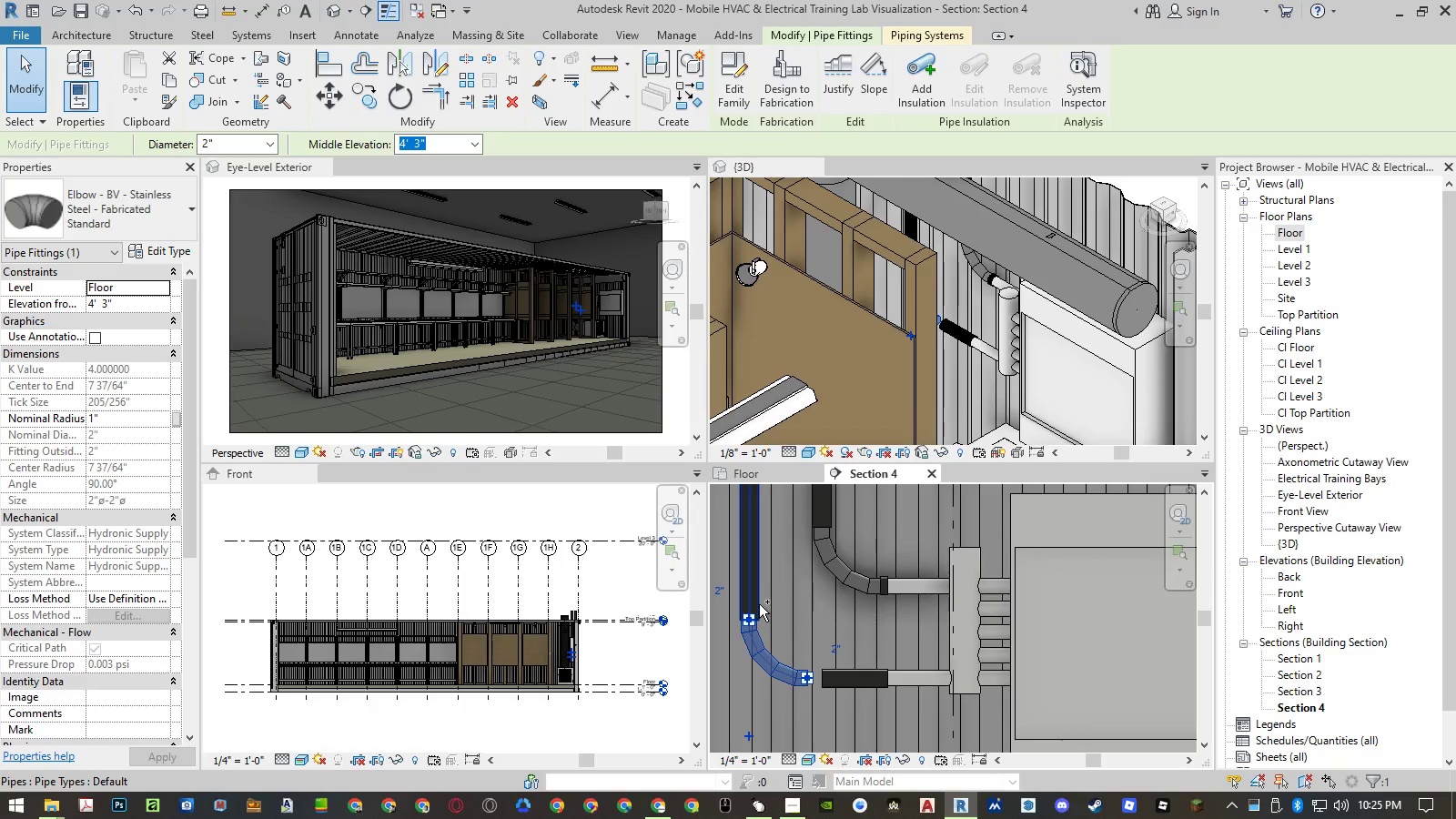 
key(Control+ControlLeft)
 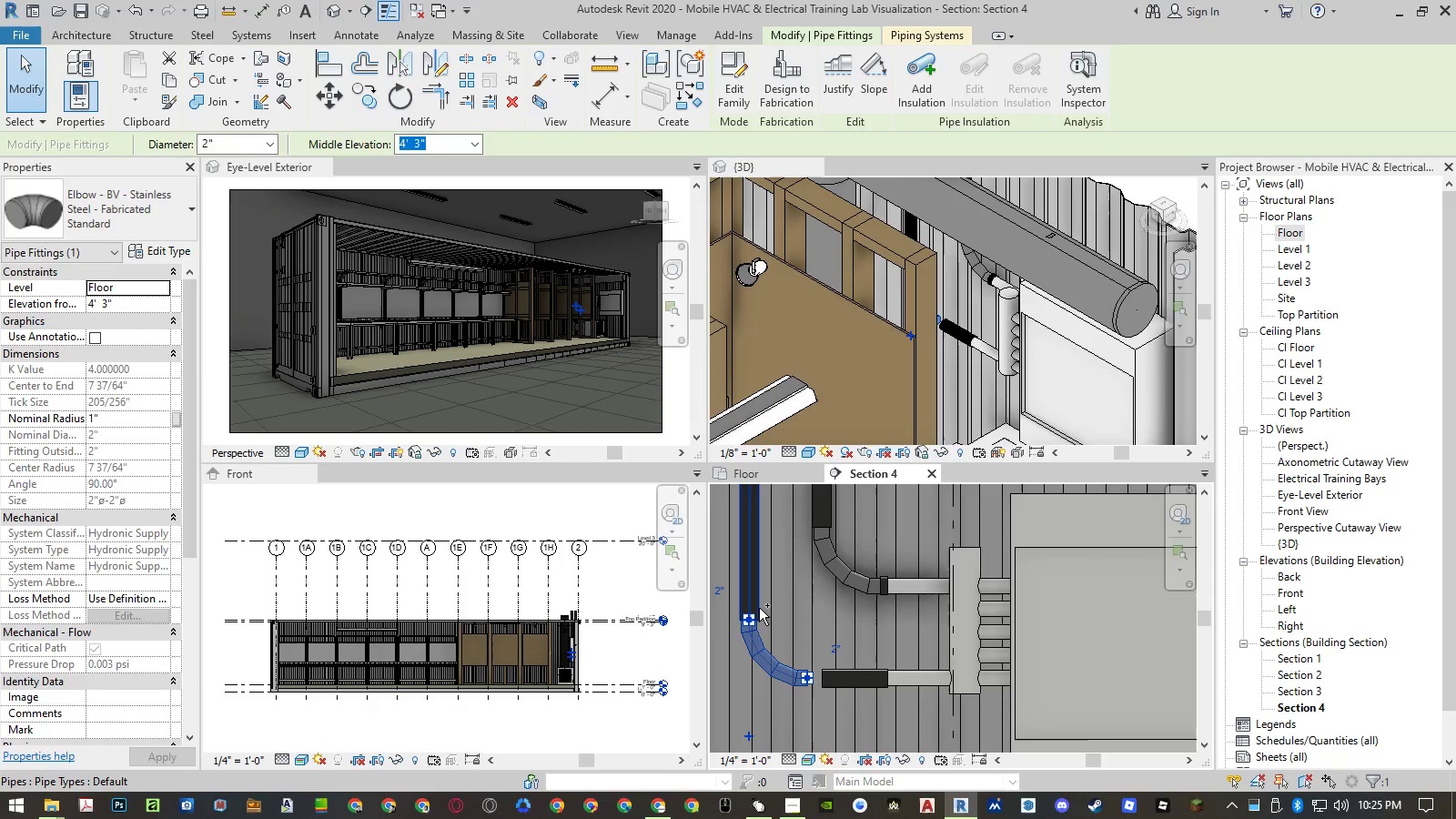 
key(Control+ControlLeft)
 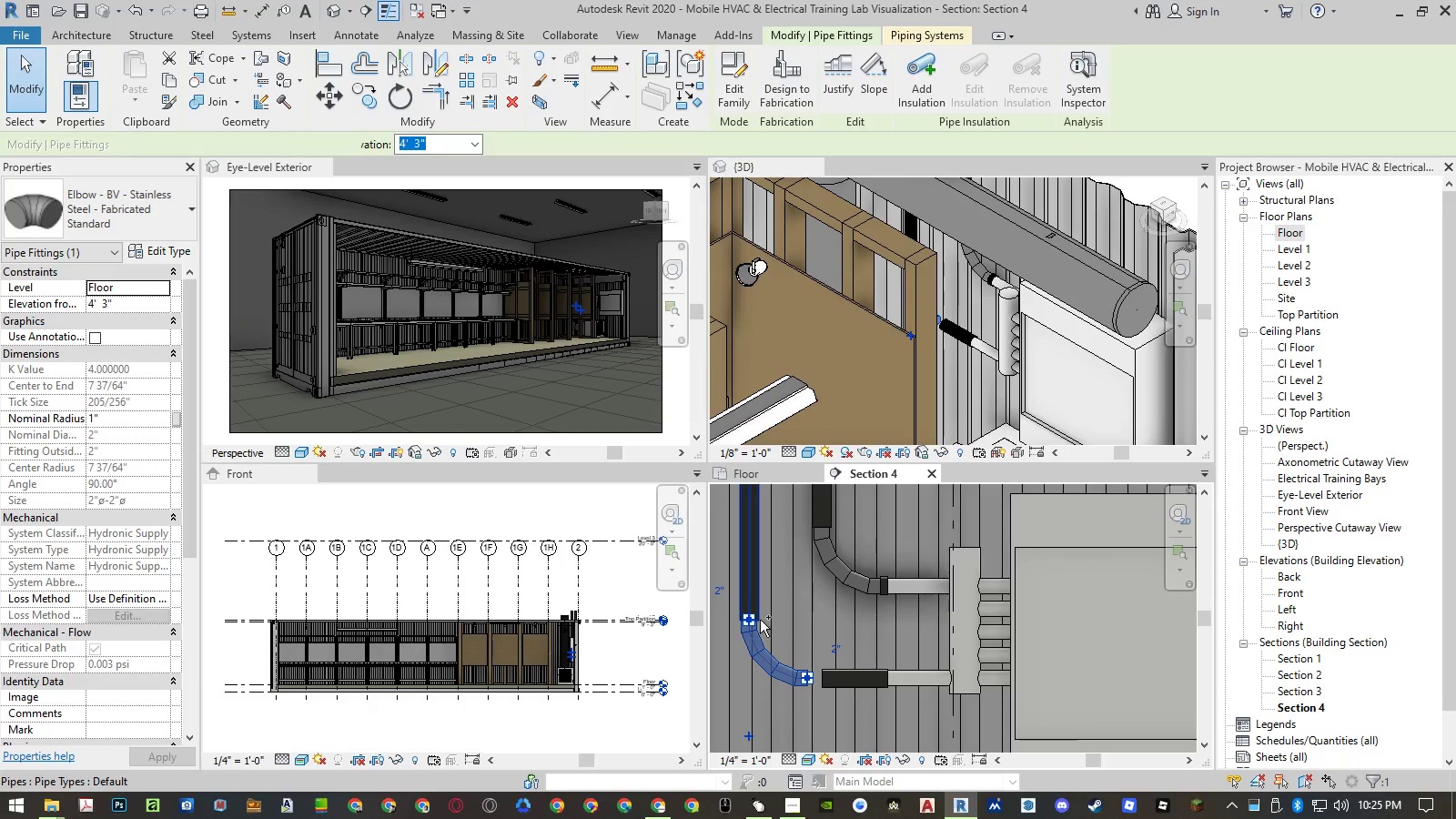 
key(Control+ControlLeft)
 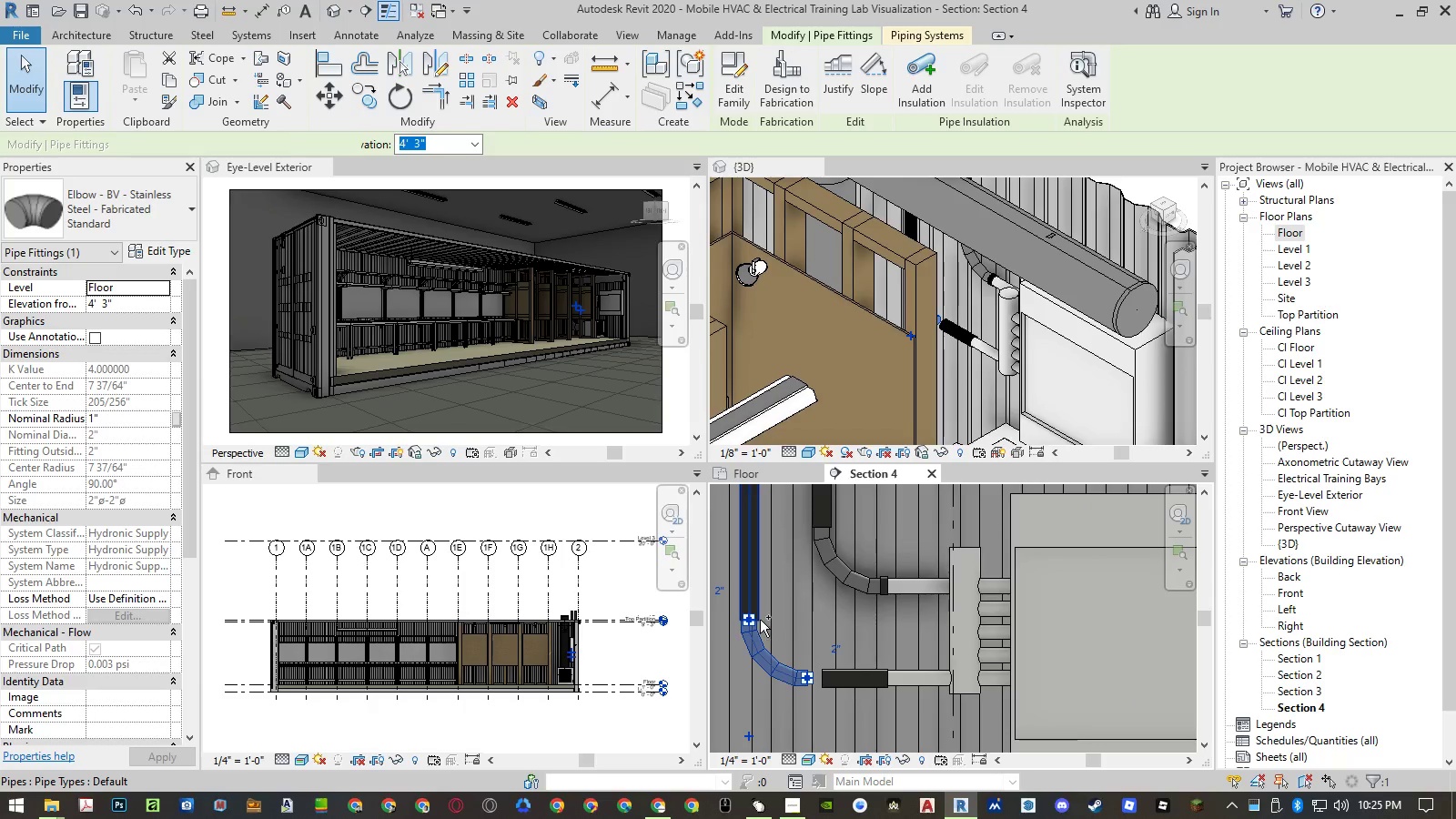 
key(Control+ControlLeft)
 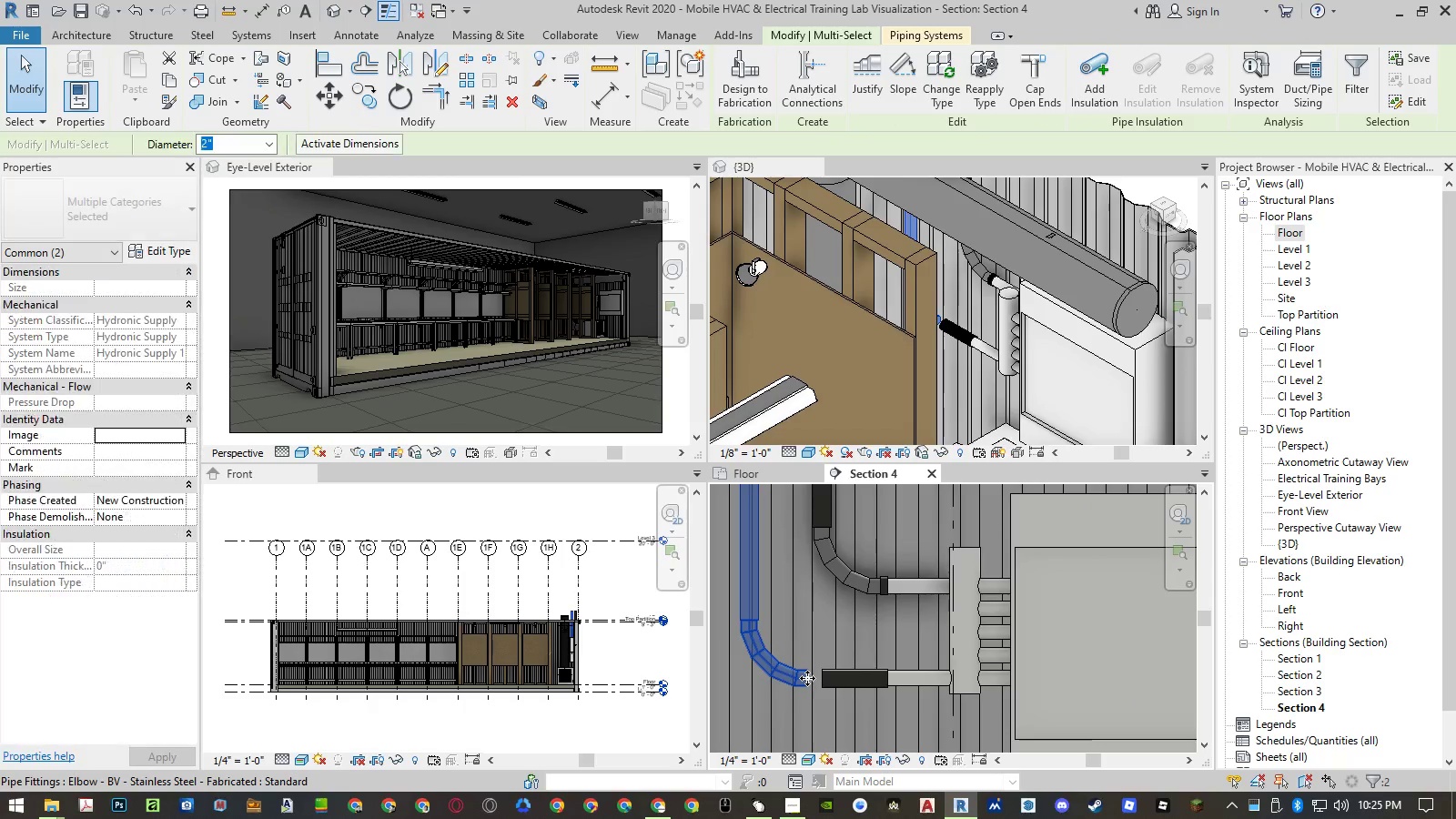 
left_click_drag(start_coordinate=[807, 678], to_coordinate=[824, 678])
 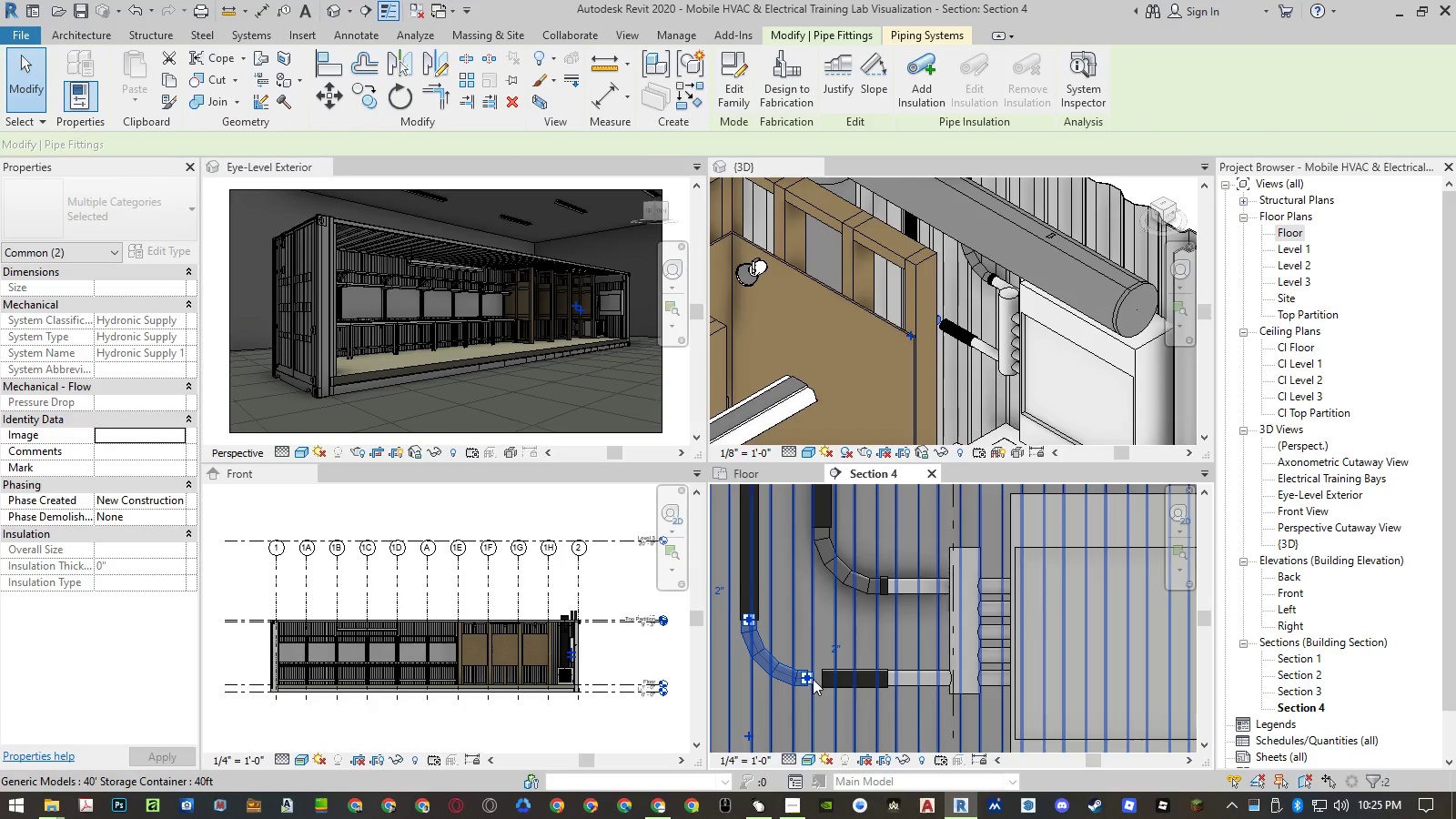 
left_click_drag(start_coordinate=[808, 679], to_coordinate=[824, 679])
 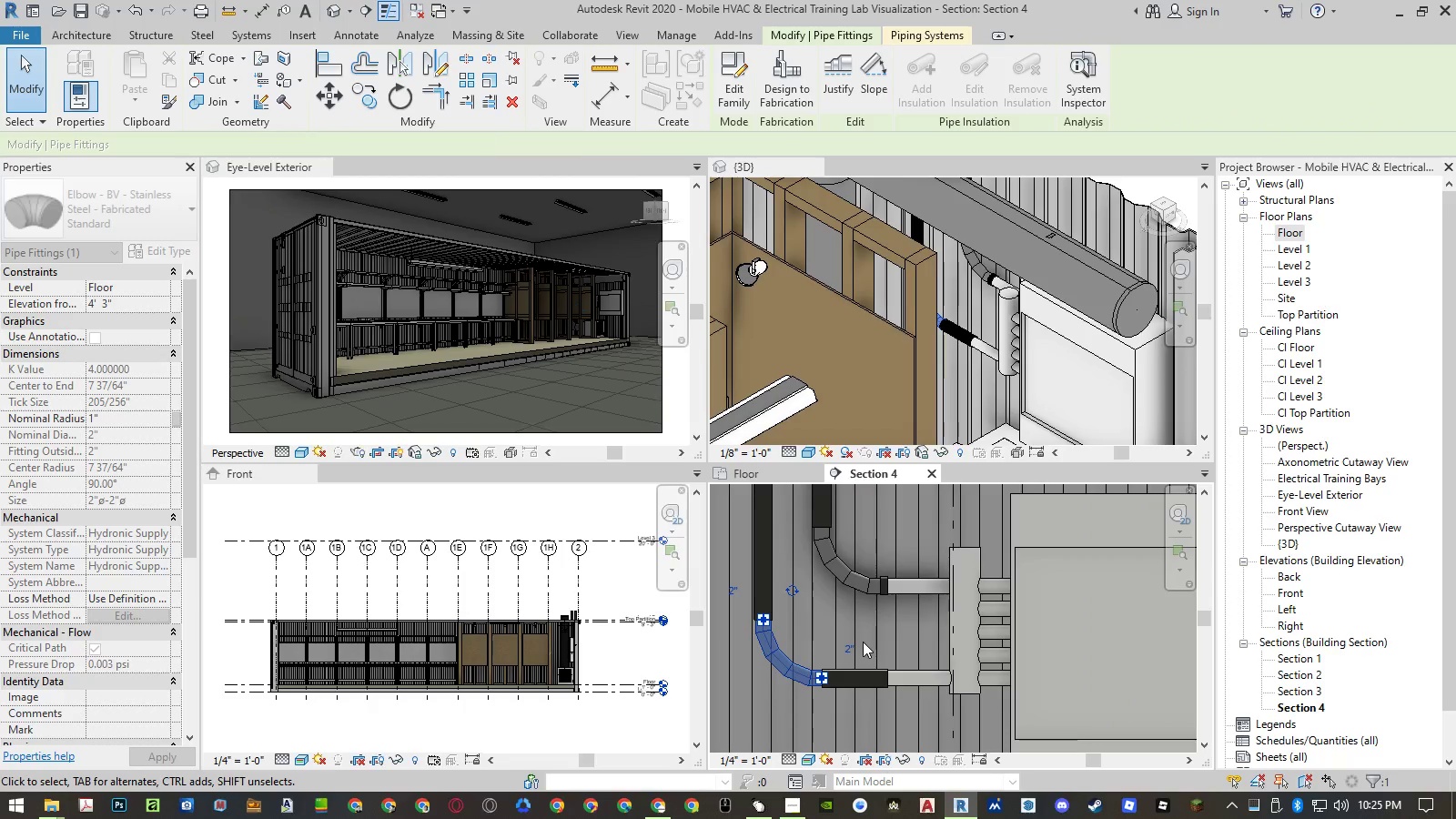 
key(Escape)
 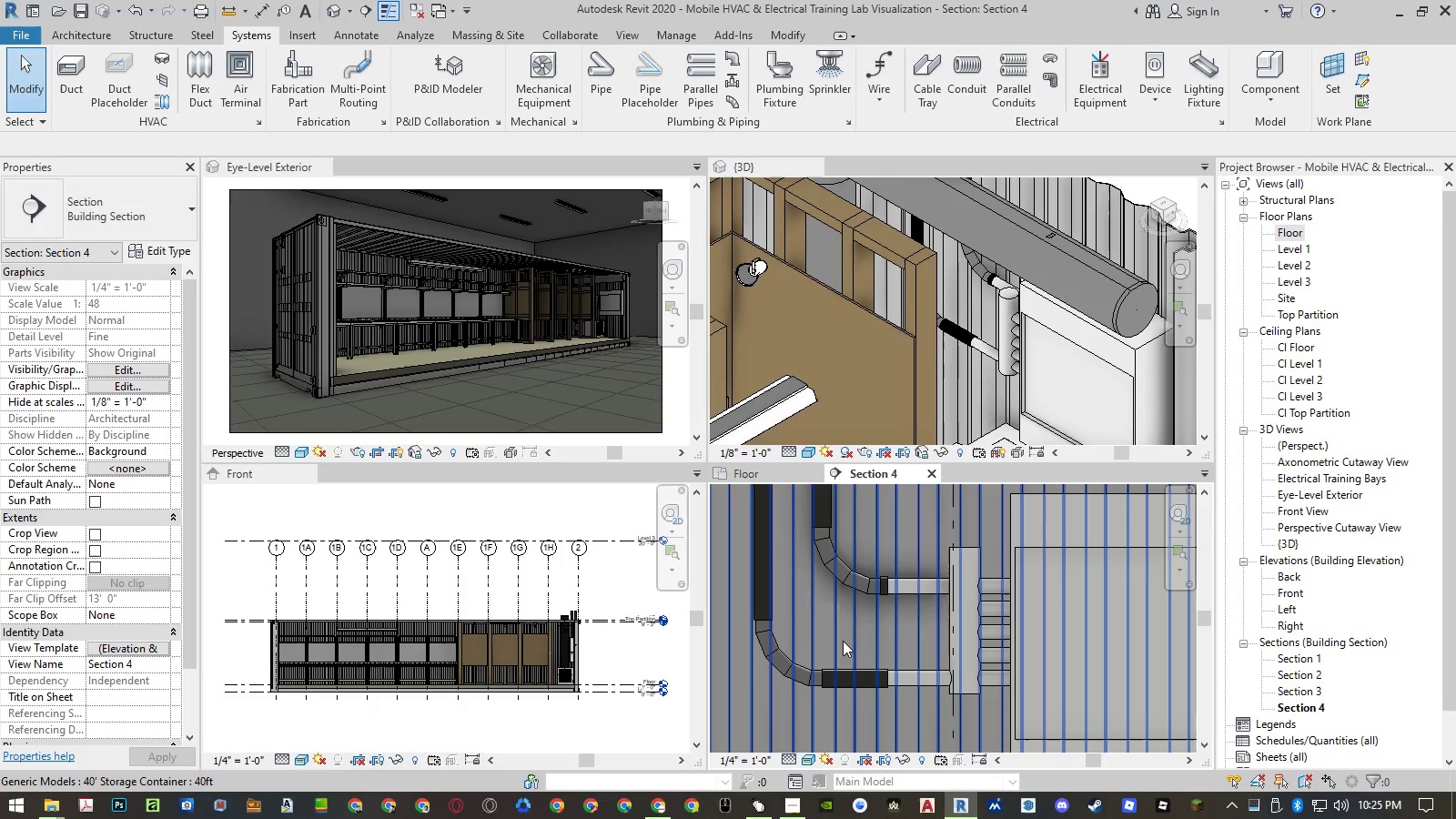 
scroll: coordinate [821, 655], scroll_direction: down, amount: 5.0
 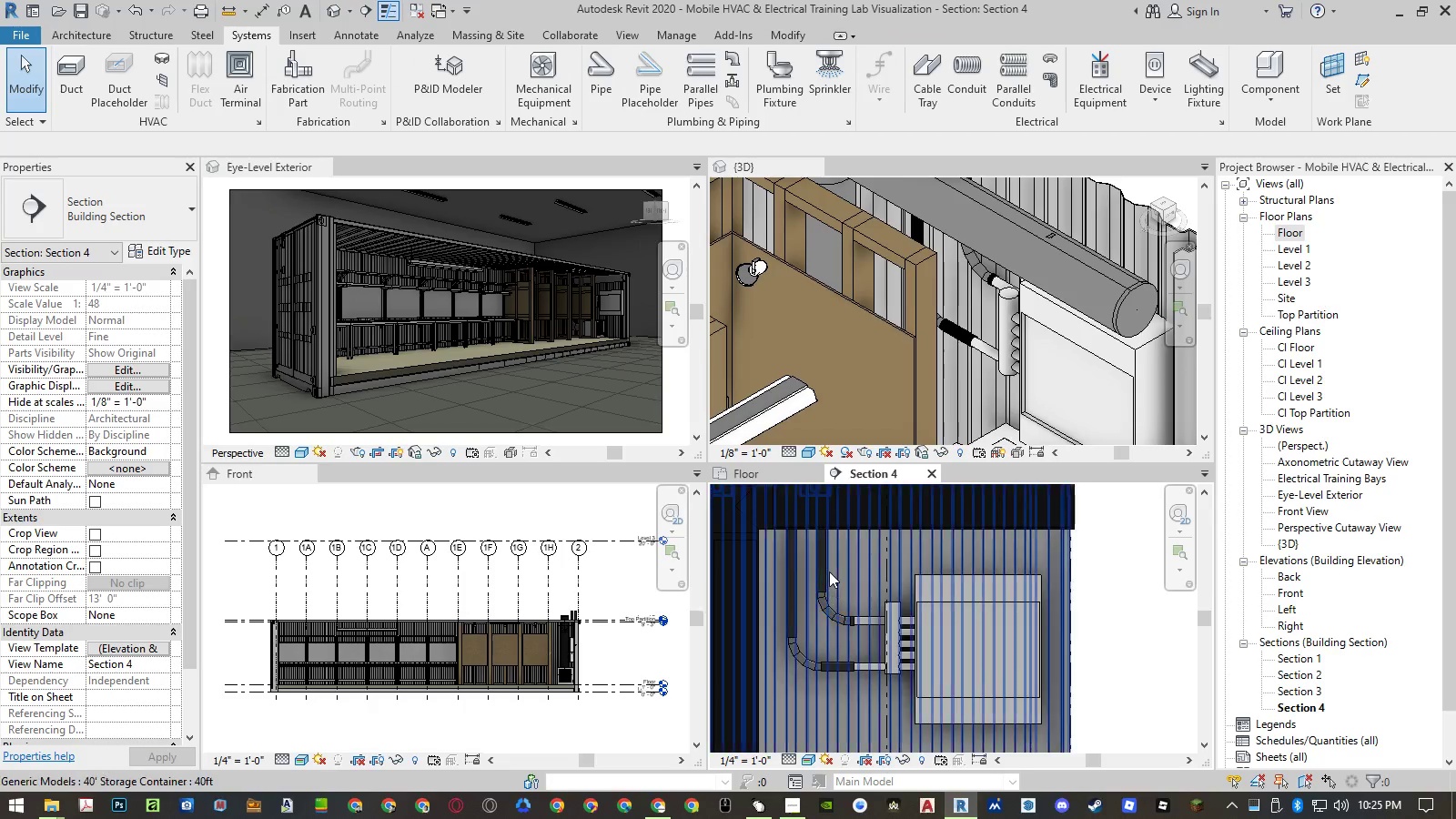 
scroll: coordinate [832, 553], scroll_direction: up, amount: 2.0
 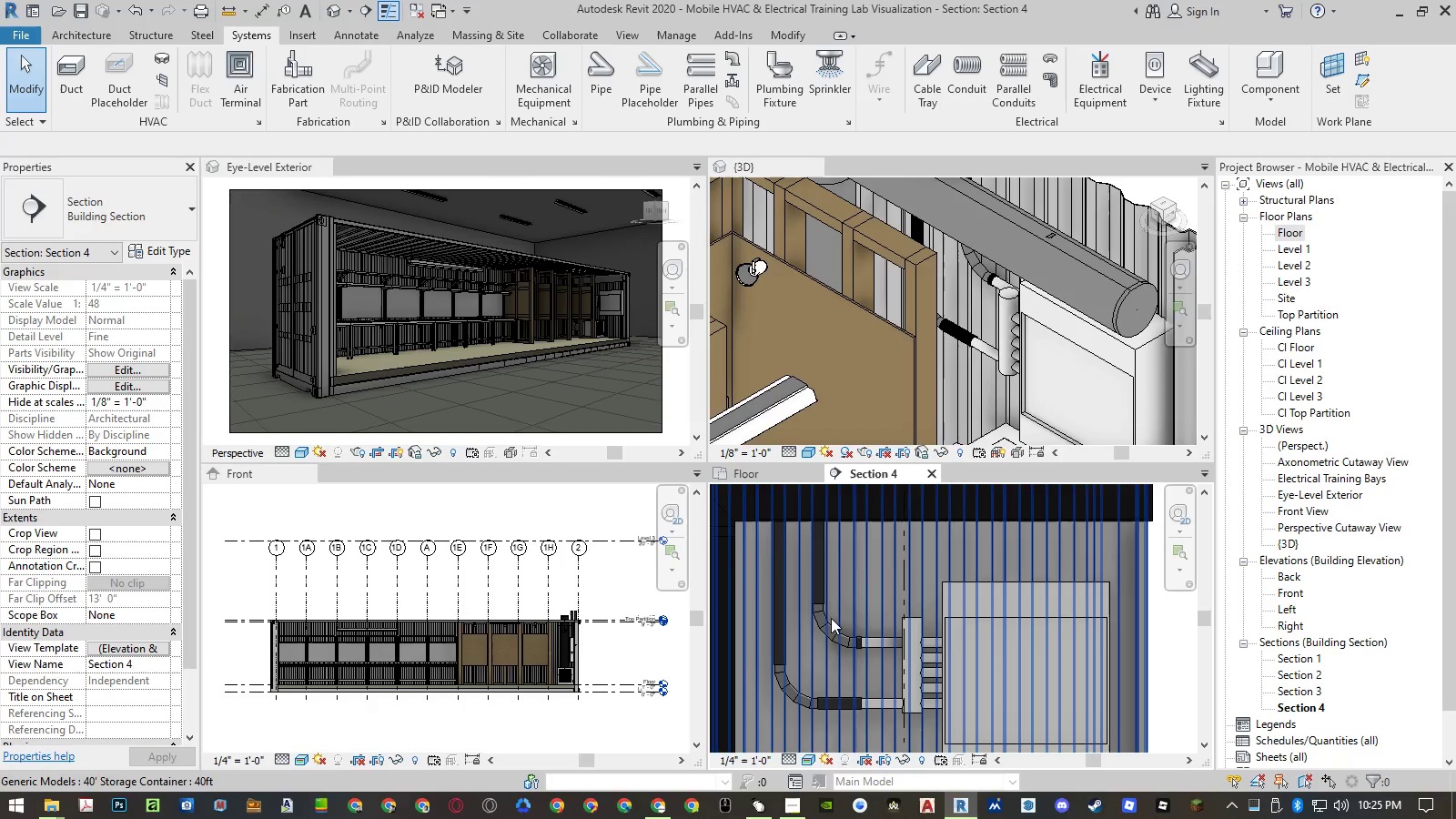 
left_click([826, 629])
 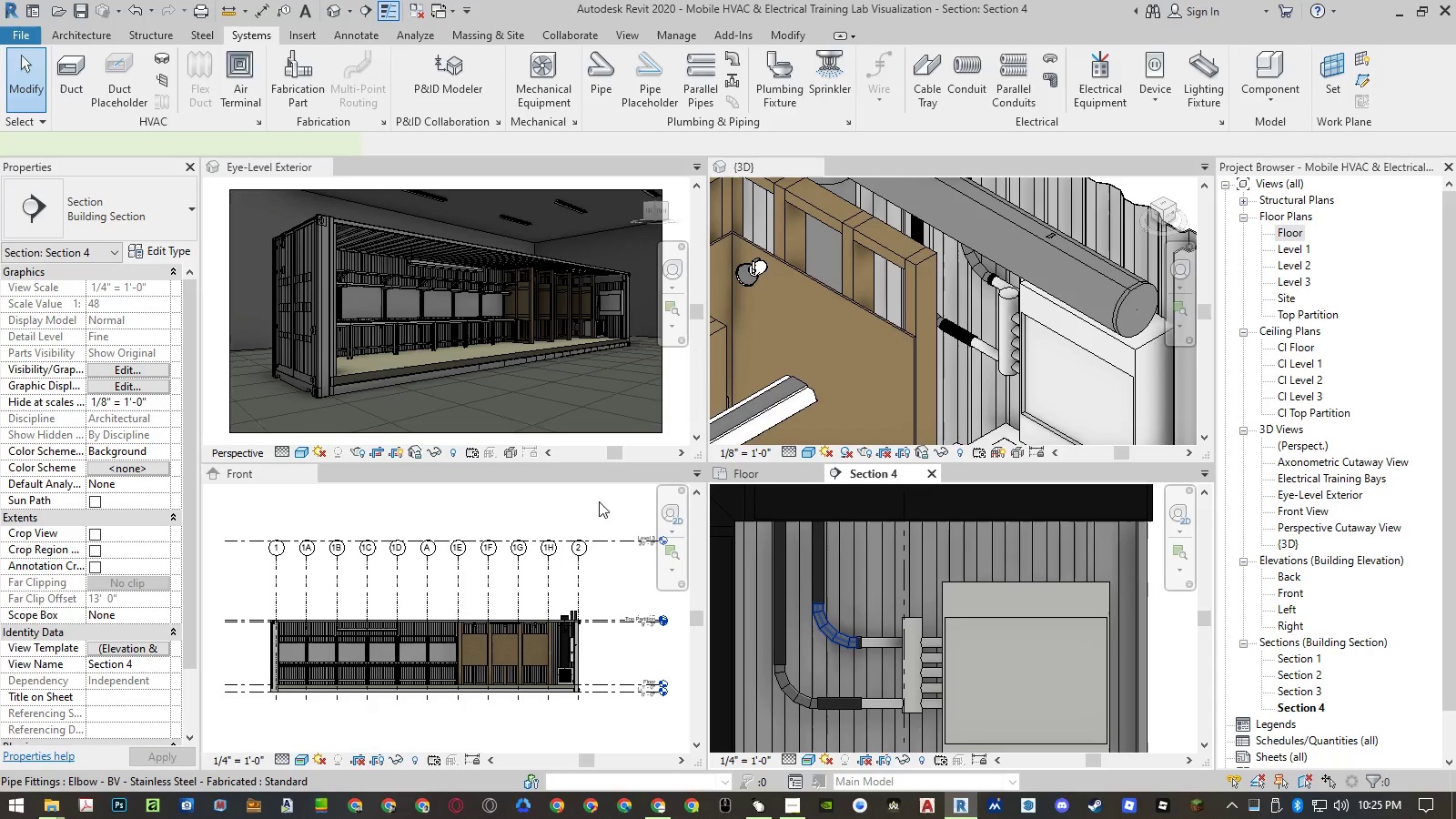 
mouse_move([185, 249])
 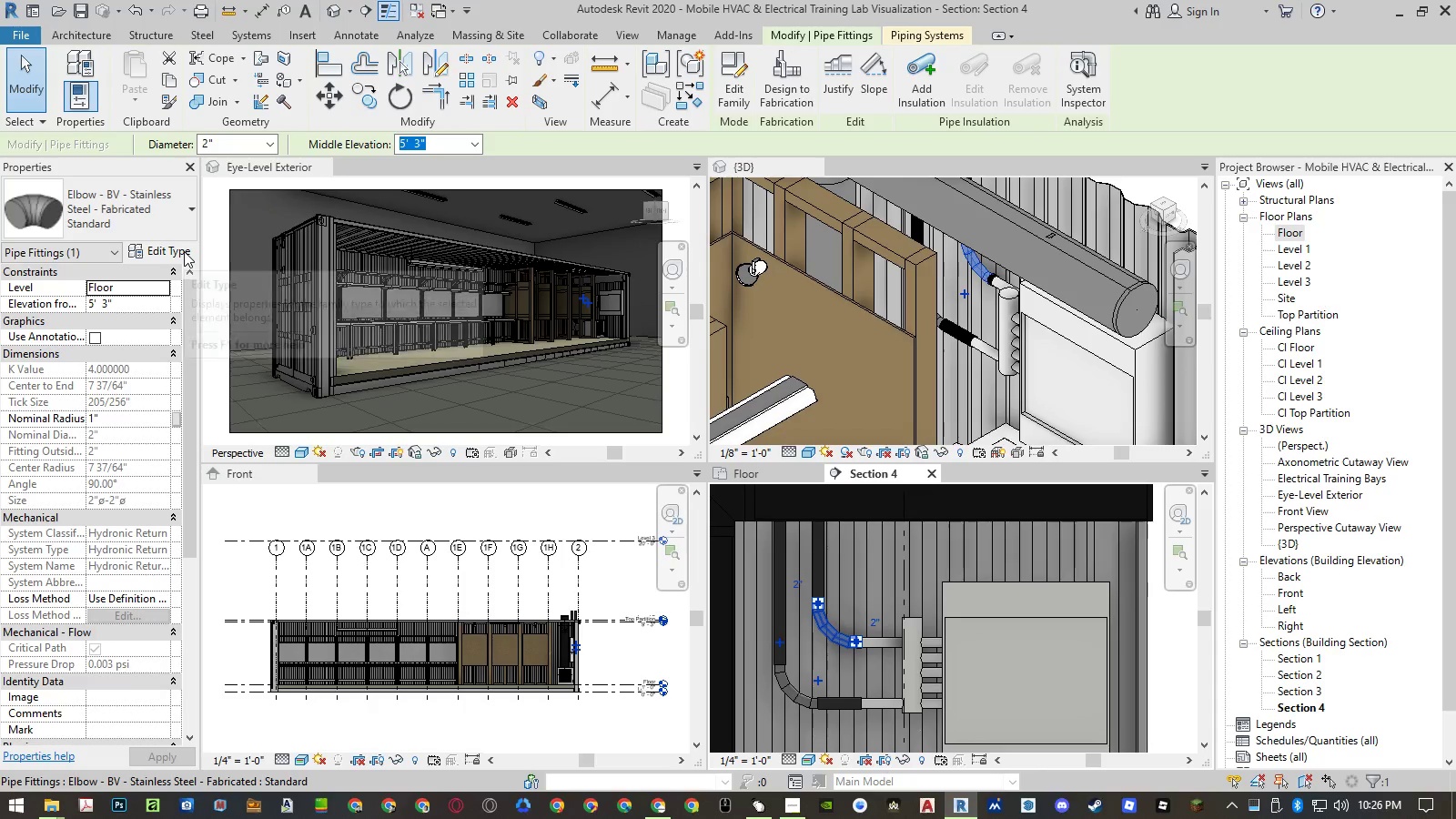 
mouse_move([204, 265])
 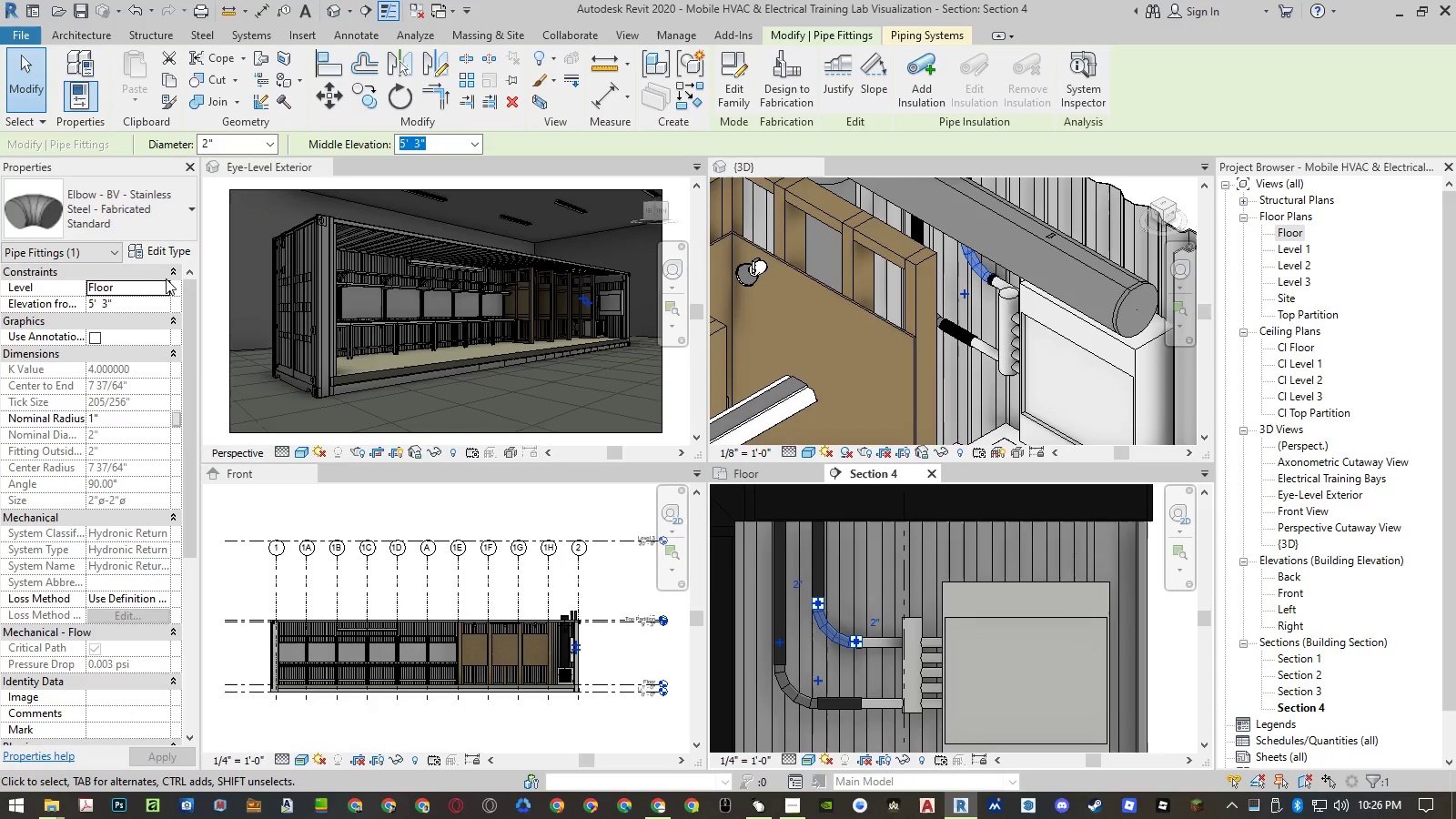 
left_click([175, 251])
 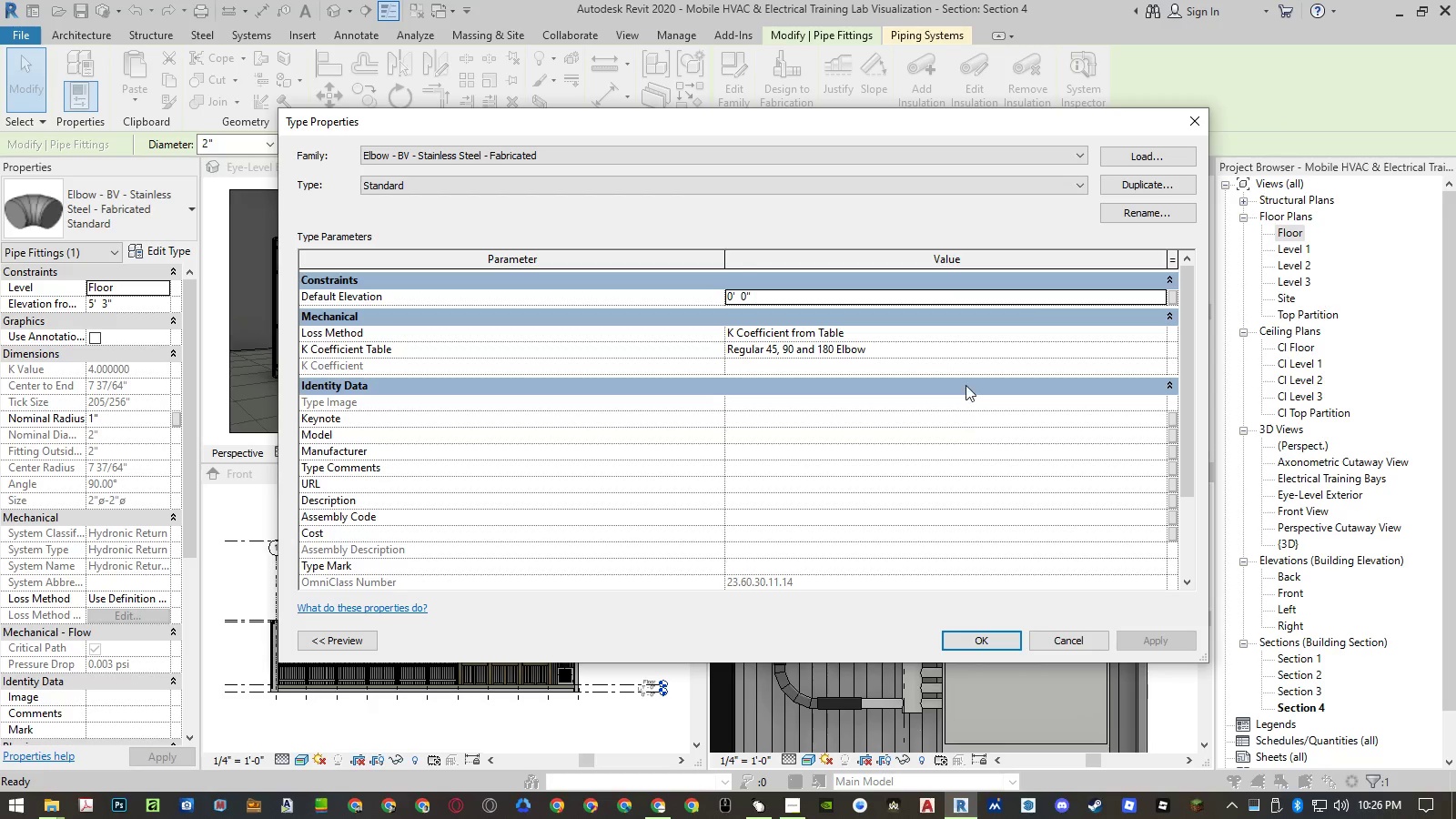 
scroll: coordinate [928, 471], scroll_direction: down, amount: 10.0
 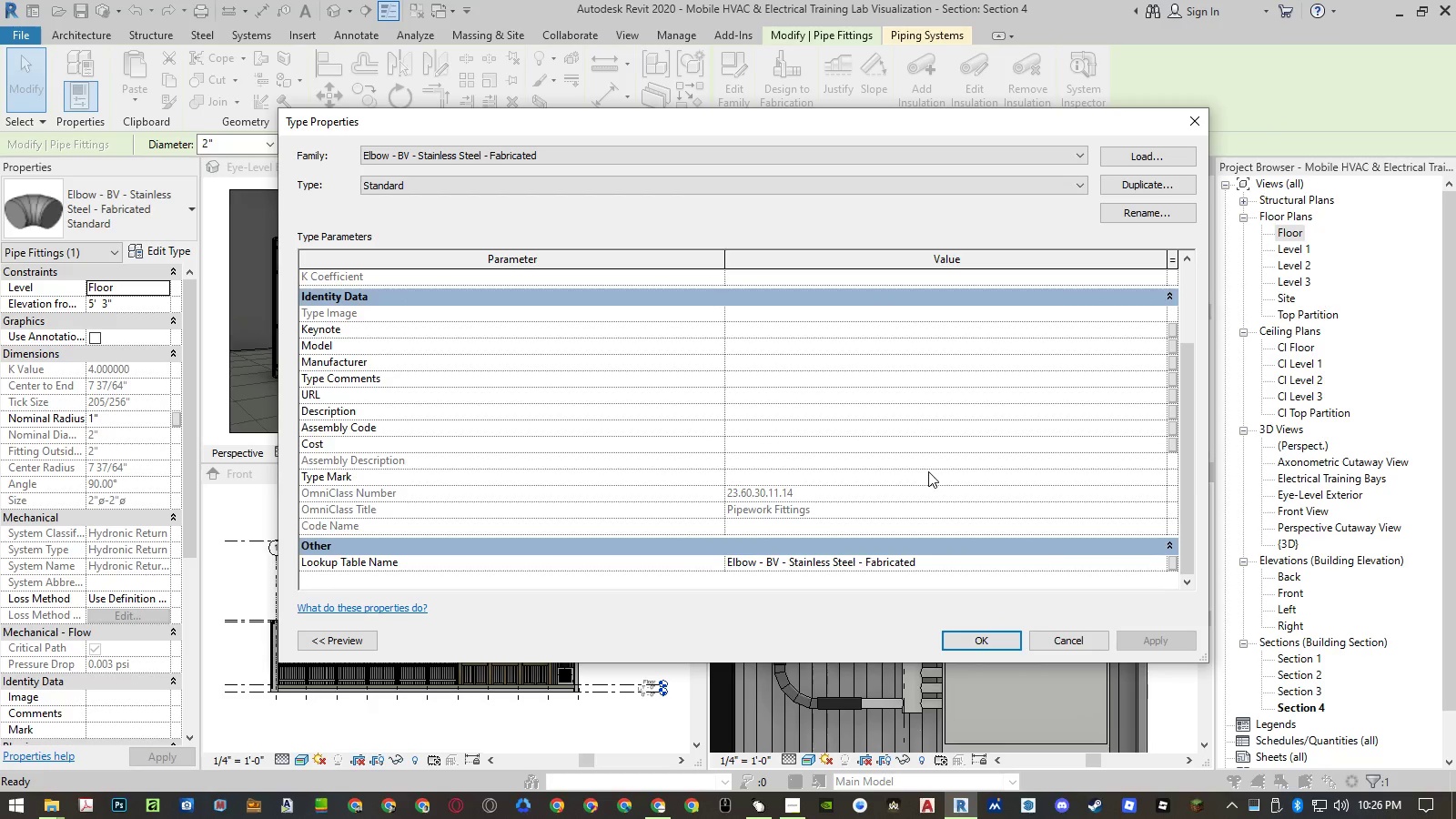 
scroll: coordinate [928, 471], scroll_direction: up, amount: 7.0
 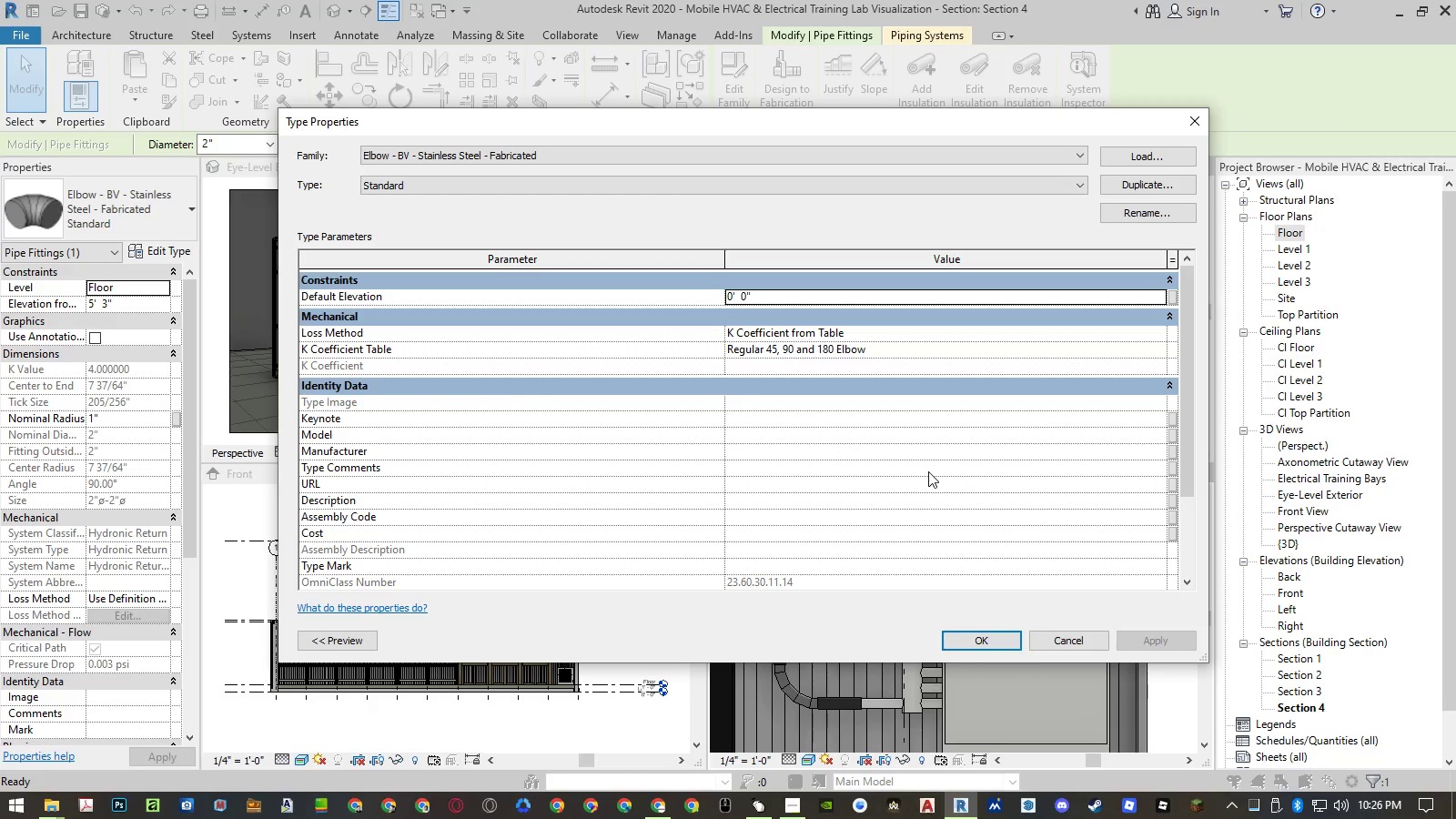 
key(Escape)
 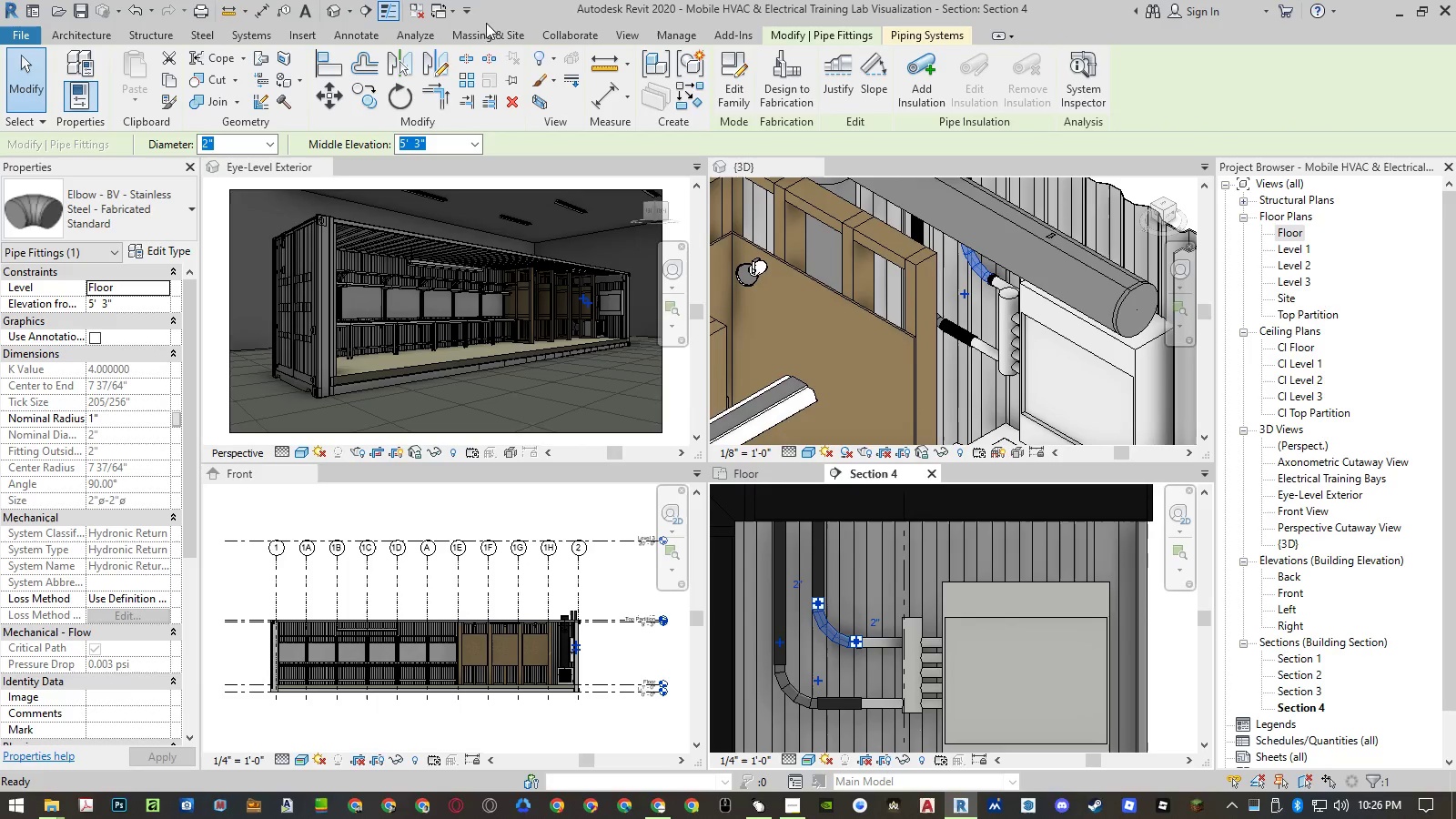 
left_click([530, 146])
 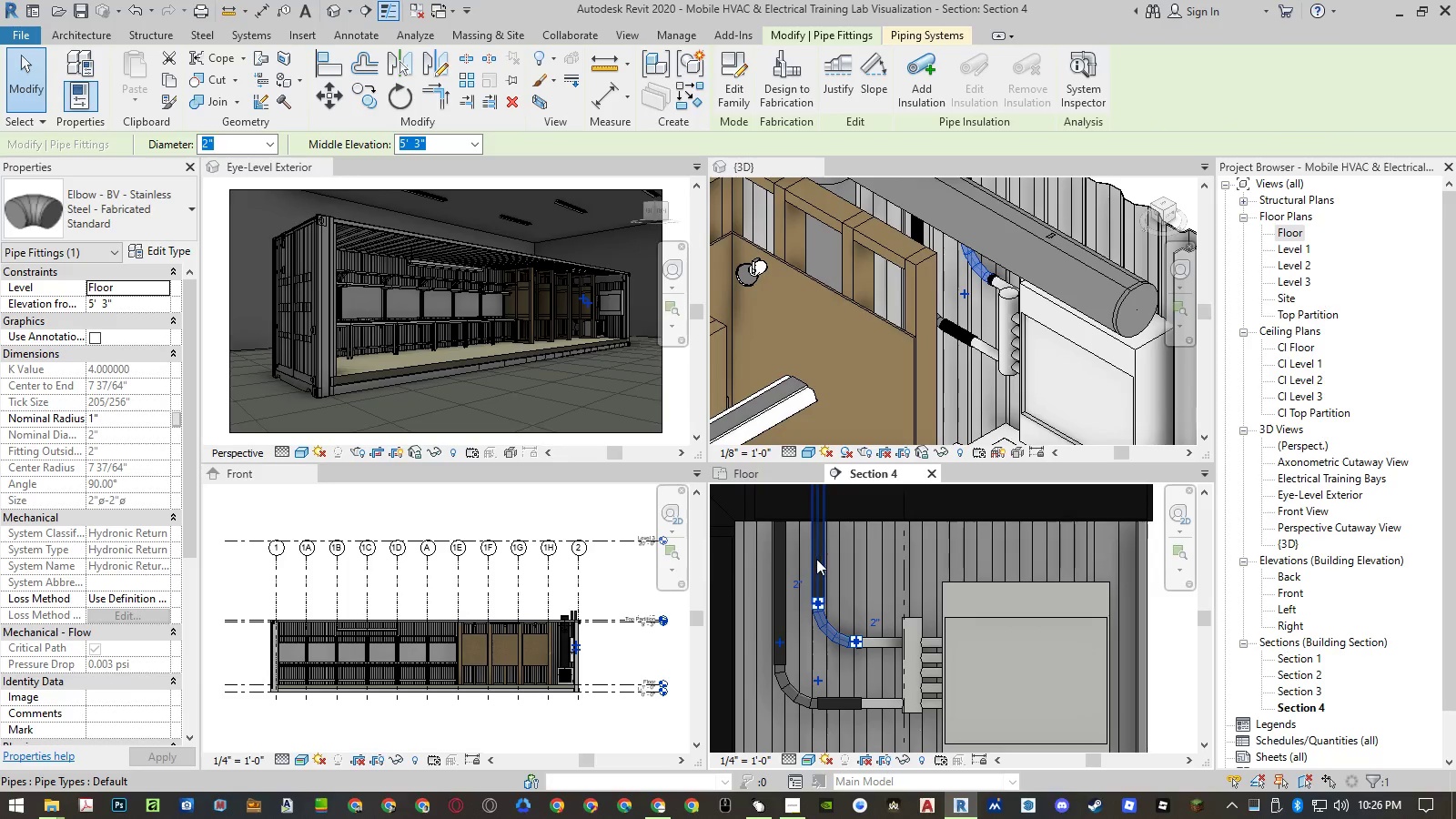 
left_click([820, 561])
 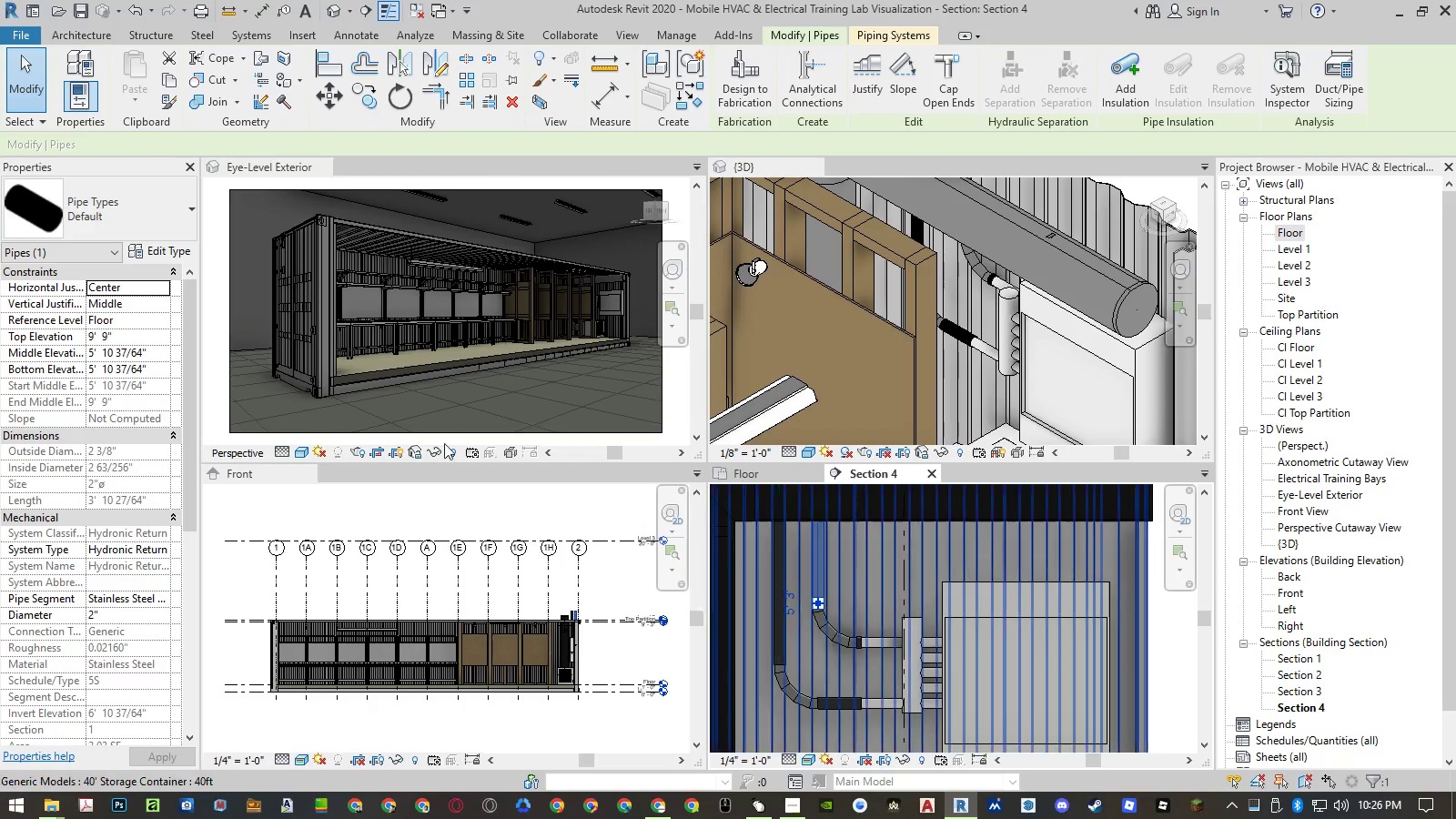 
mouse_move([160, 252])
 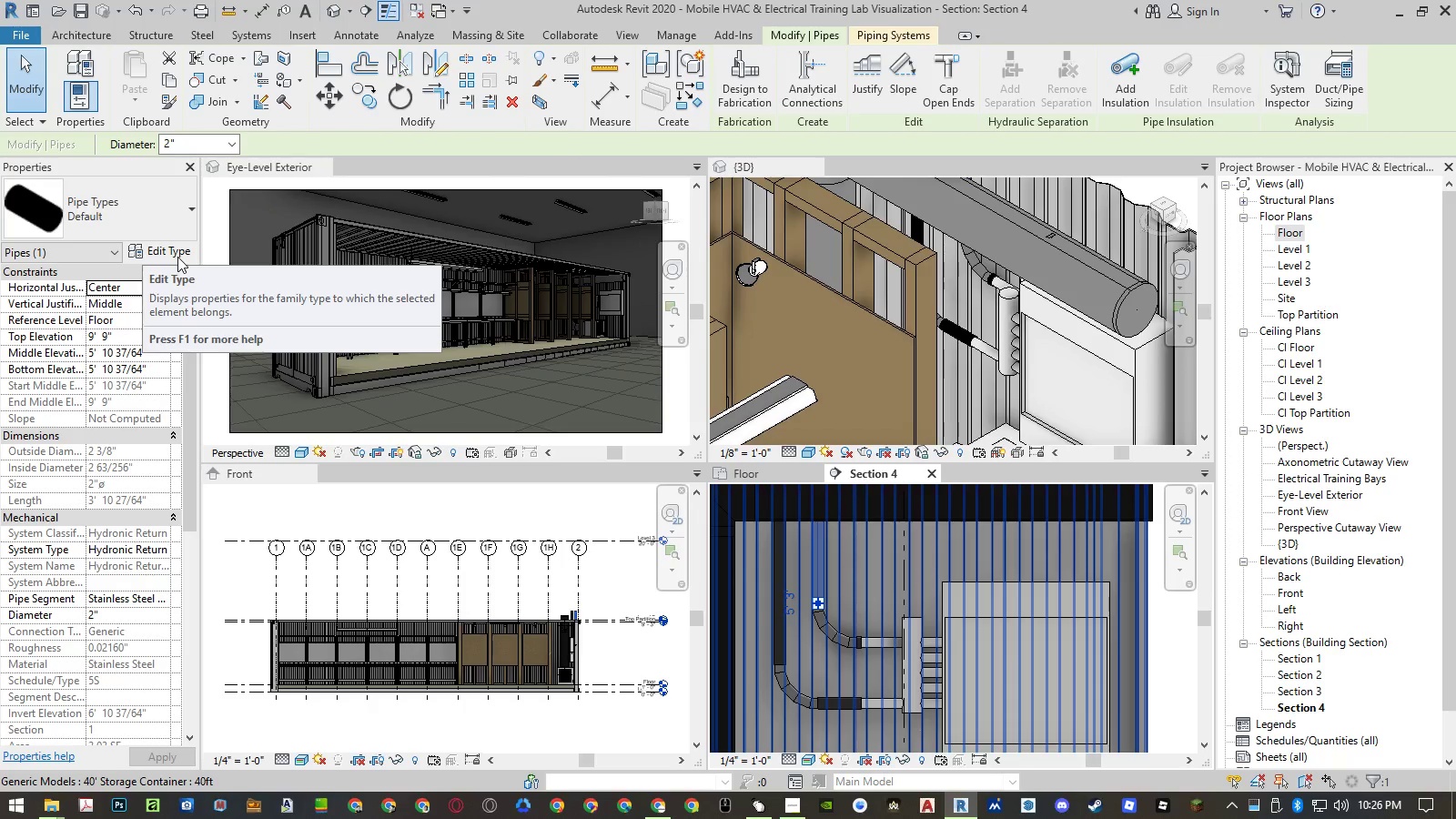 
mouse_move([174, 271])
 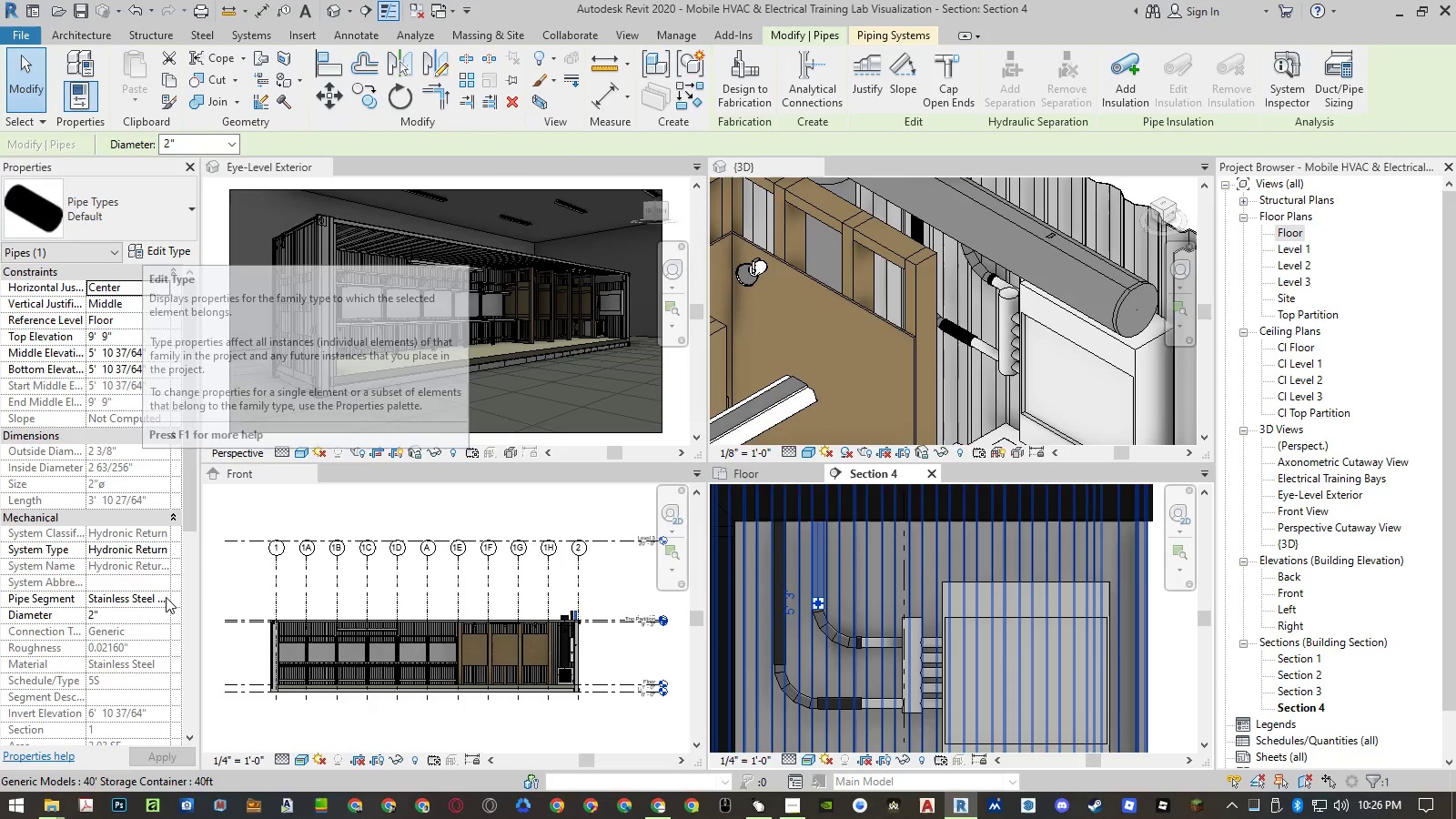 
left_click([165, 597])
 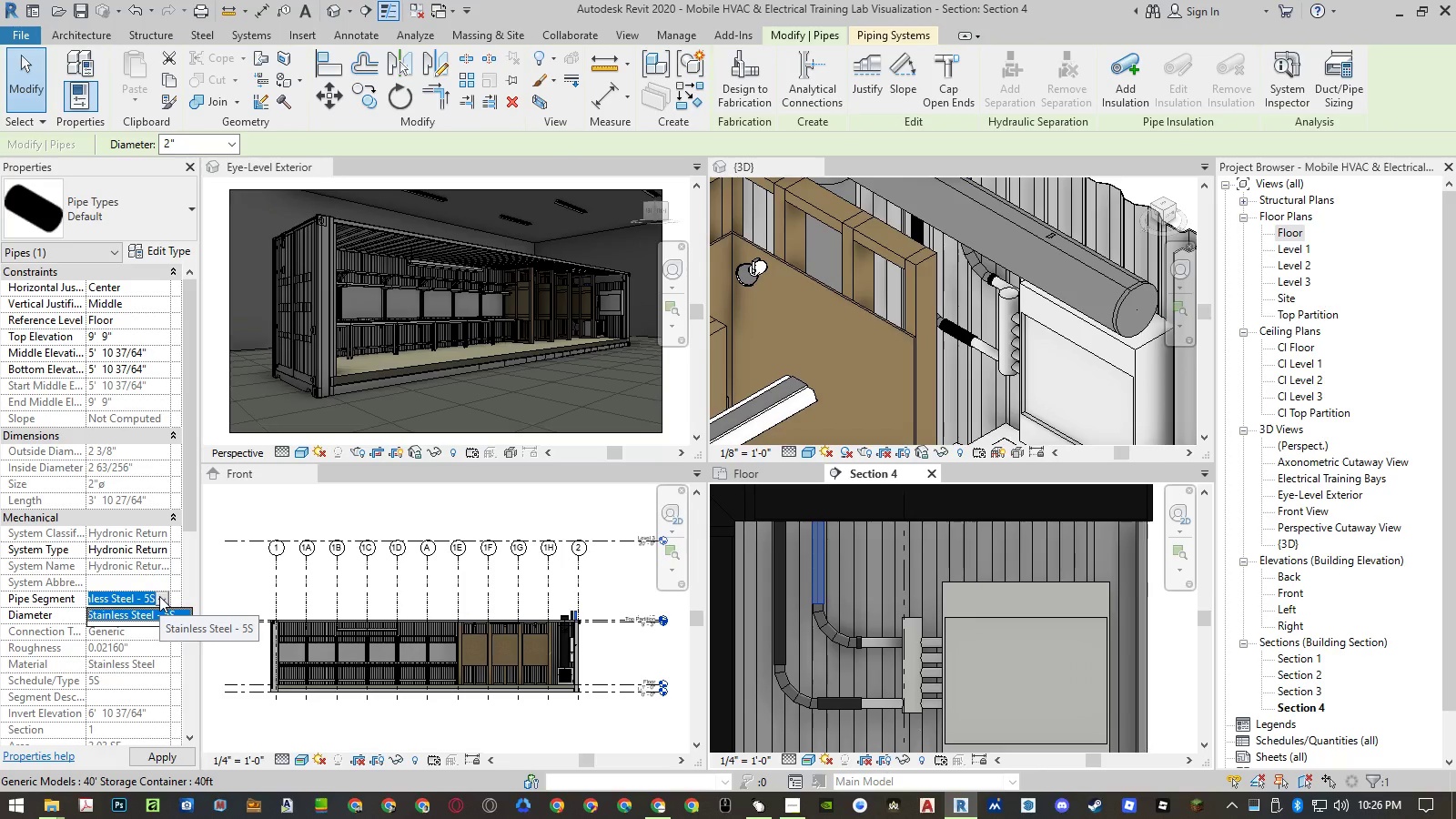 
left_click([159, 596])
 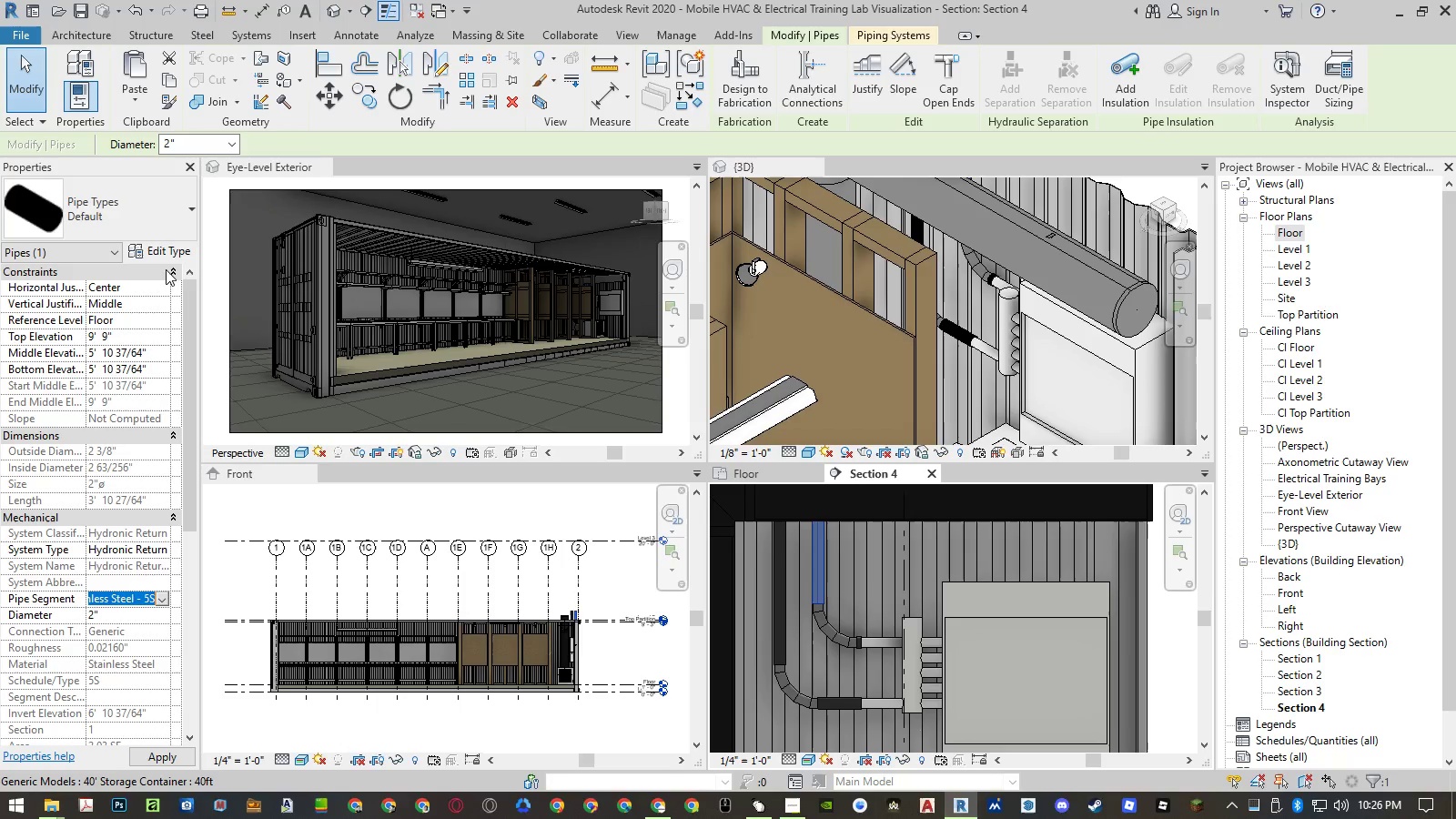 
left_click([166, 254])
 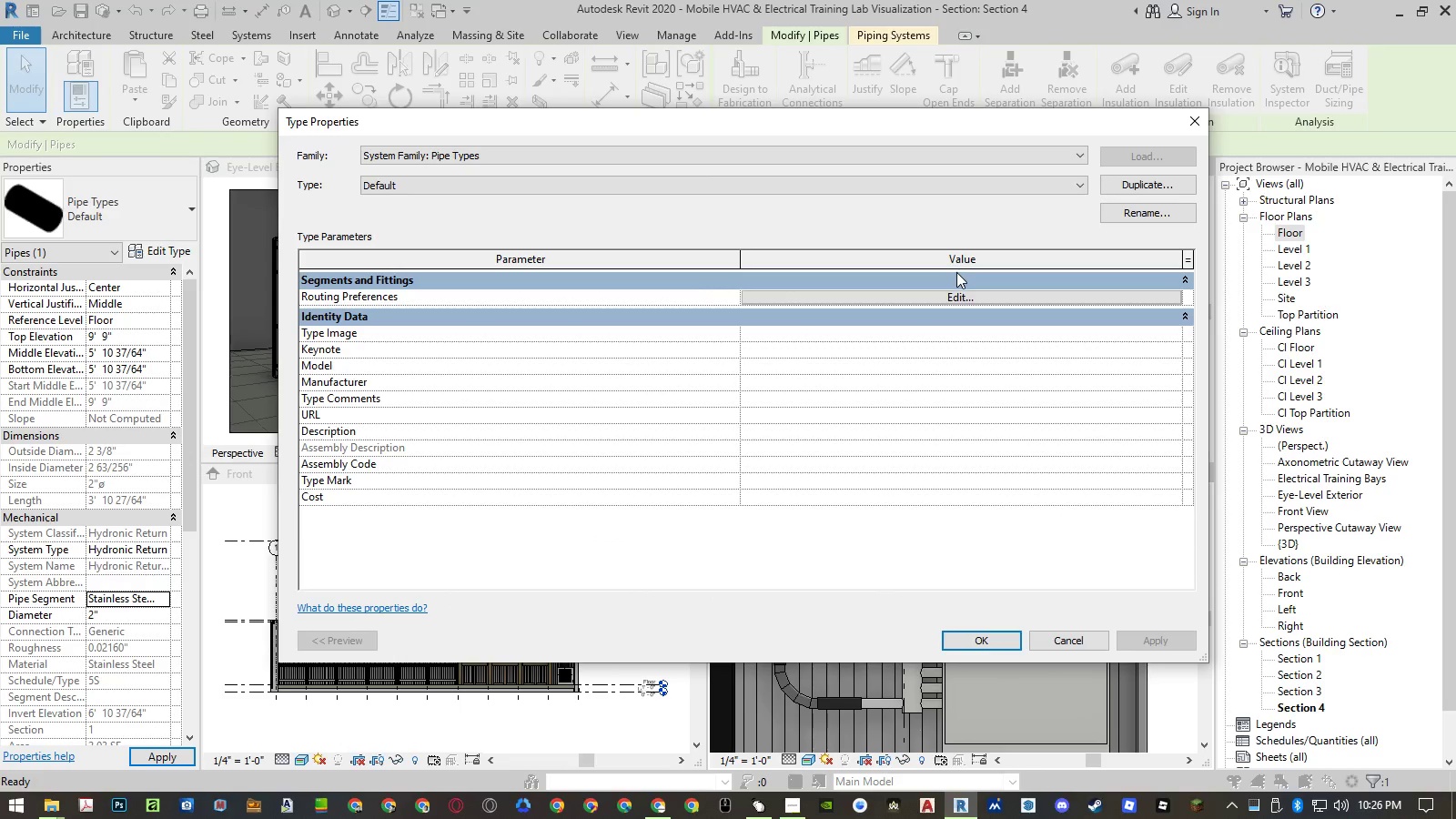 
left_click([956, 297])
 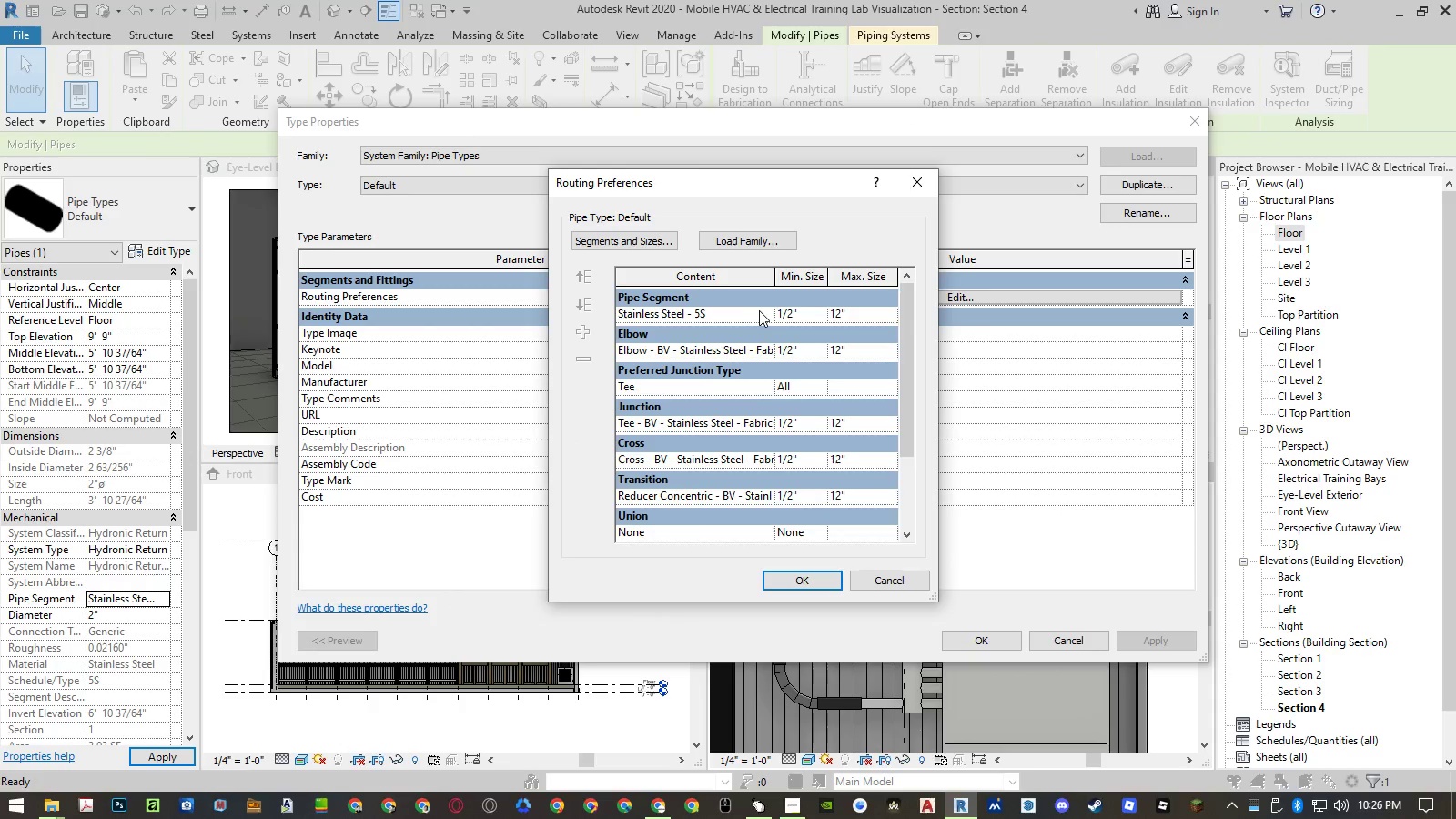 
left_click([765, 313])
 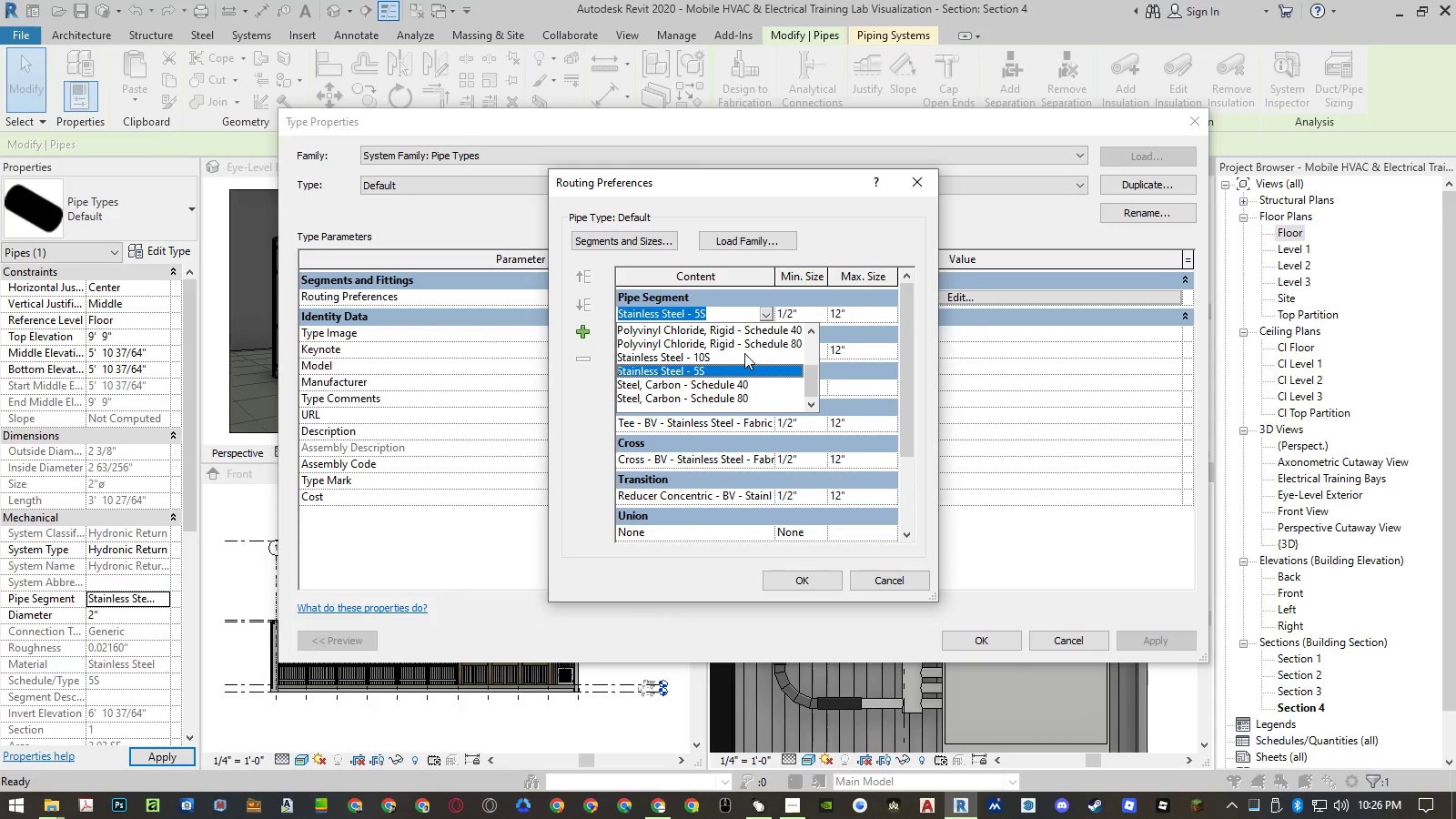 
left_click([744, 353])
 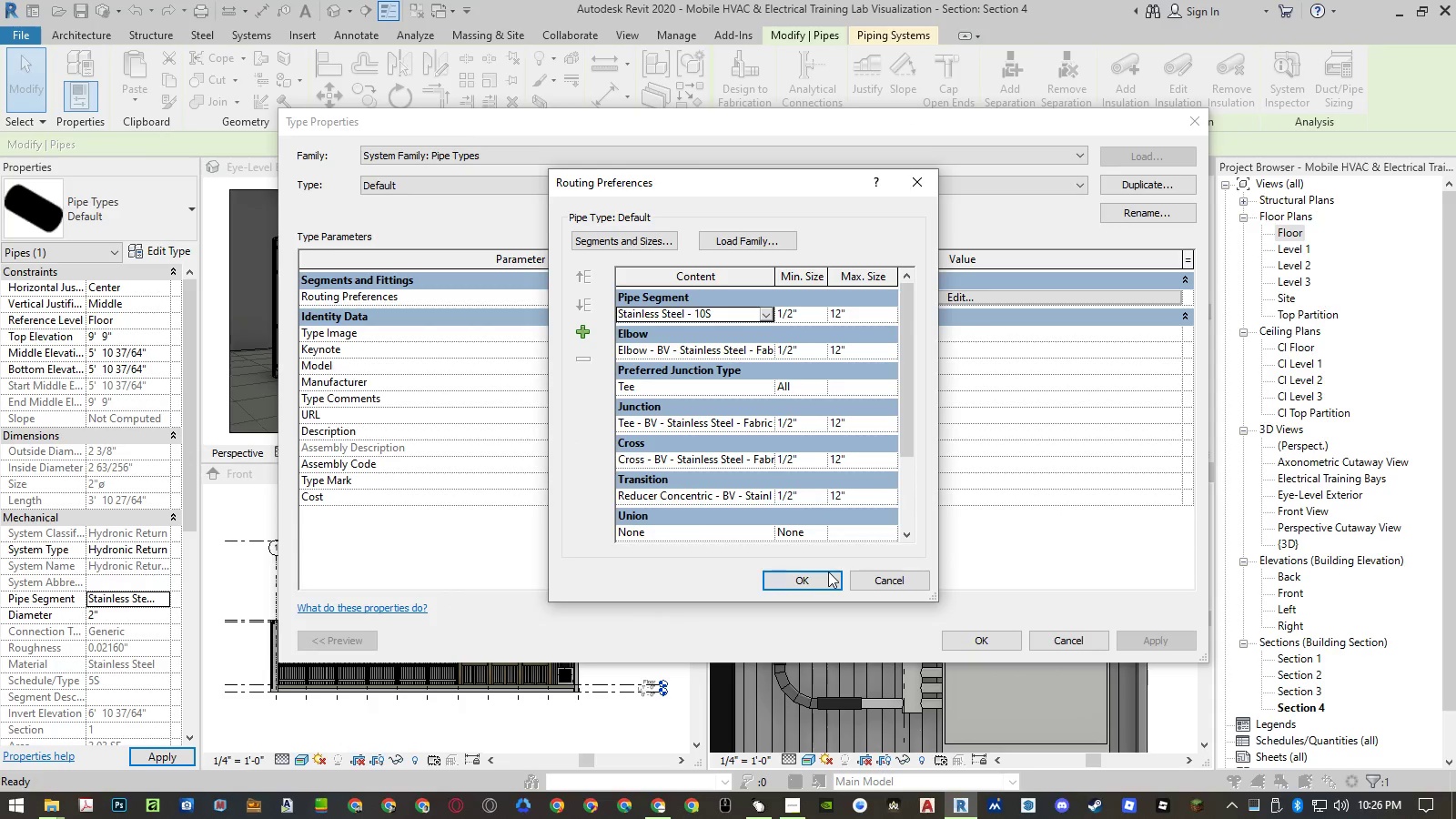 
left_click([823, 579])
 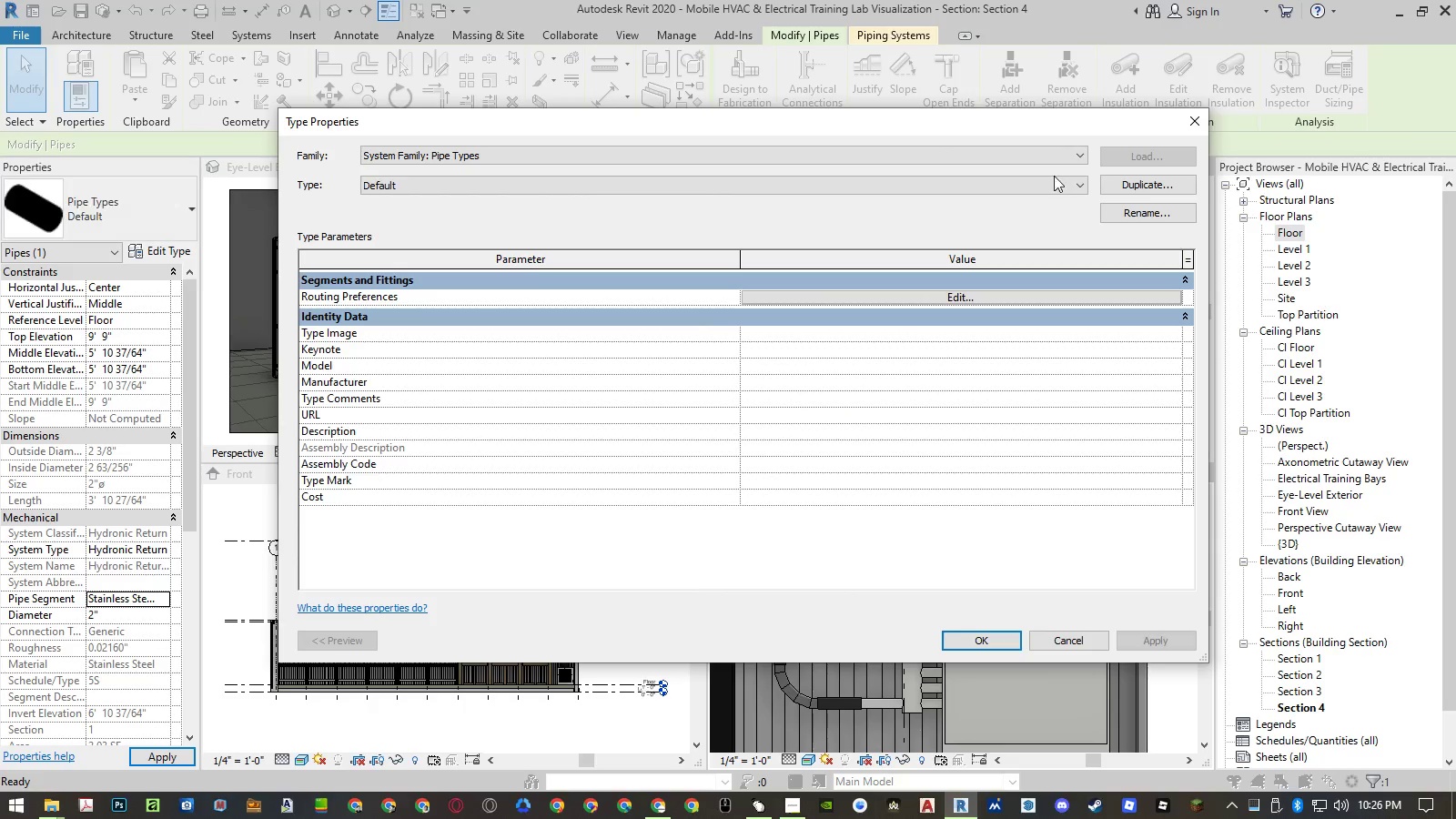 
left_click_drag(start_coordinate=[1022, 128], to_coordinate=[622, 119])
 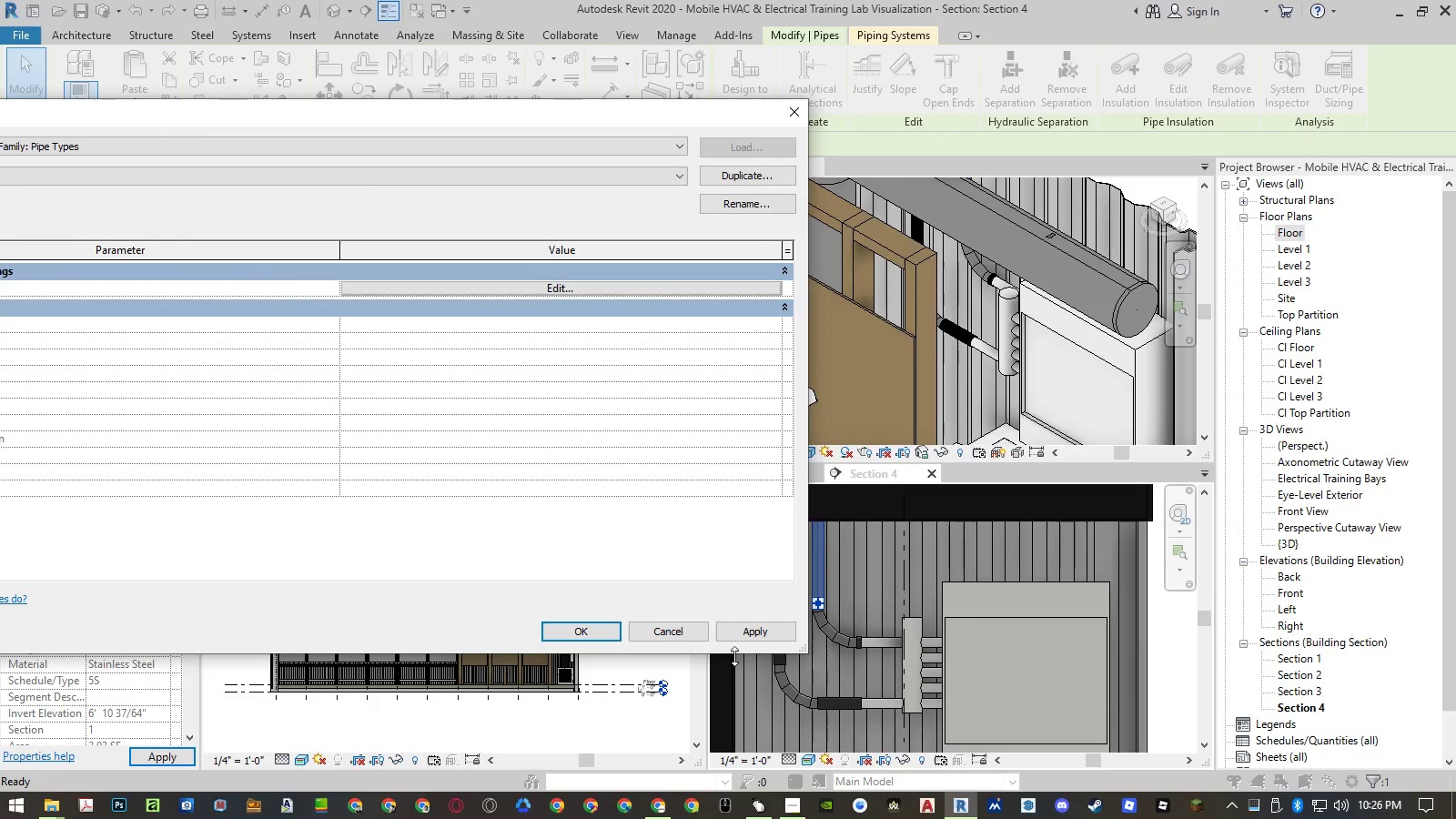 
left_click([744, 639])
 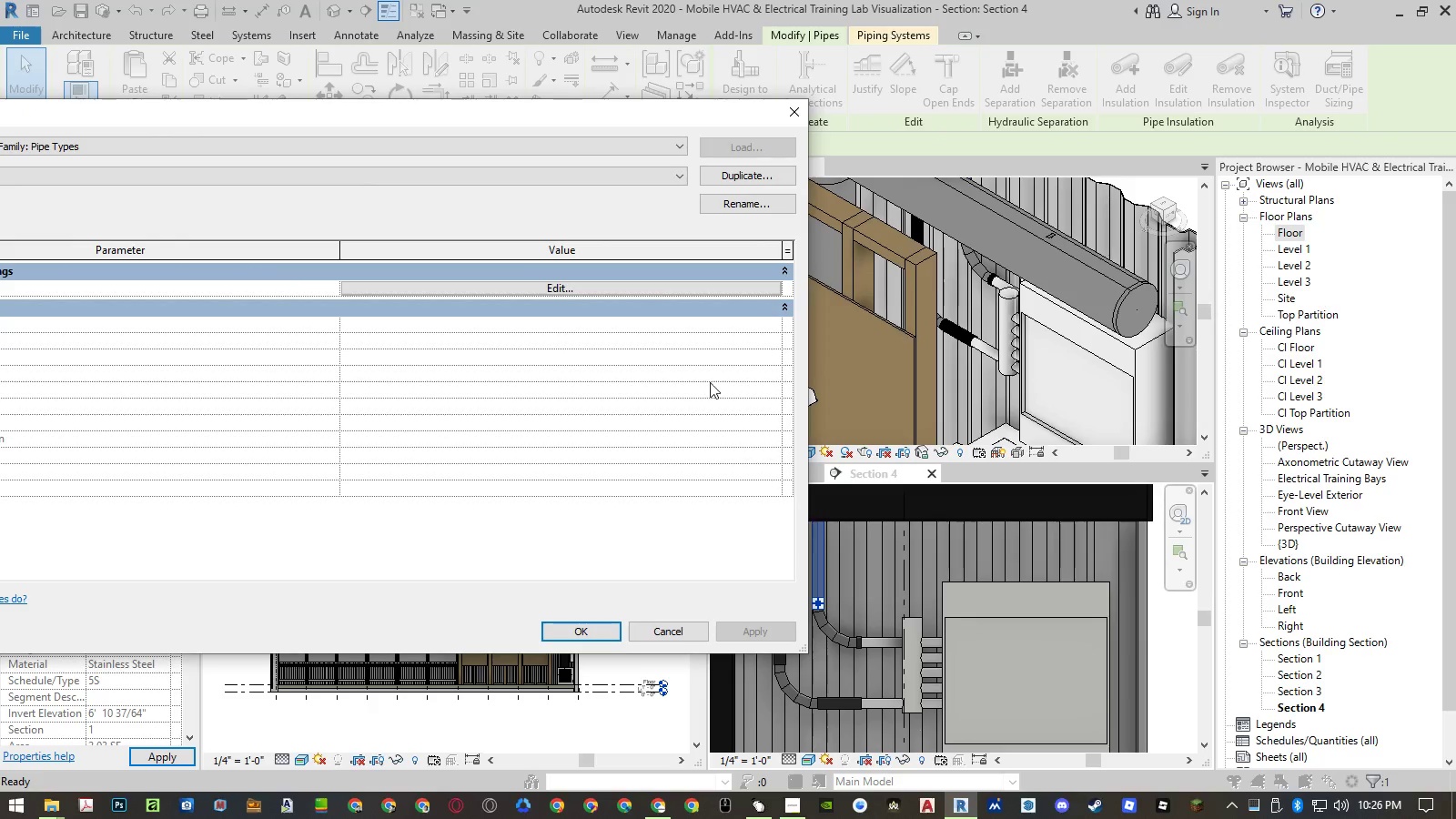 
left_click([739, 294])
 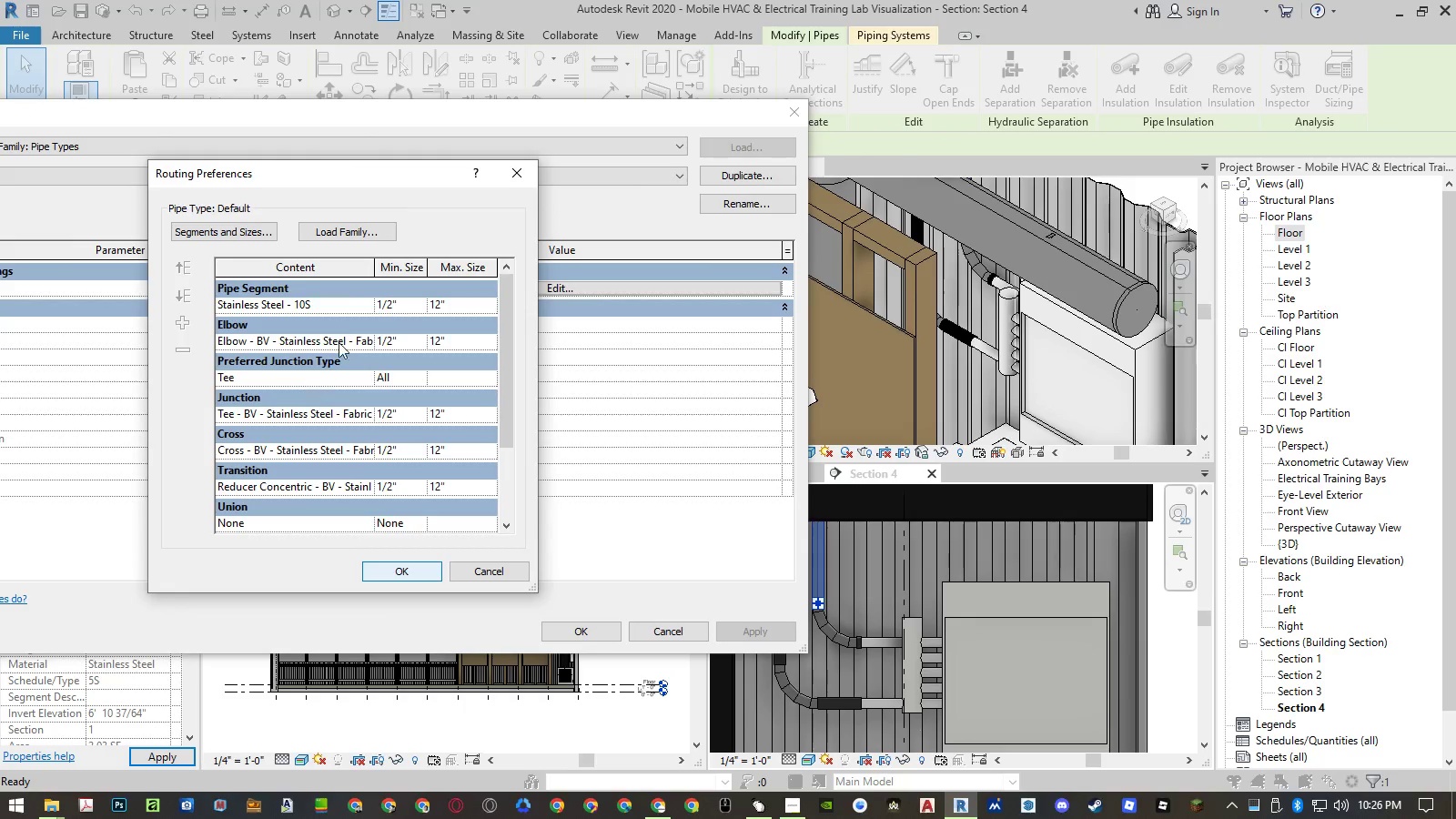 
left_click([368, 299])
 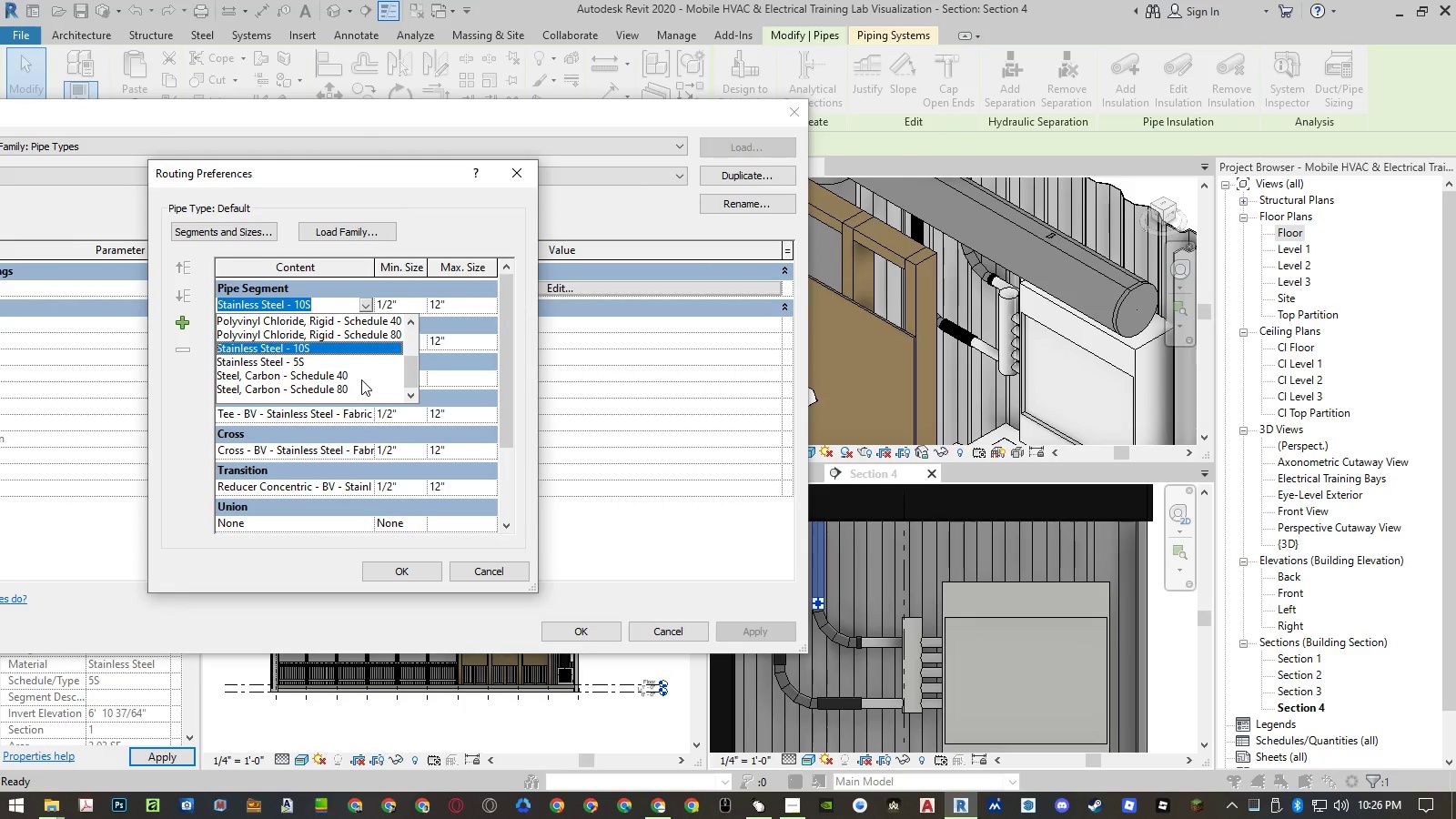 
left_click([361, 379])
 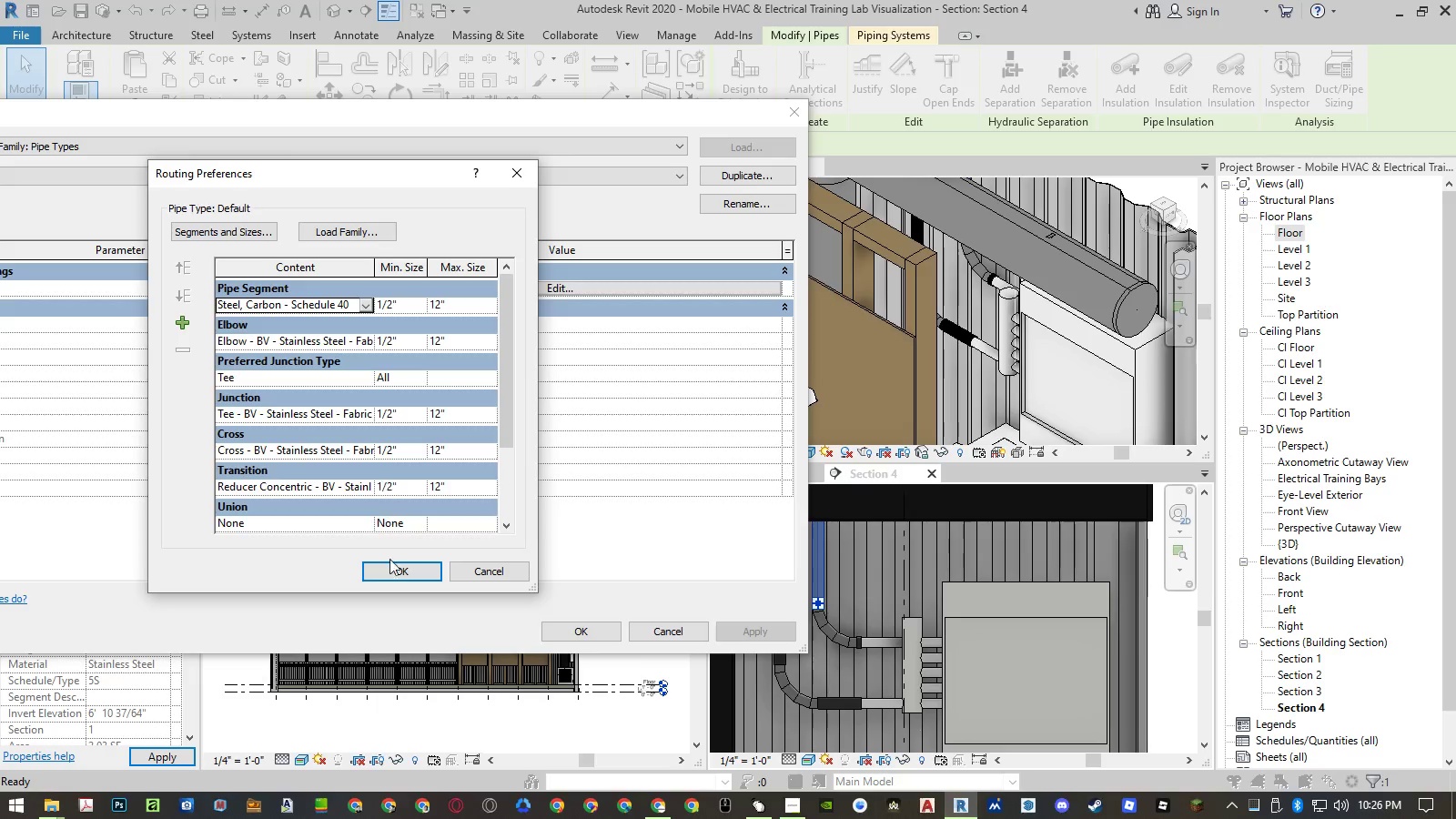 
left_click([388, 571])
 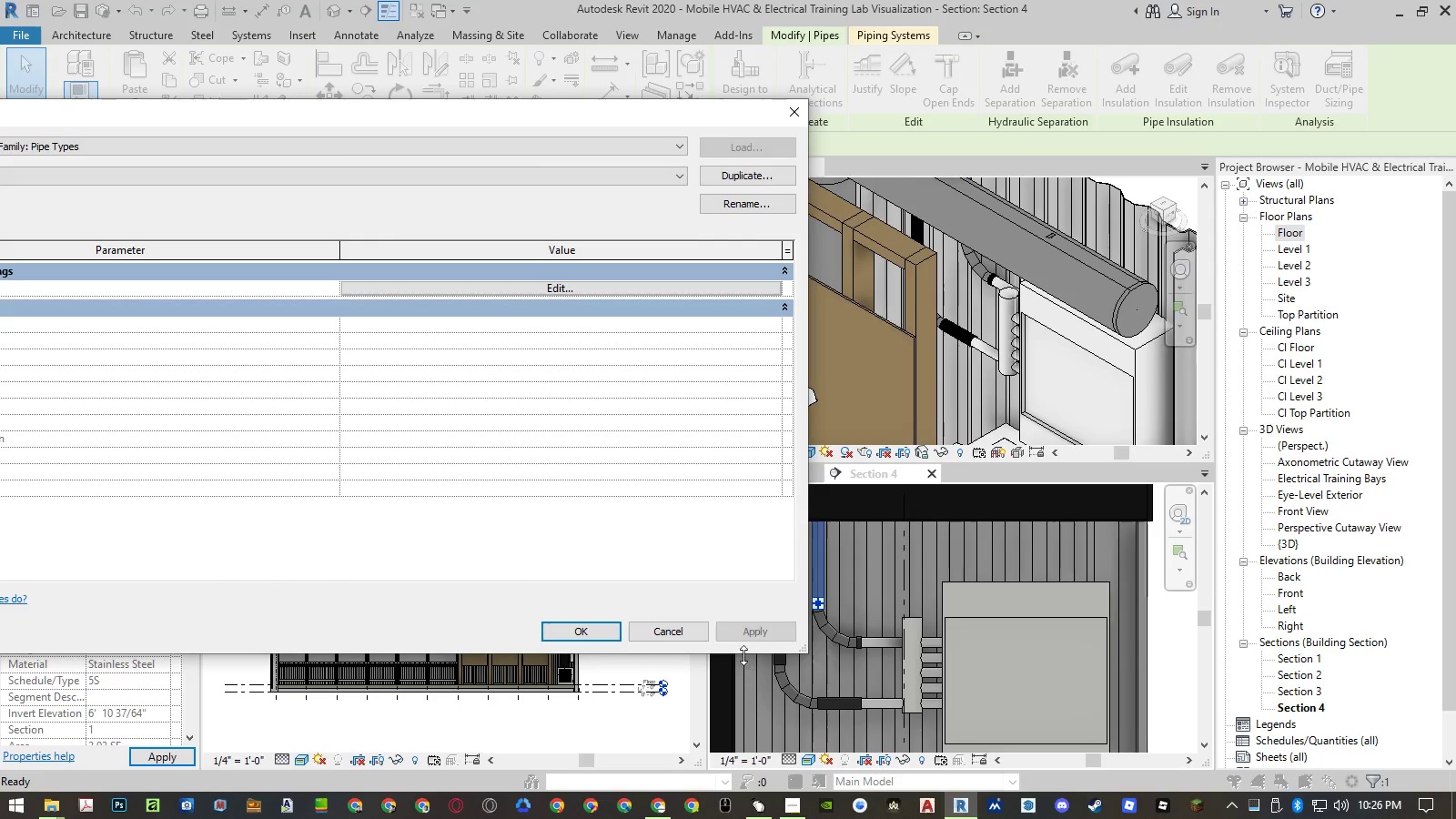 
left_click([746, 642])
 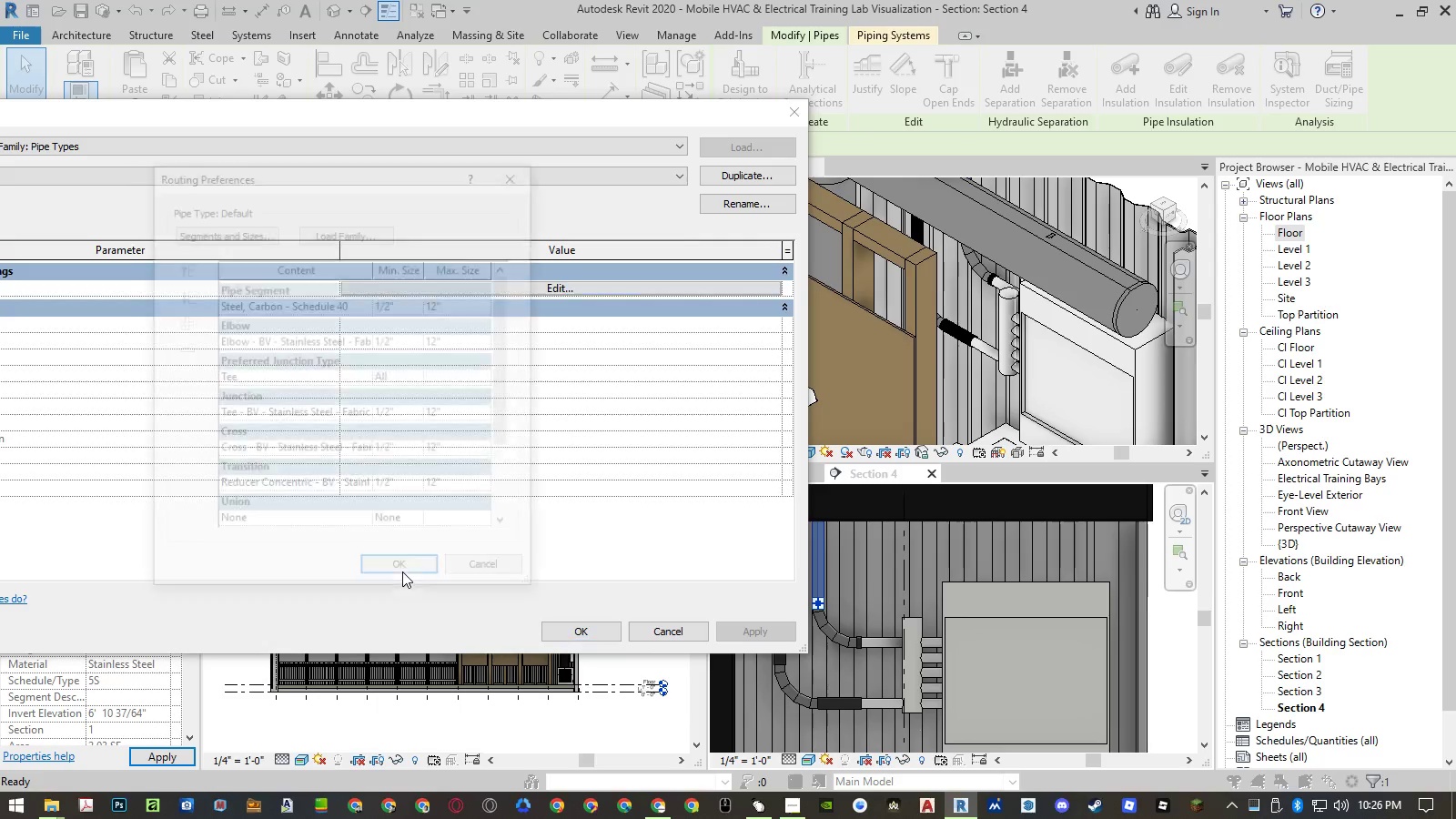 
left_click([369, 313])
 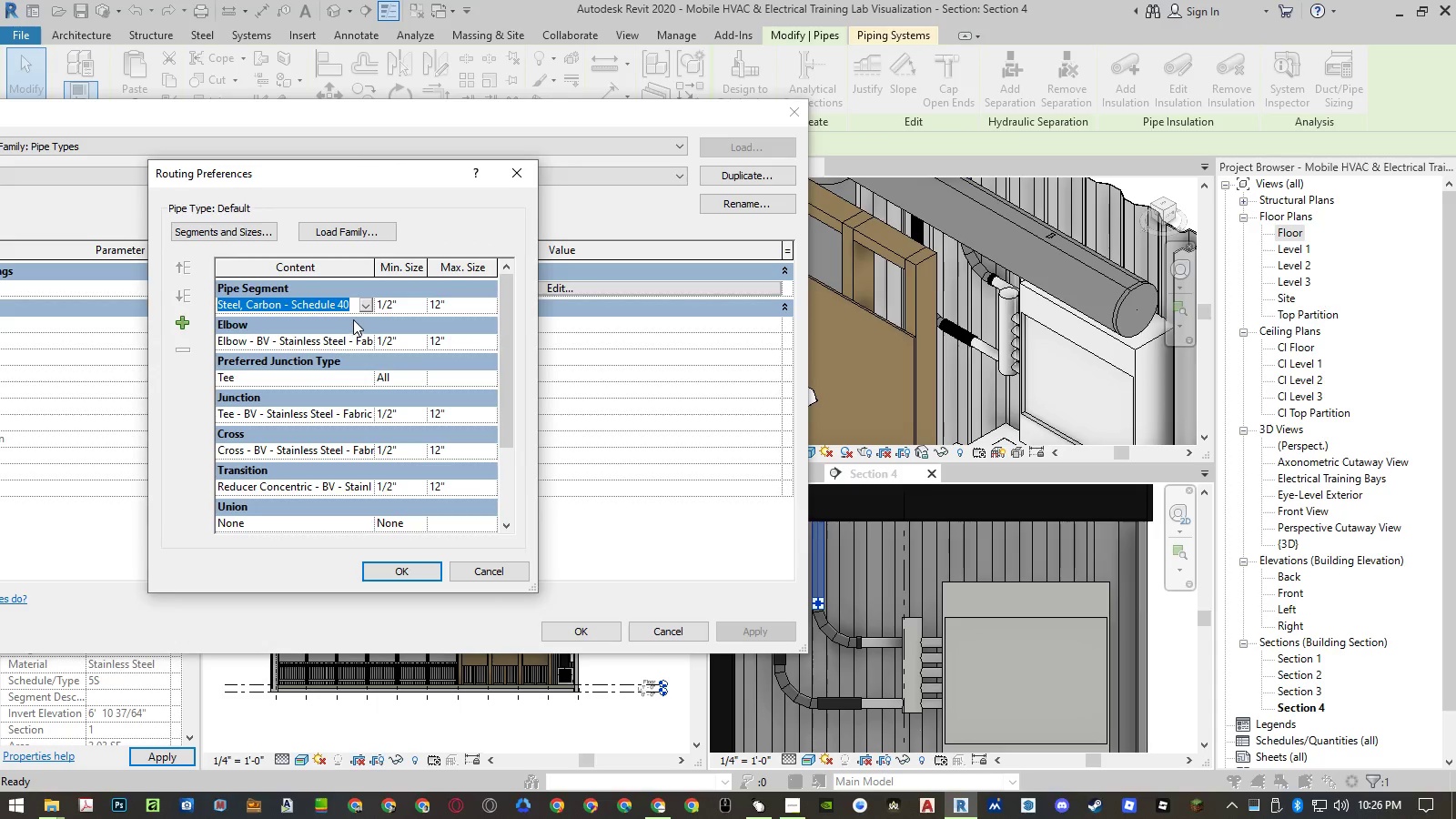 
left_click([361, 303])
 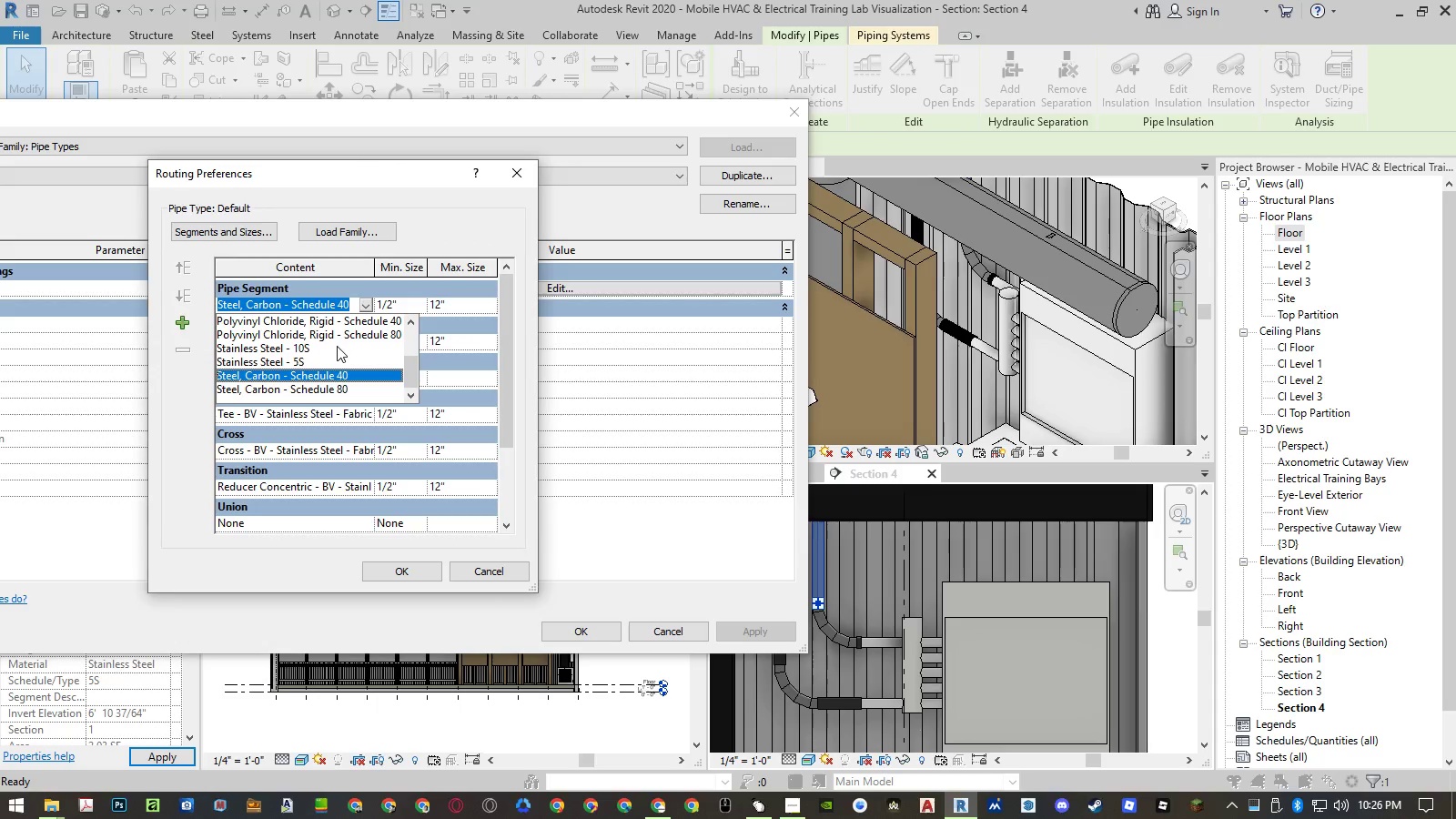 
left_click([332, 358])
 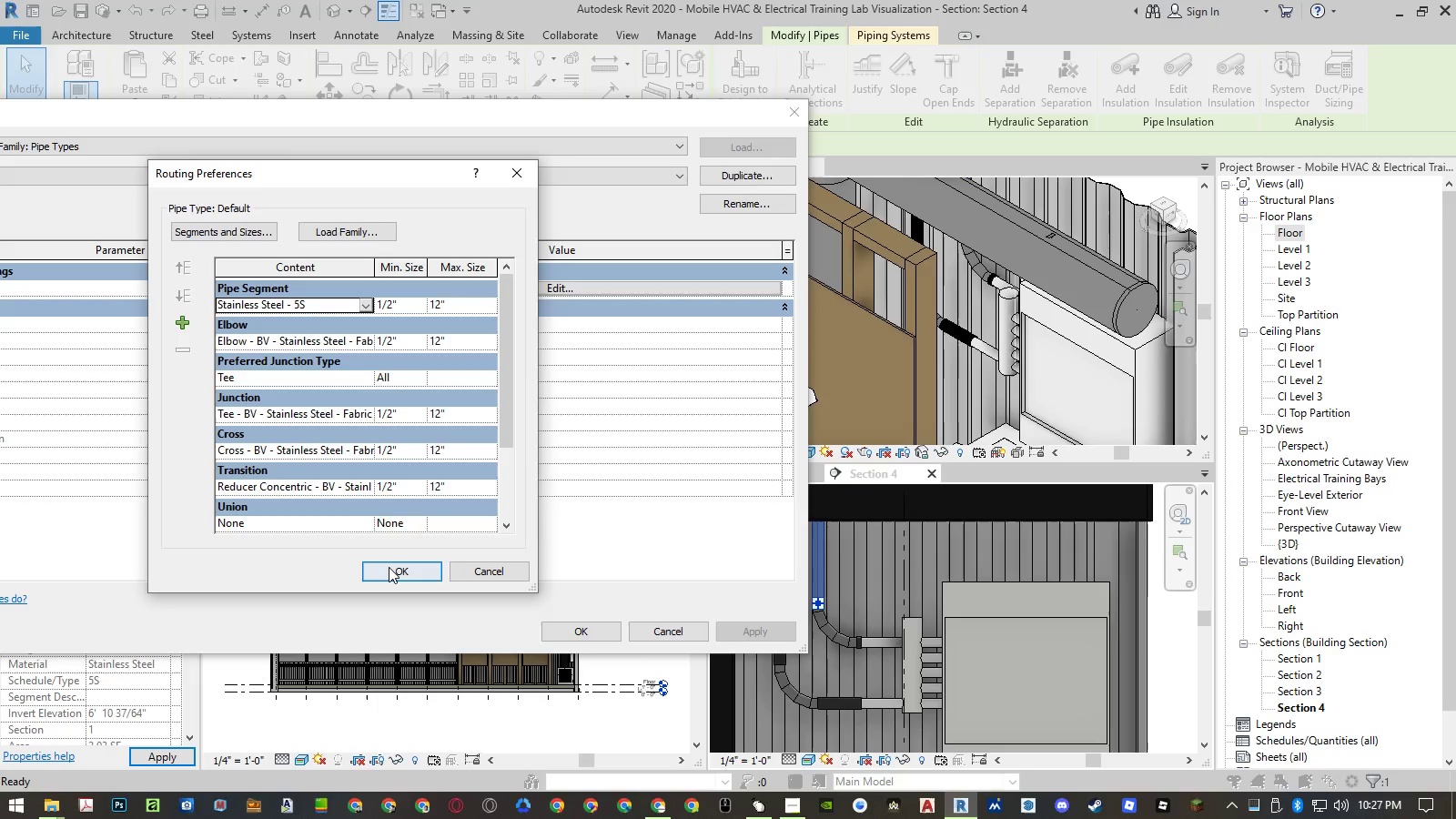 
left_click([389, 567])
 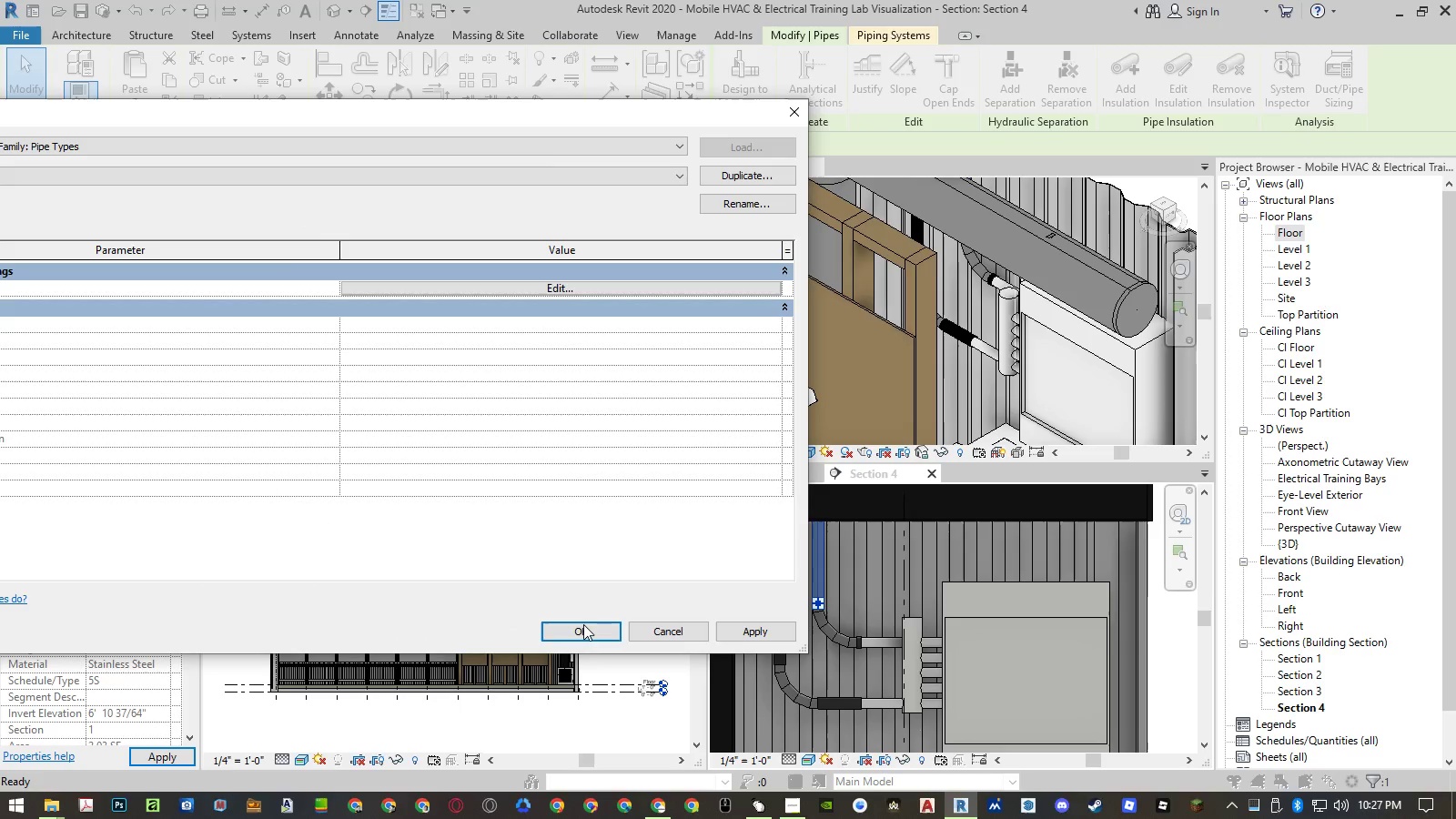 
left_click([582, 625])
 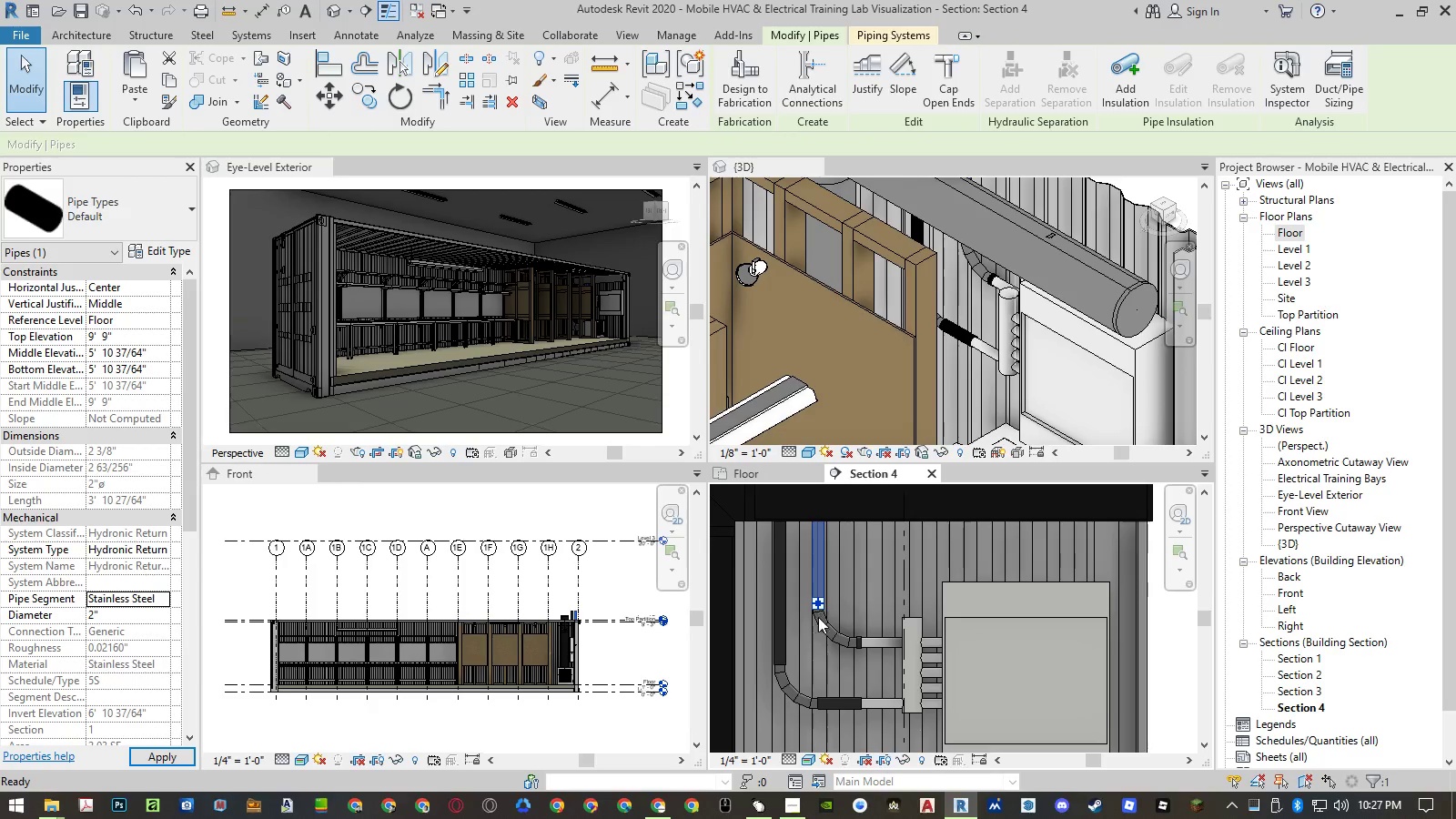 
left_click([827, 631])
 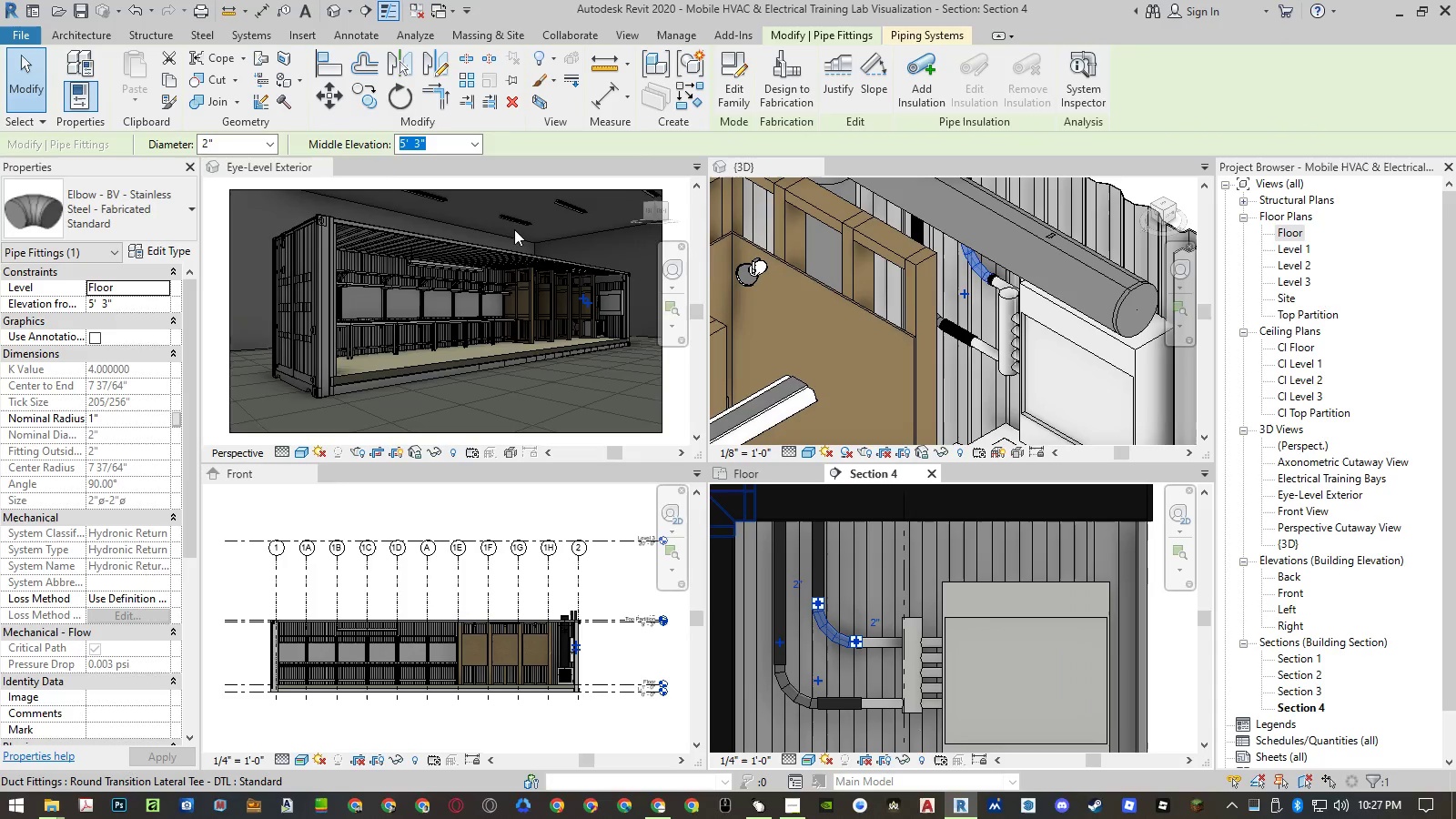 
wait(11.08)
 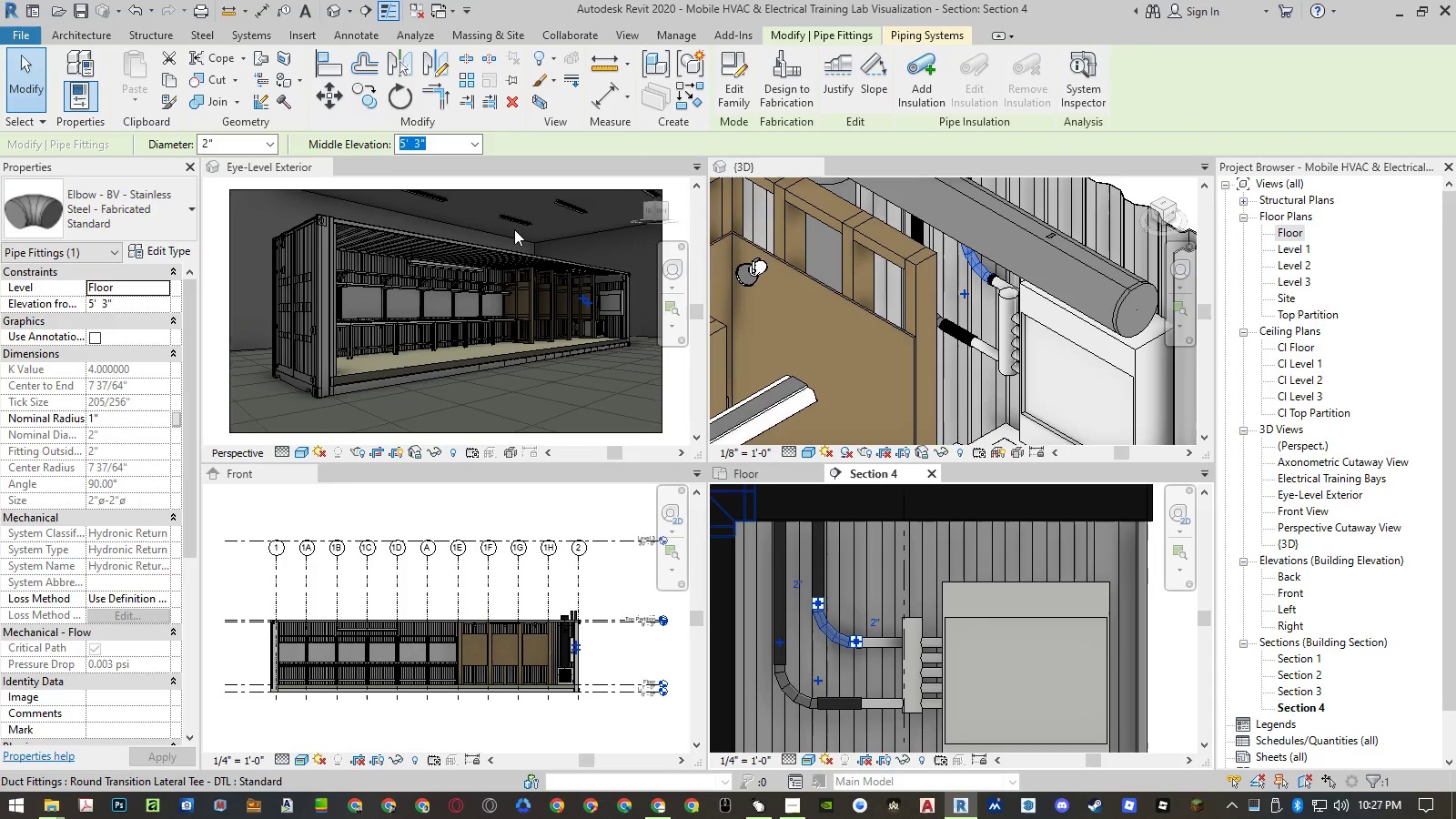 
left_click([657, 29])
 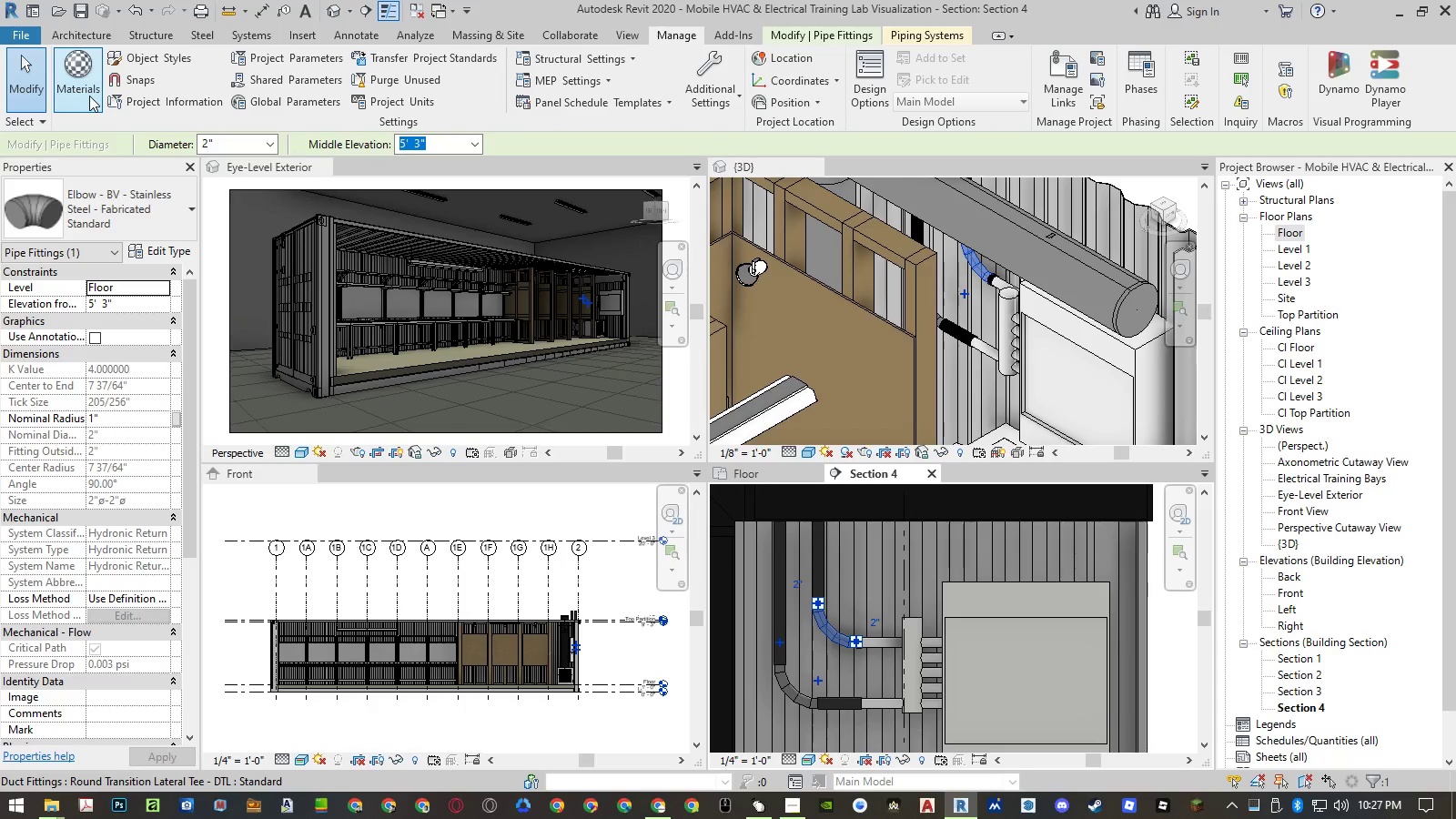 
left_click([167, 61])
 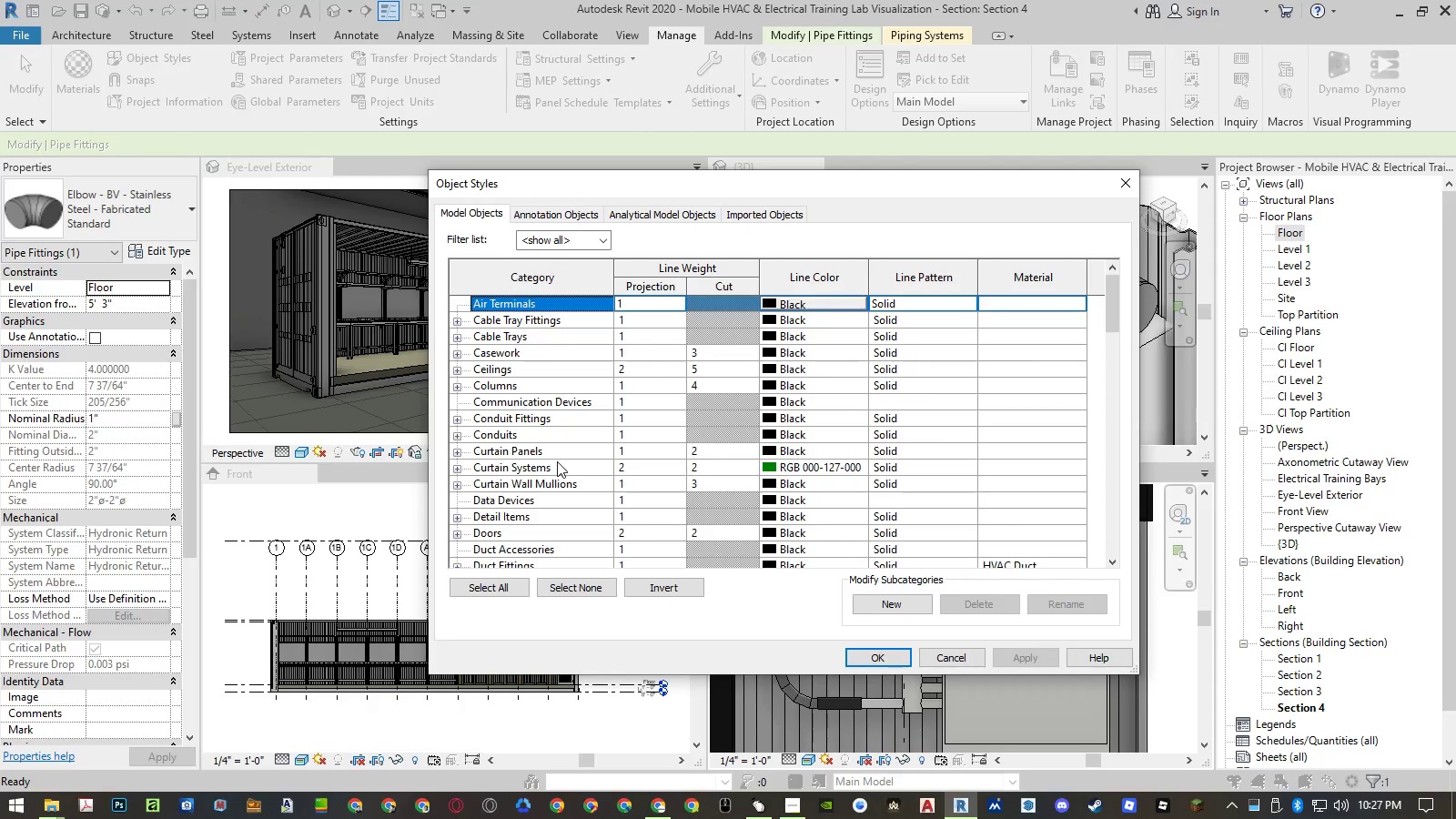 
scroll: coordinate [557, 461], scroll_direction: down, amount: 2.0
 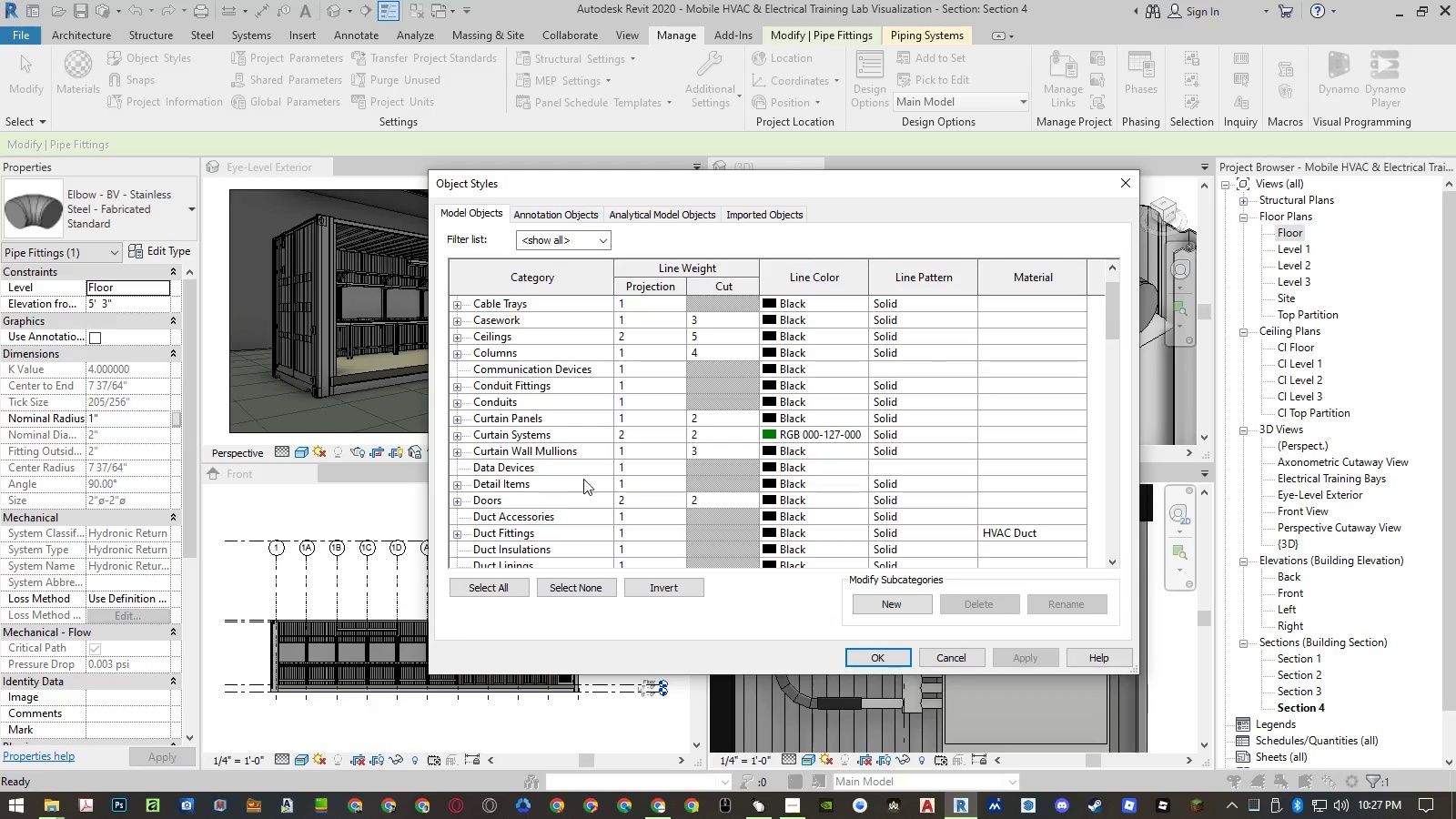 
wait(10.76)
 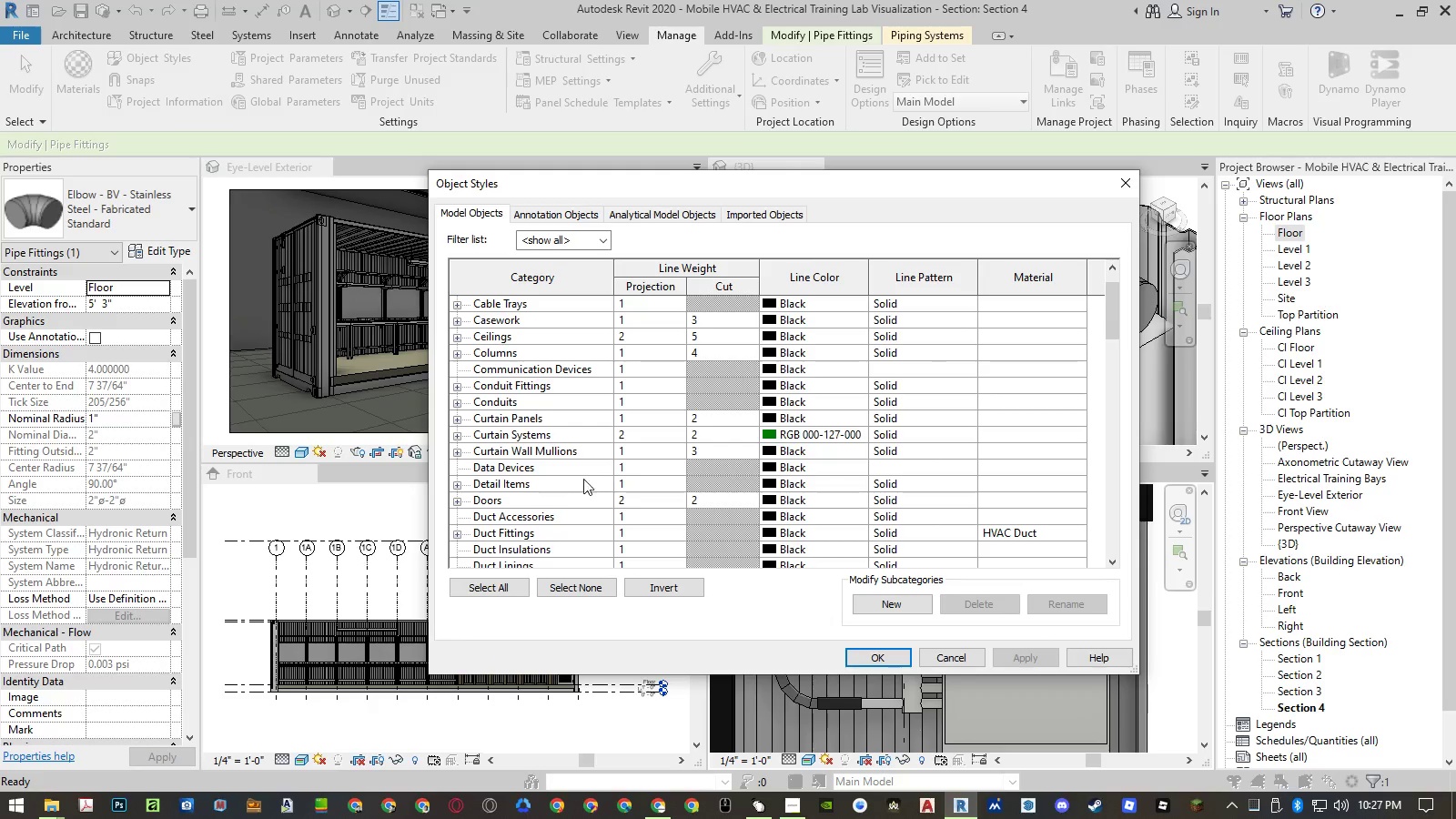 
scroll: coordinate [532, 490], scroll_direction: down, amount: 8.0
 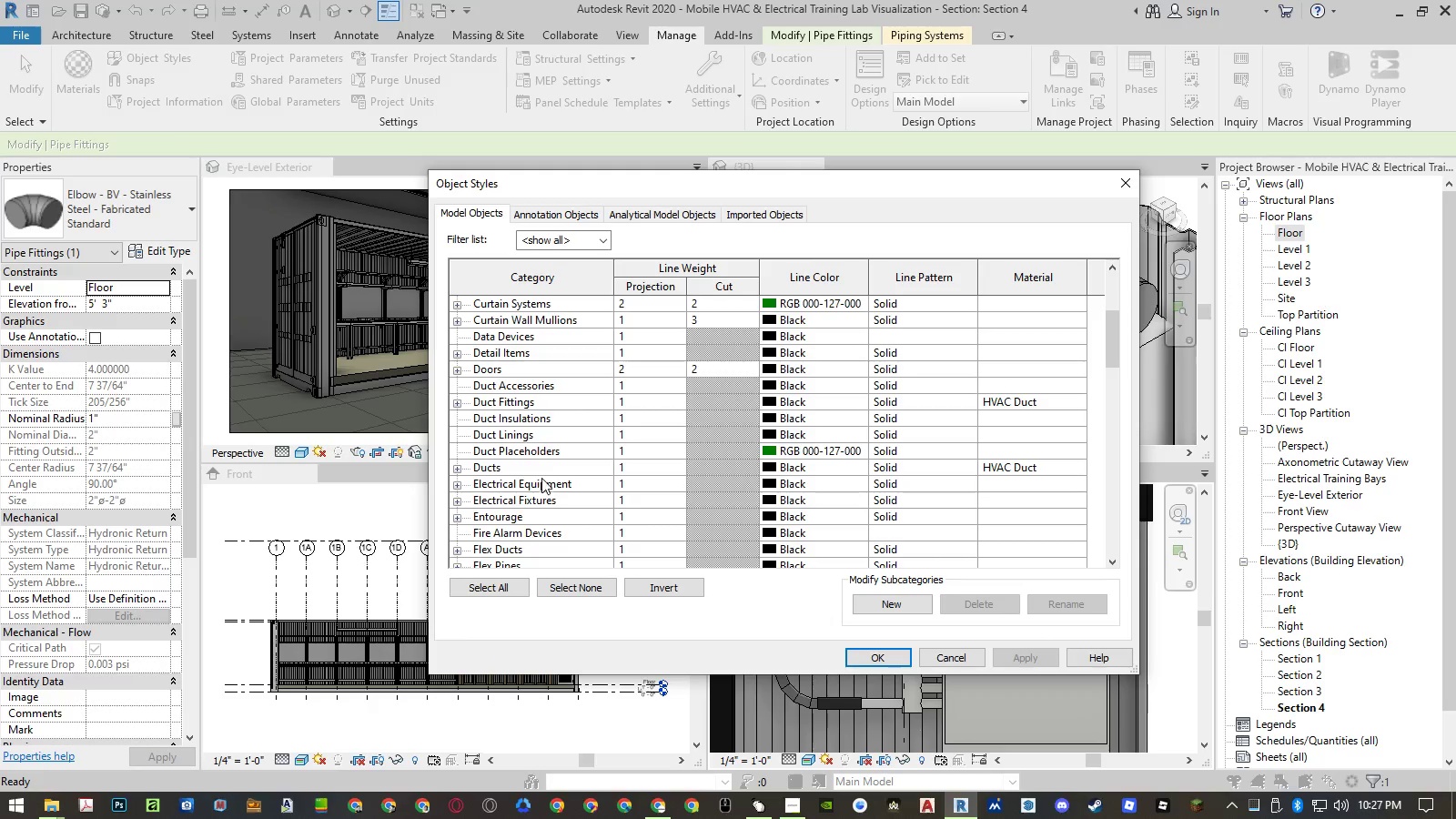 
left_click([537, 463])
 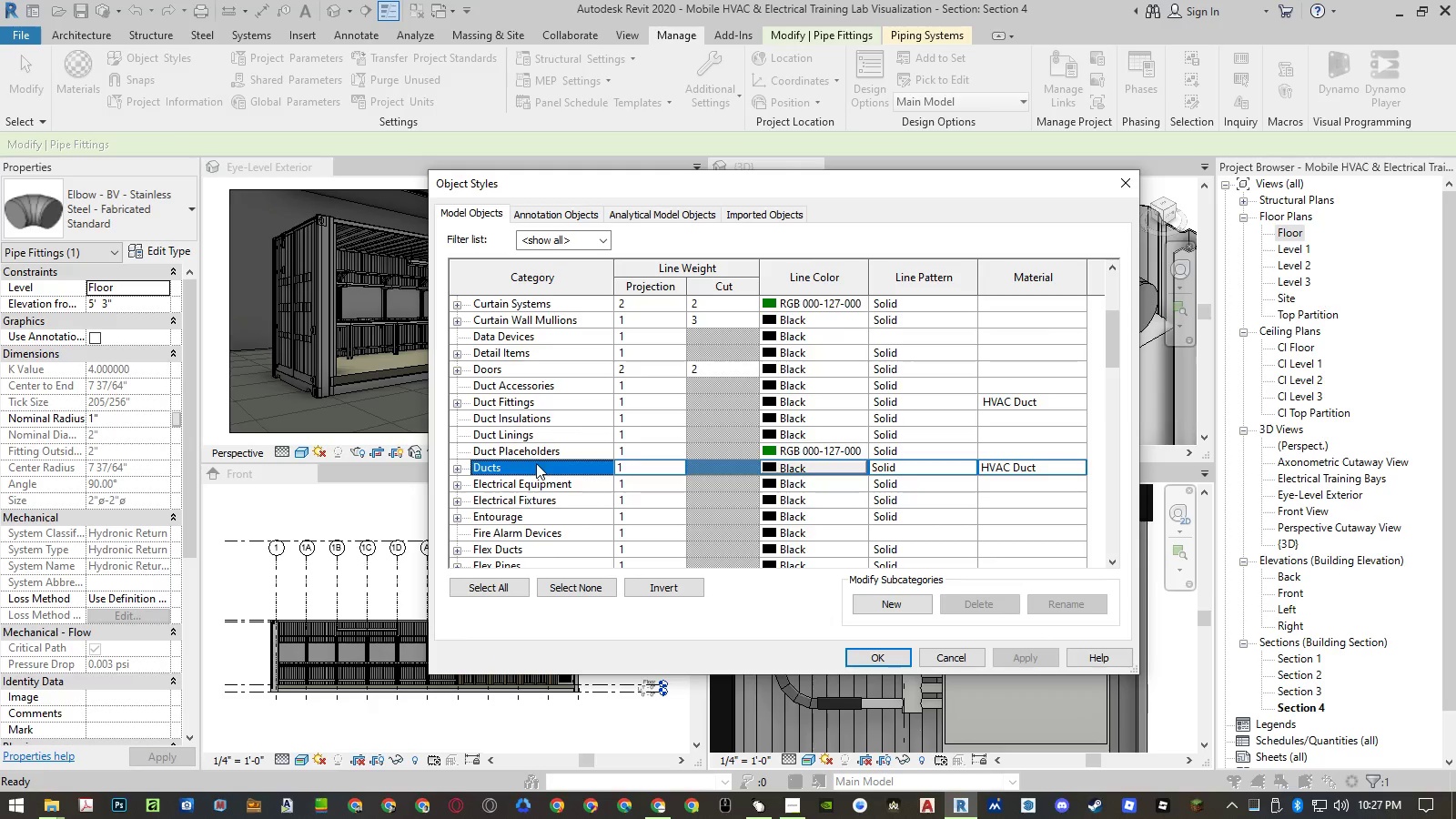 
key(P)
 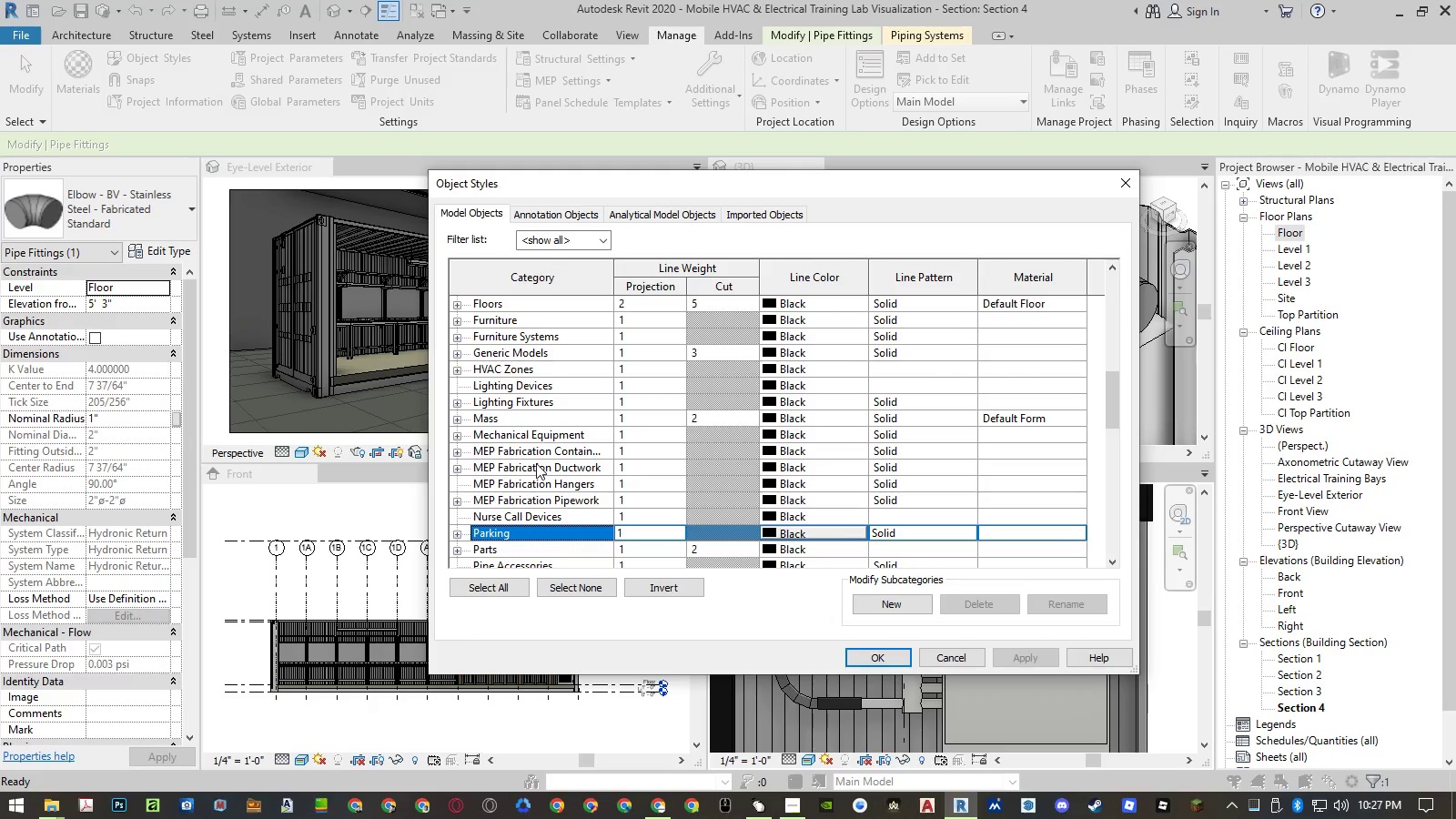 
scroll: coordinate [531, 468], scroll_direction: down, amount: 5.0
 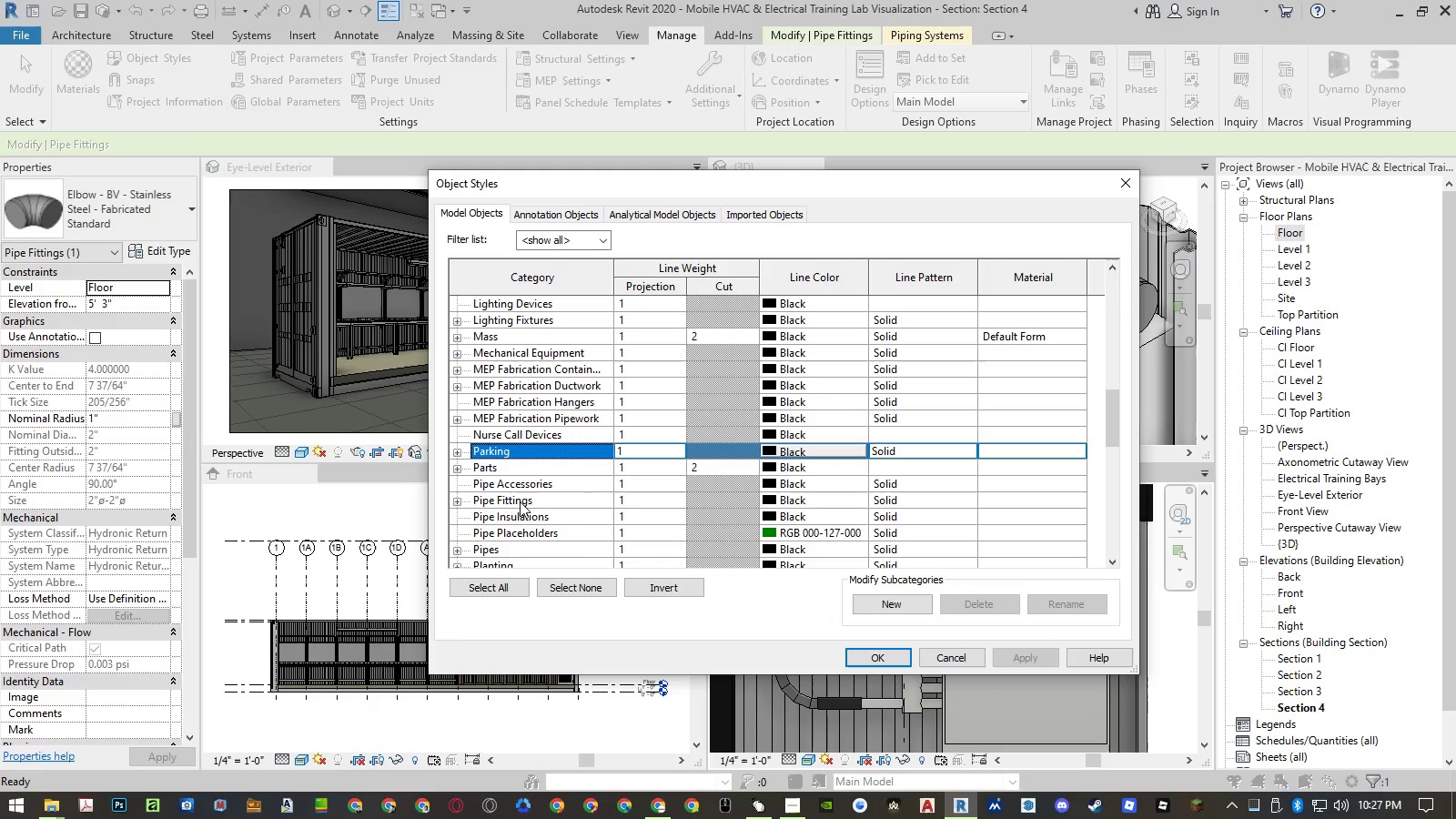 
left_click([513, 550])
 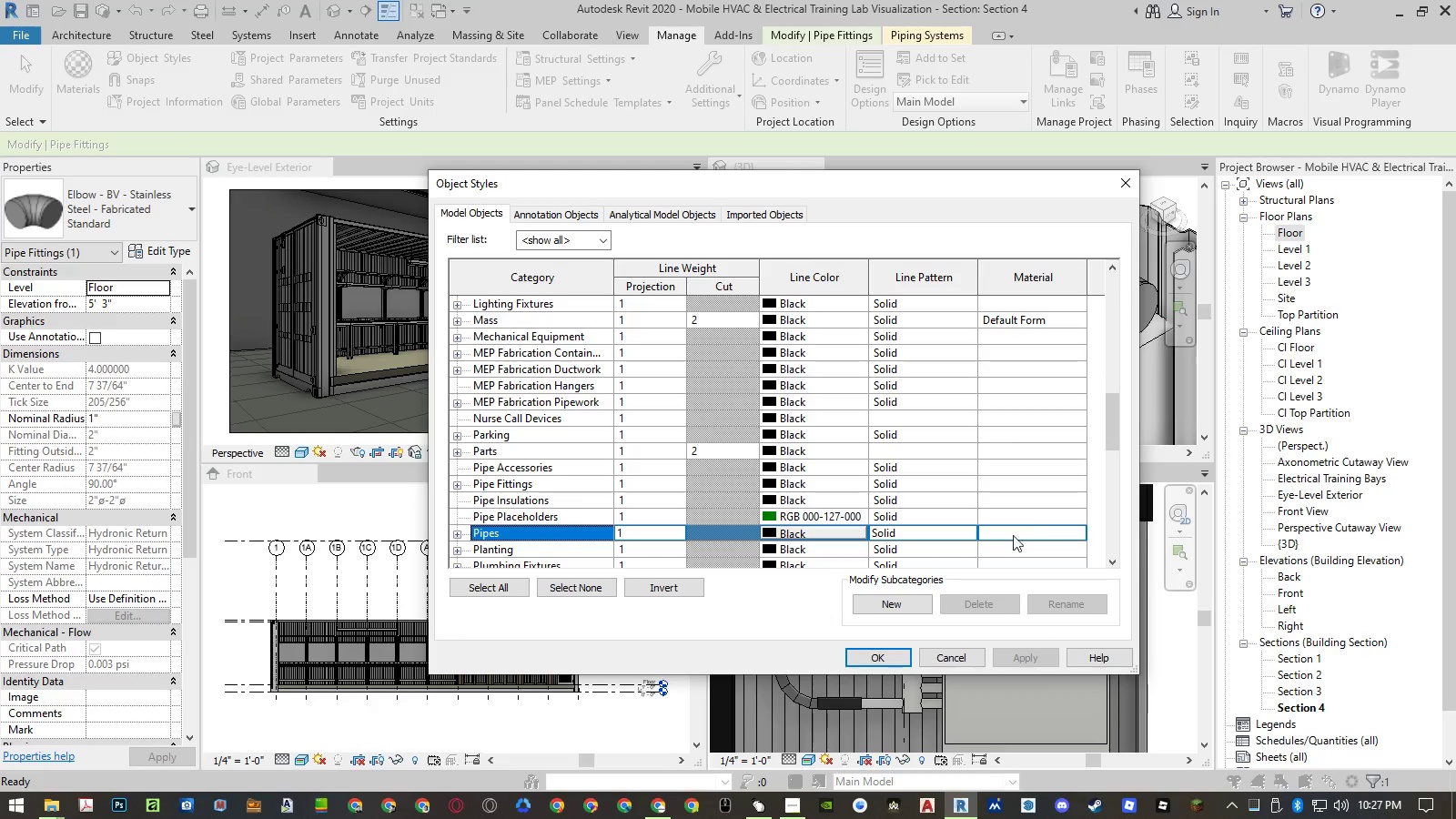 
left_click([1073, 532])
 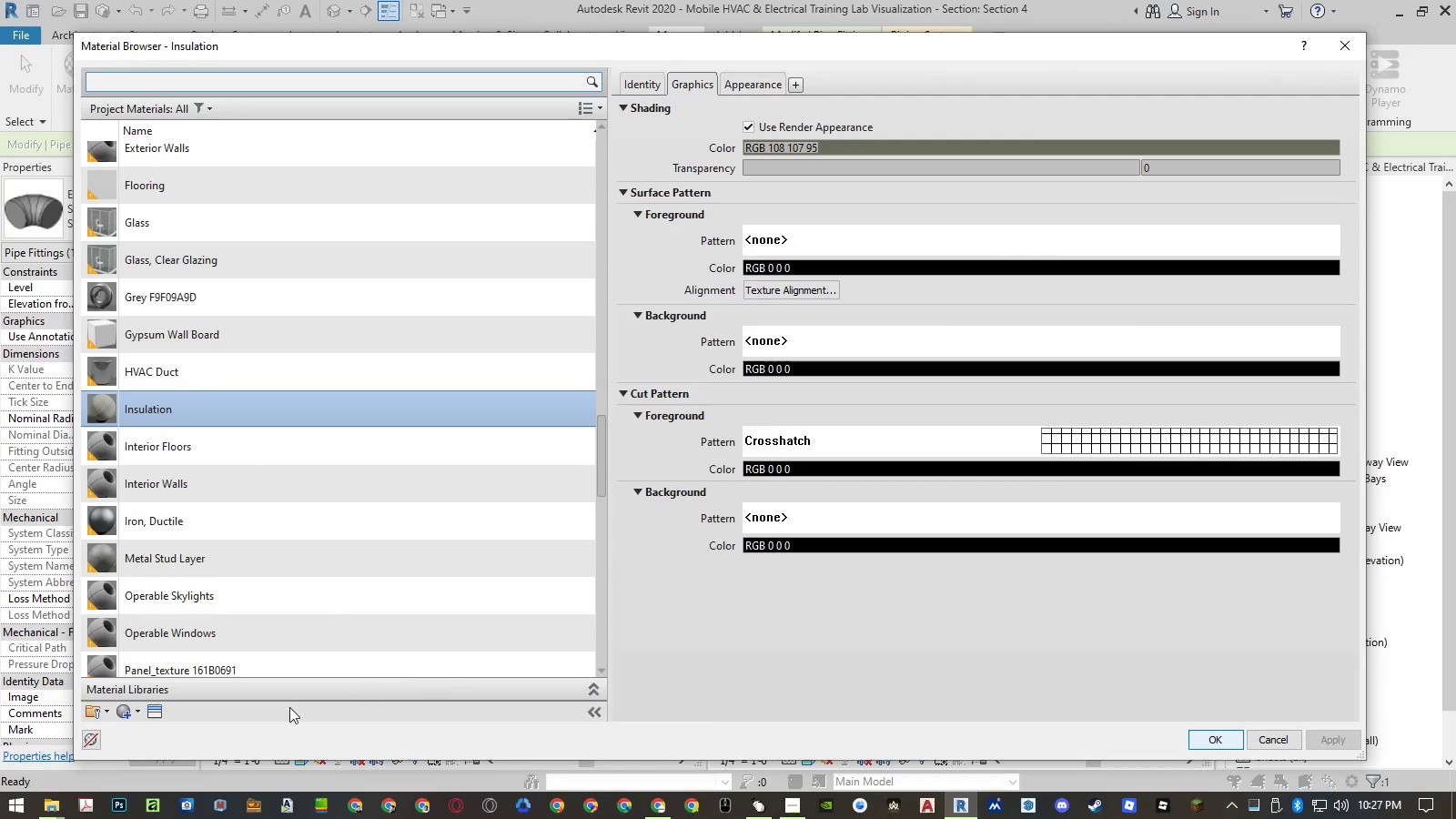 
left_click([135, 707])
 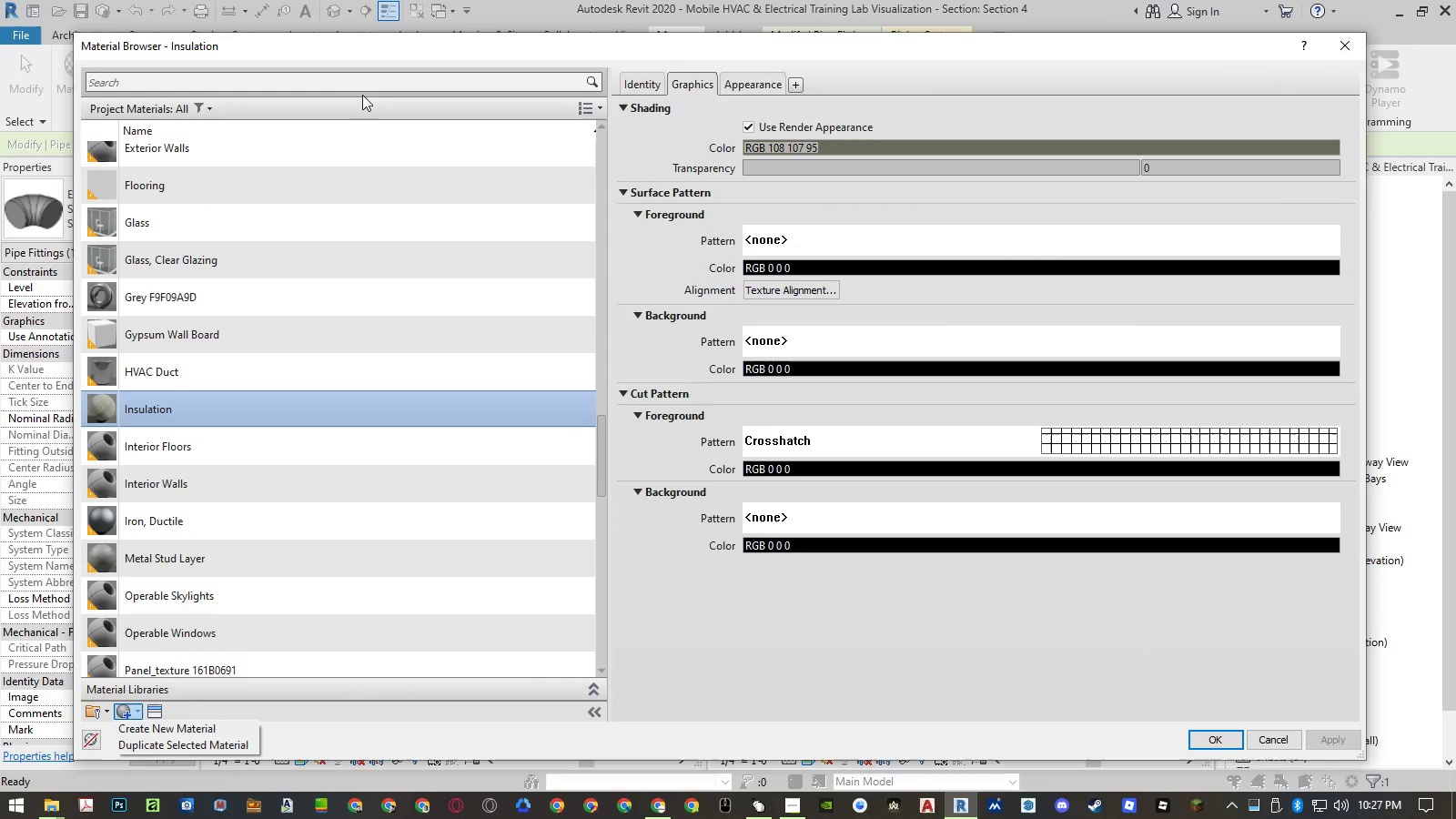 
left_click([366, 83])
 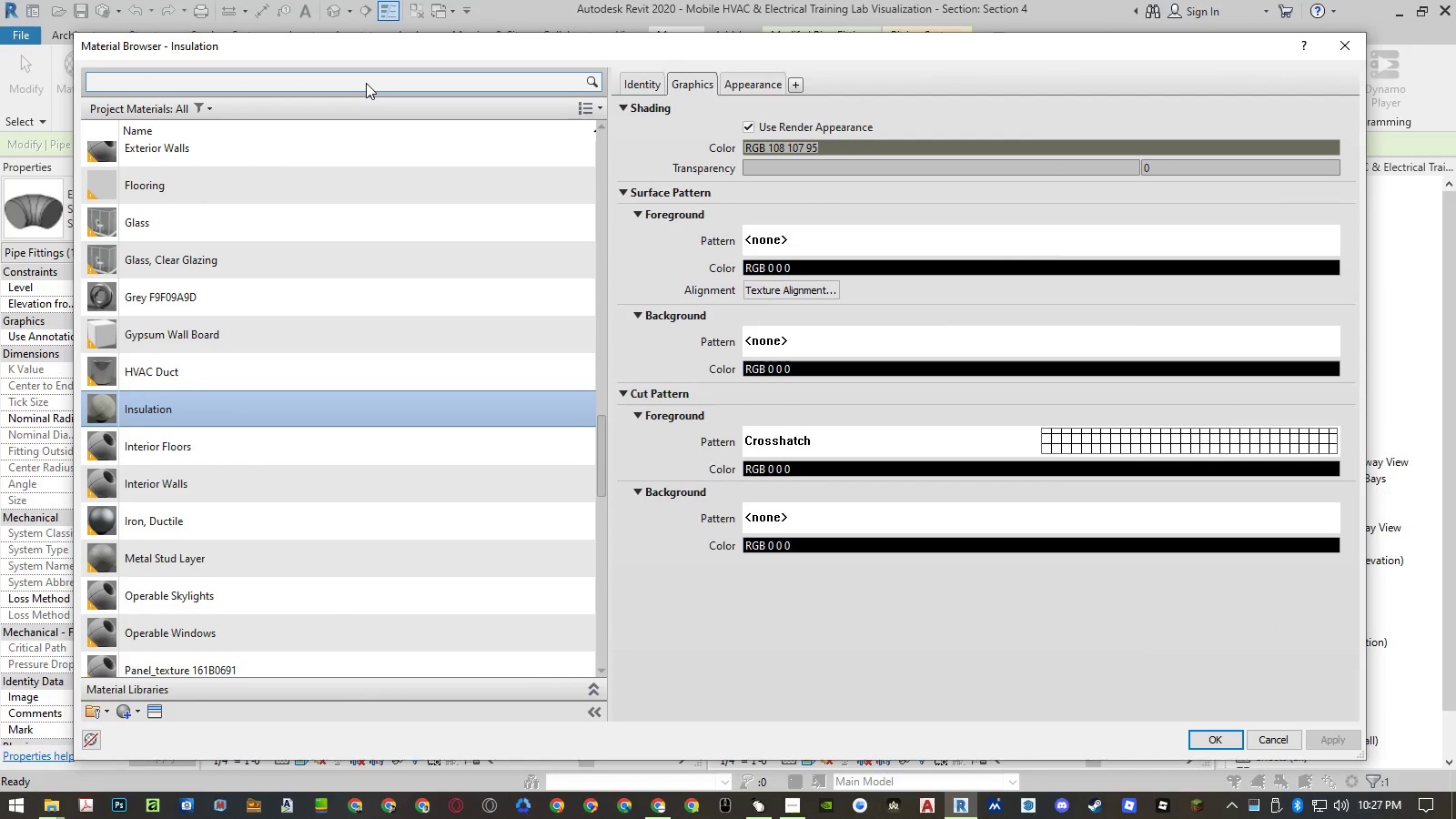 
left_click([363, 78])
 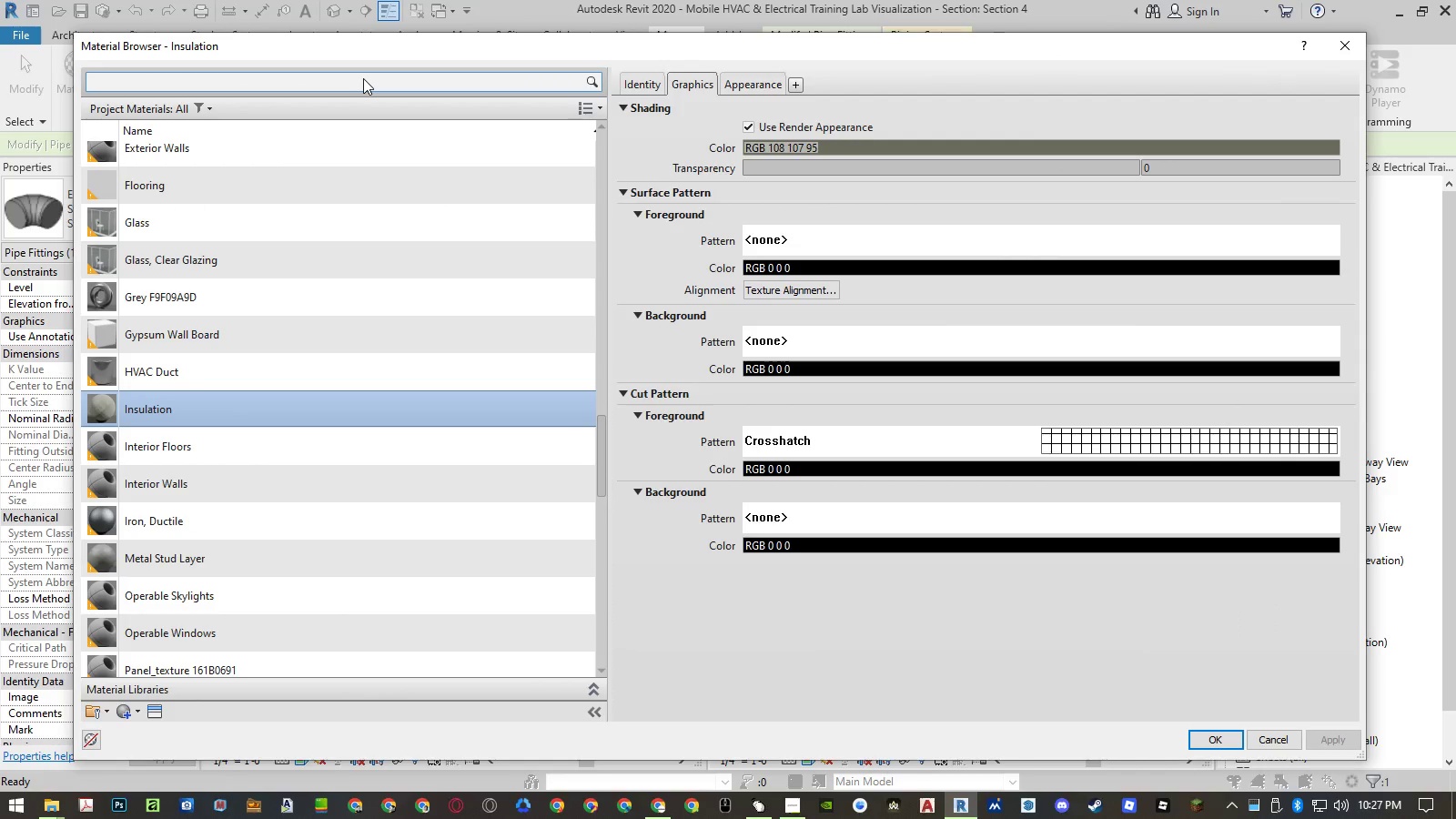 
type(pip)
 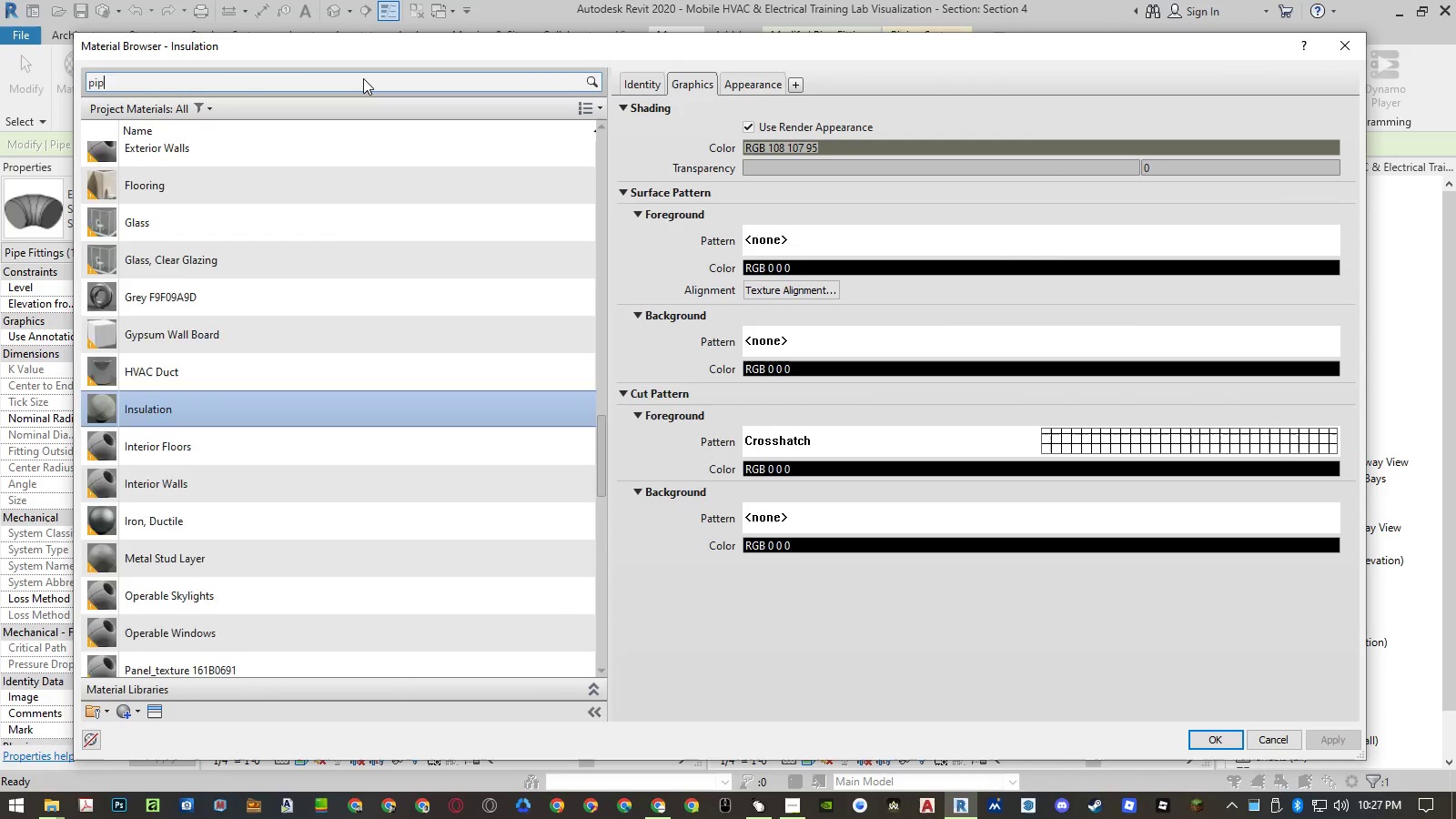 
key(Enter)
 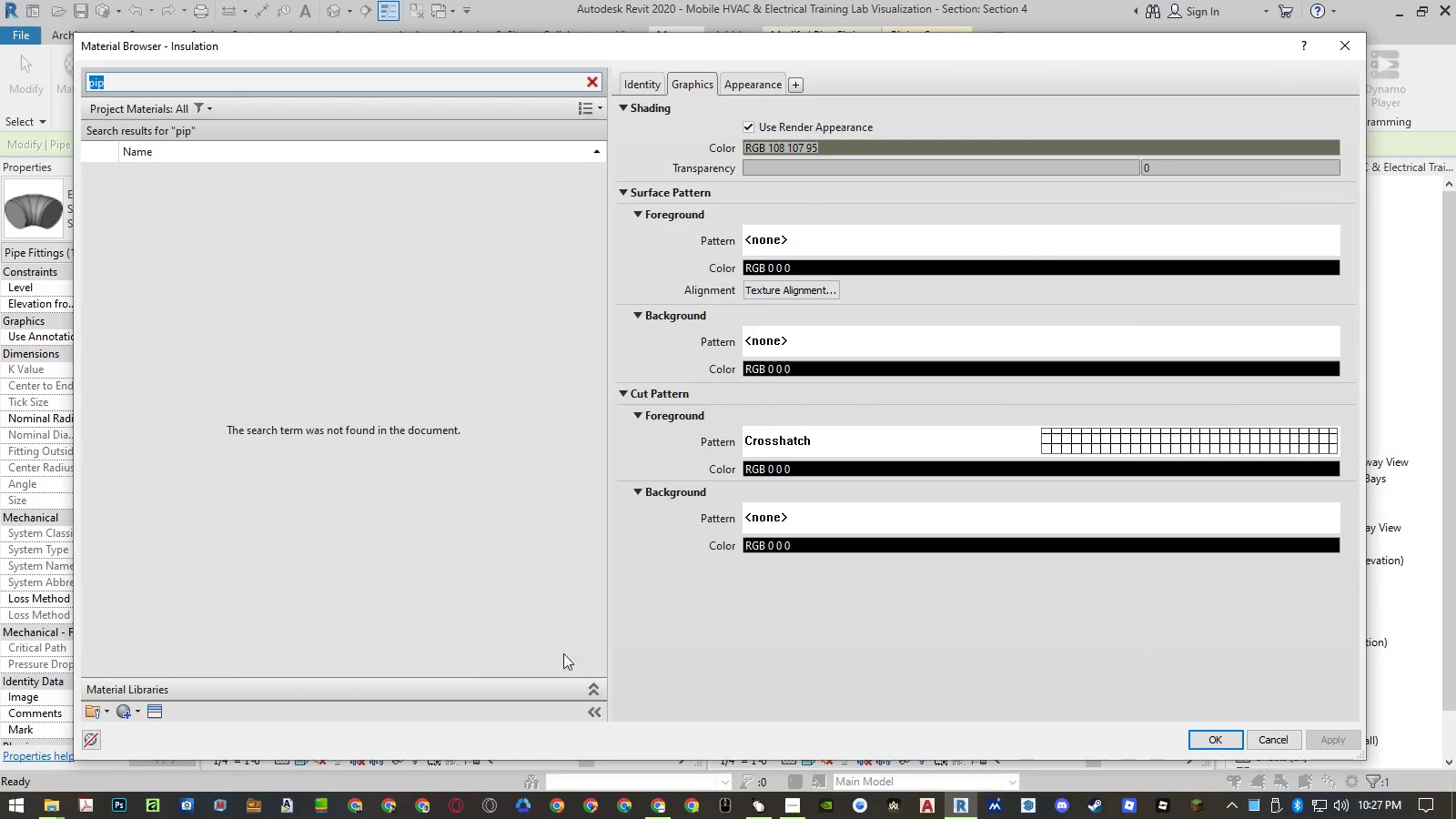 
left_click([592, 695])
 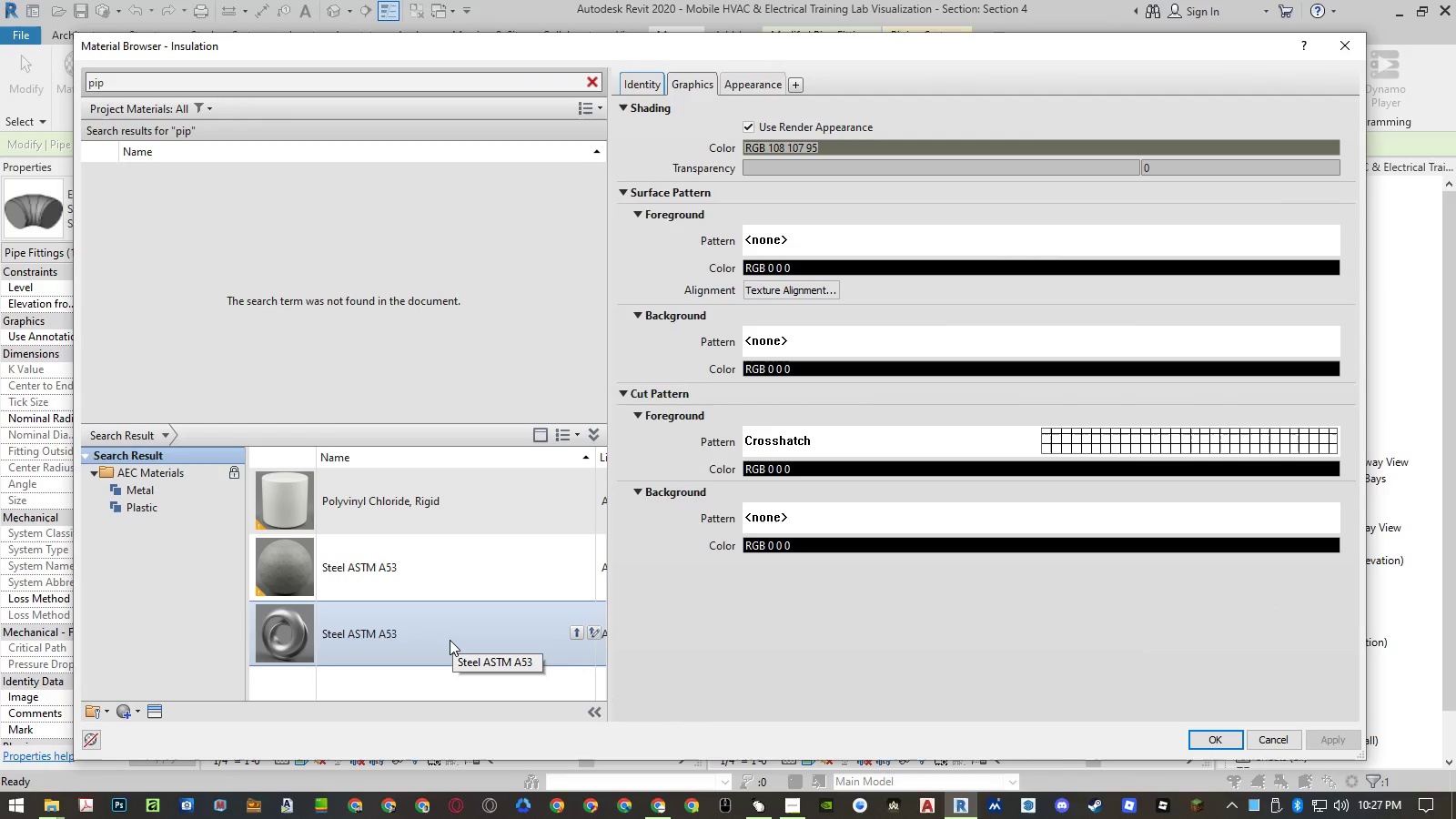 
left_click([450, 640])
 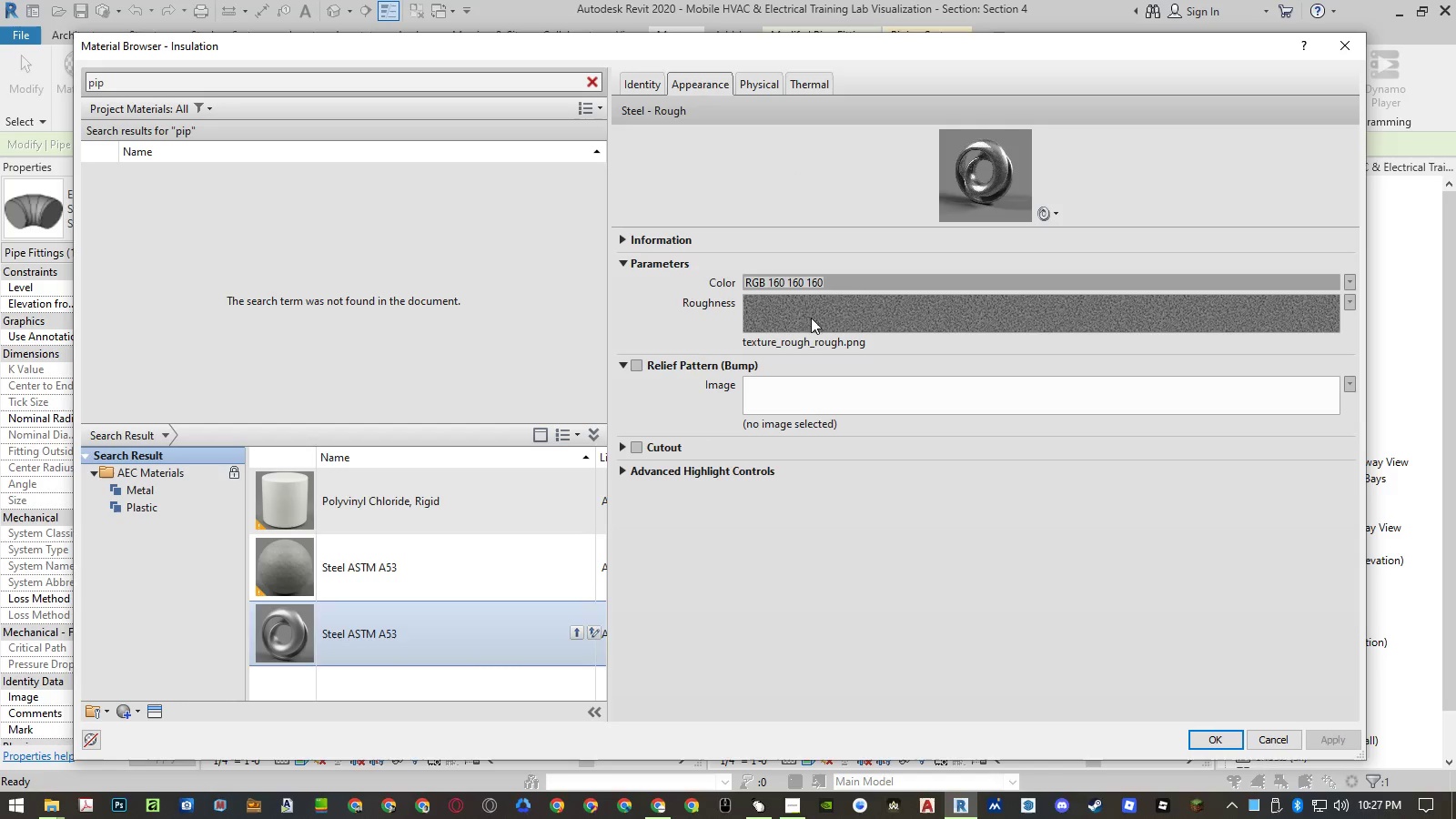 
left_click_drag(start_coordinate=[851, 228], to_coordinate=[845, 470])
 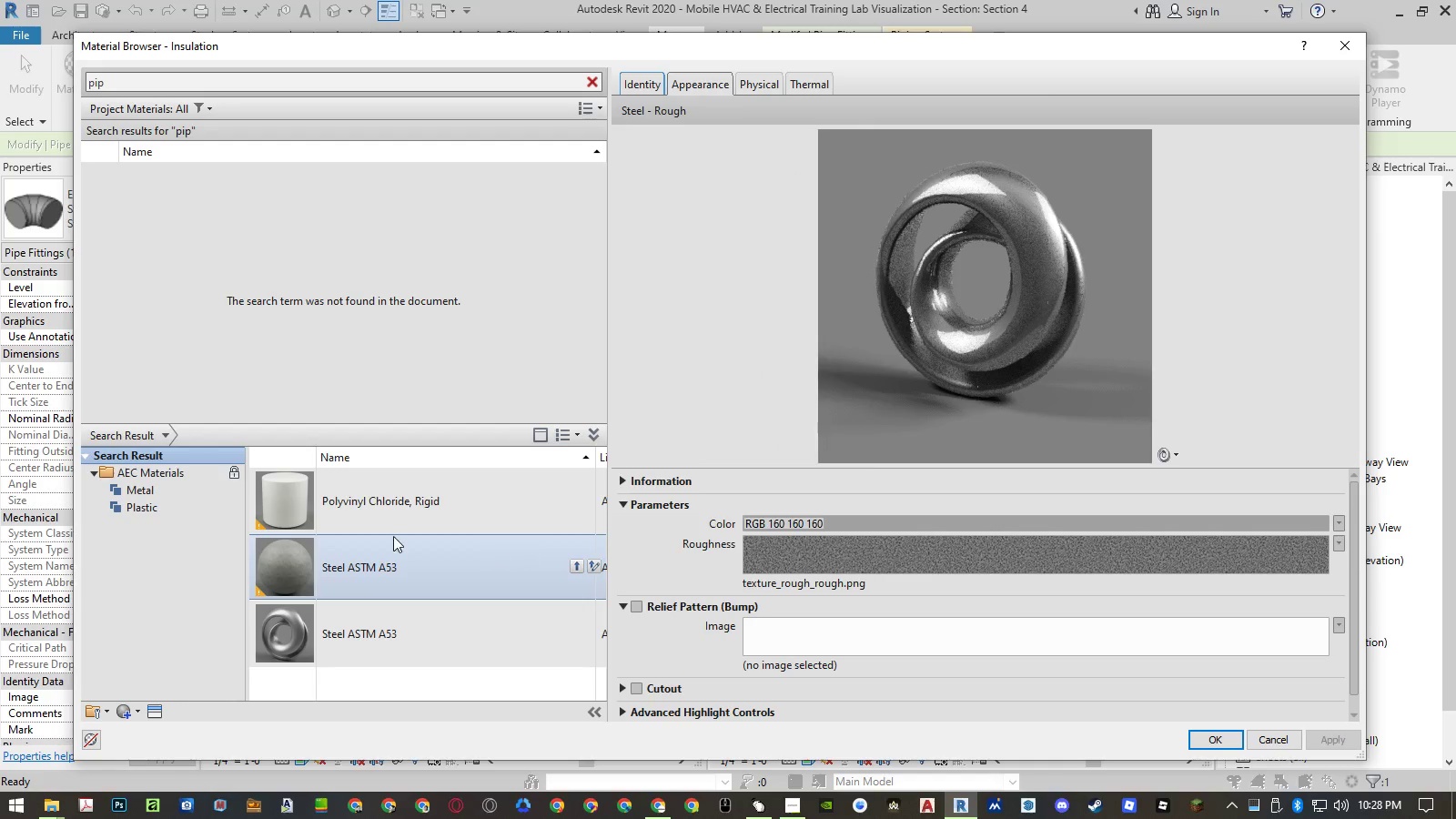 
wait(7.05)
 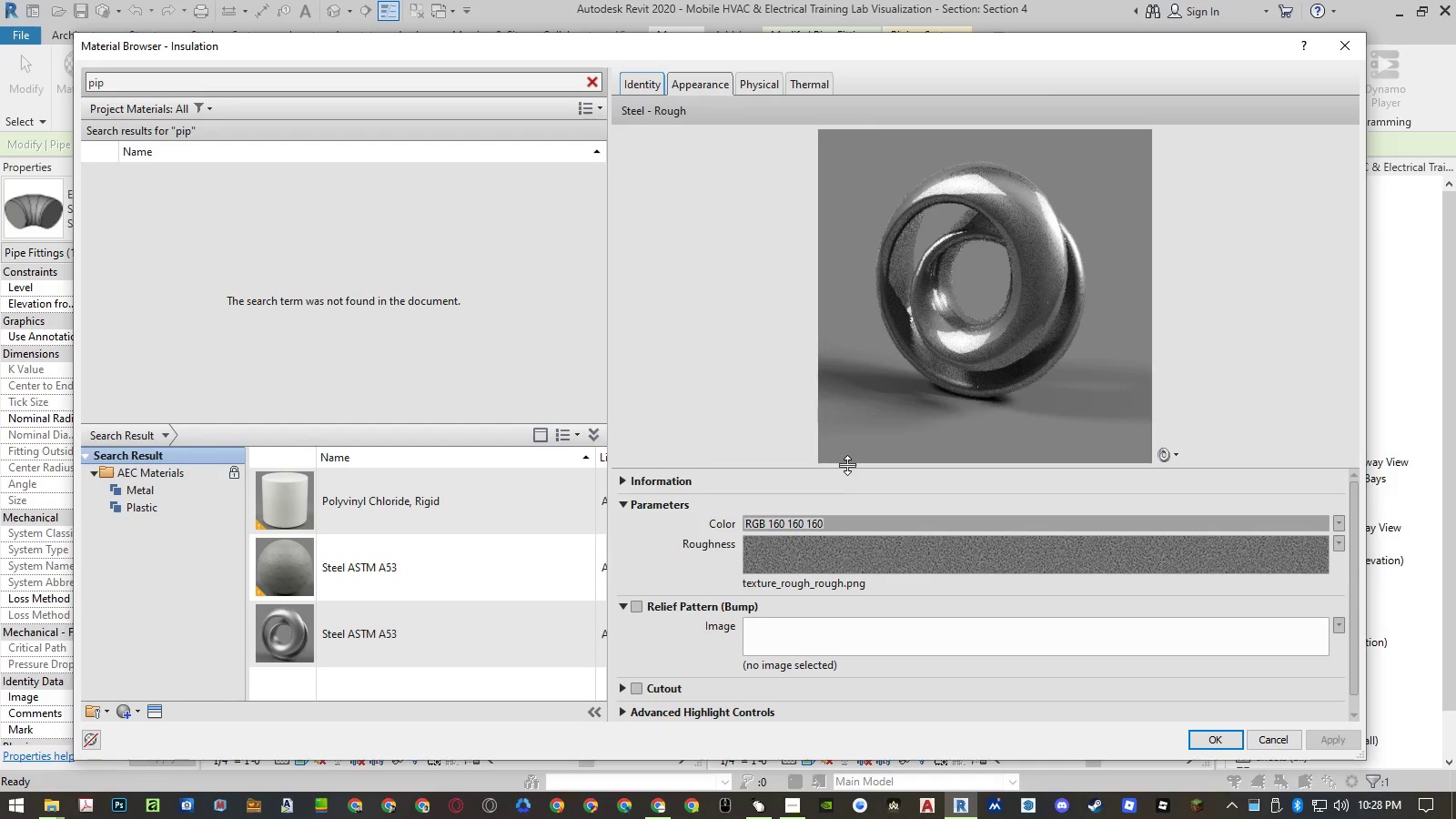 
left_click([590, 437])
 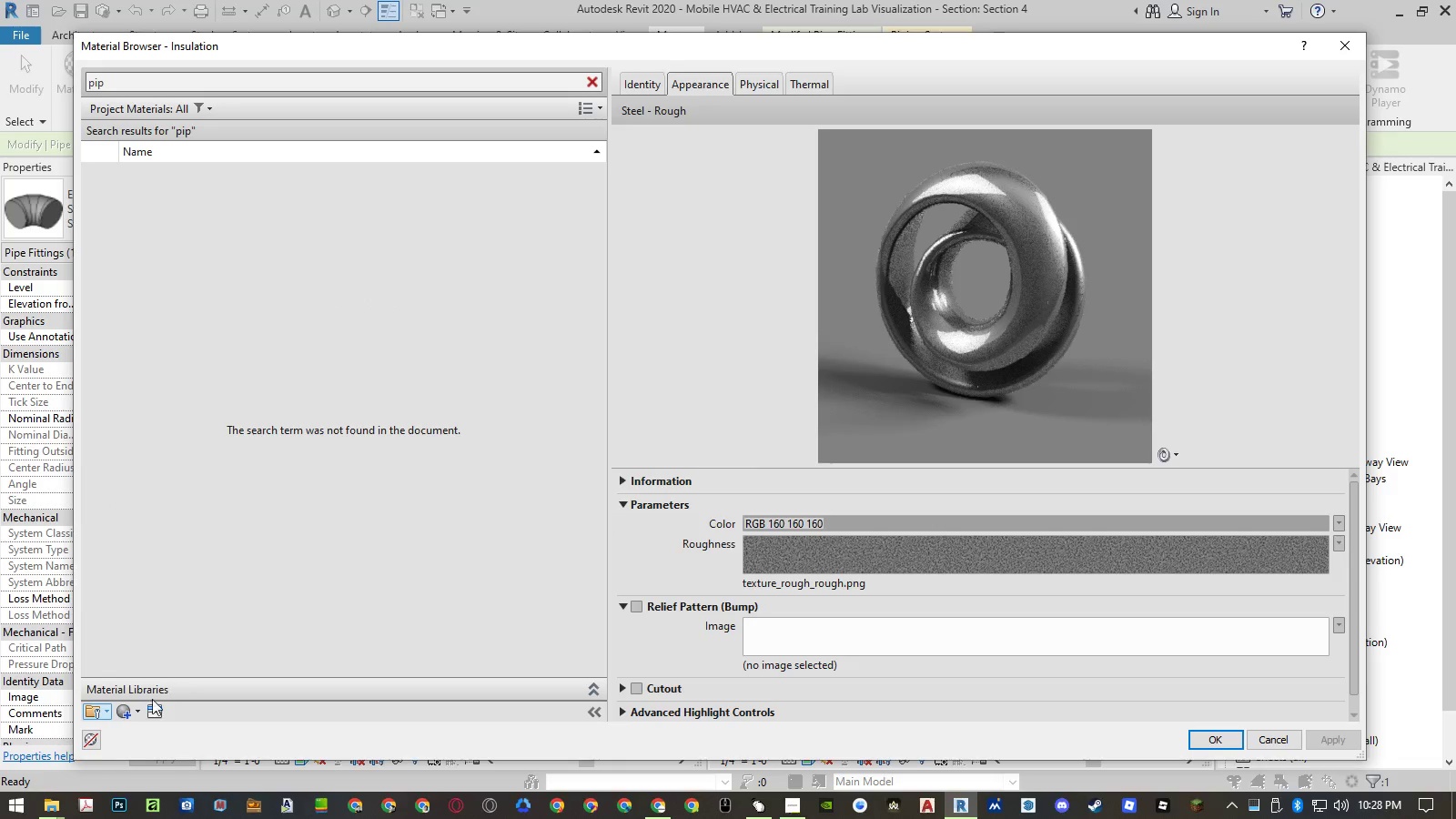 
left_click([128, 707])
 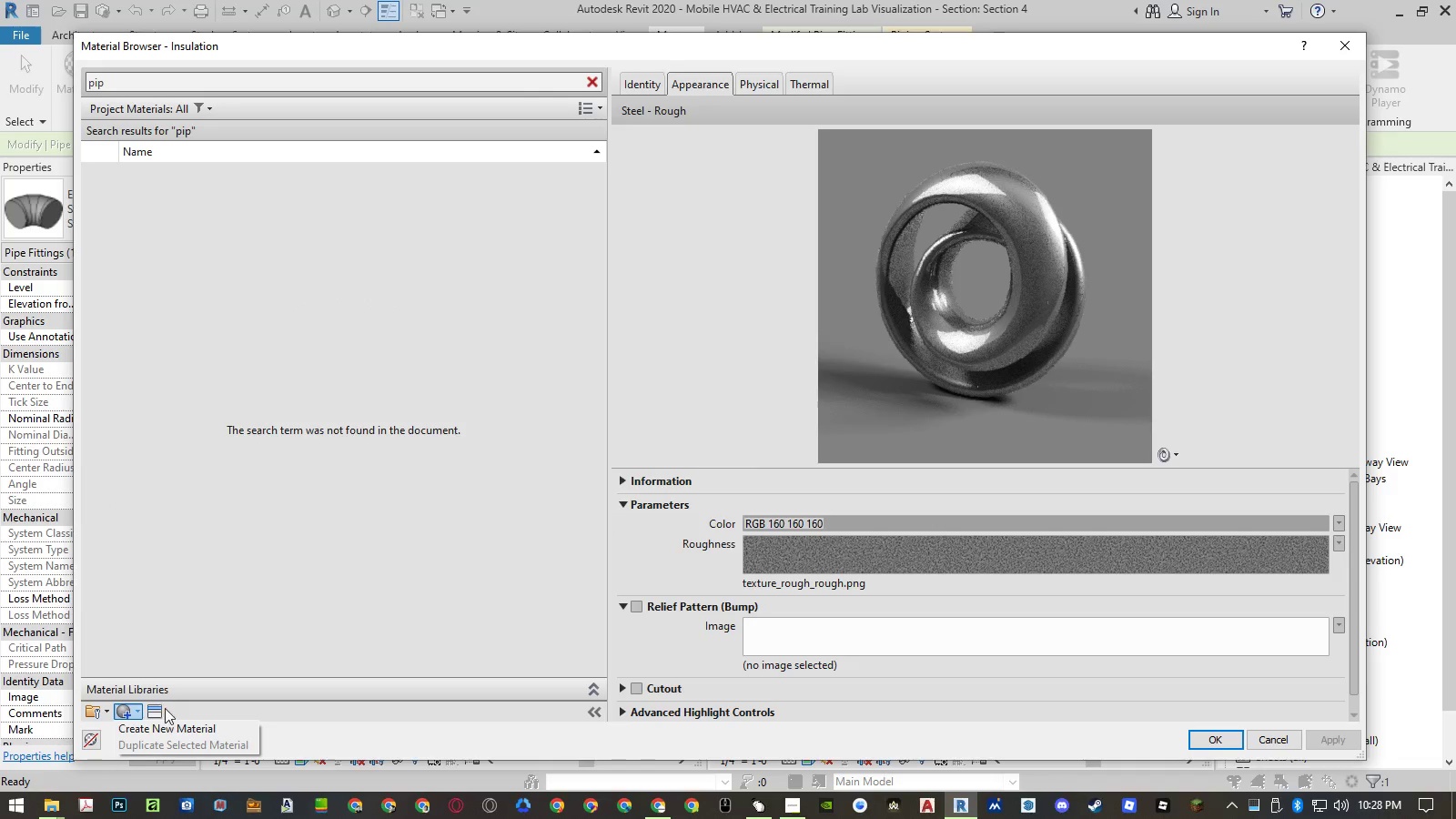 
left_click([165, 723])
 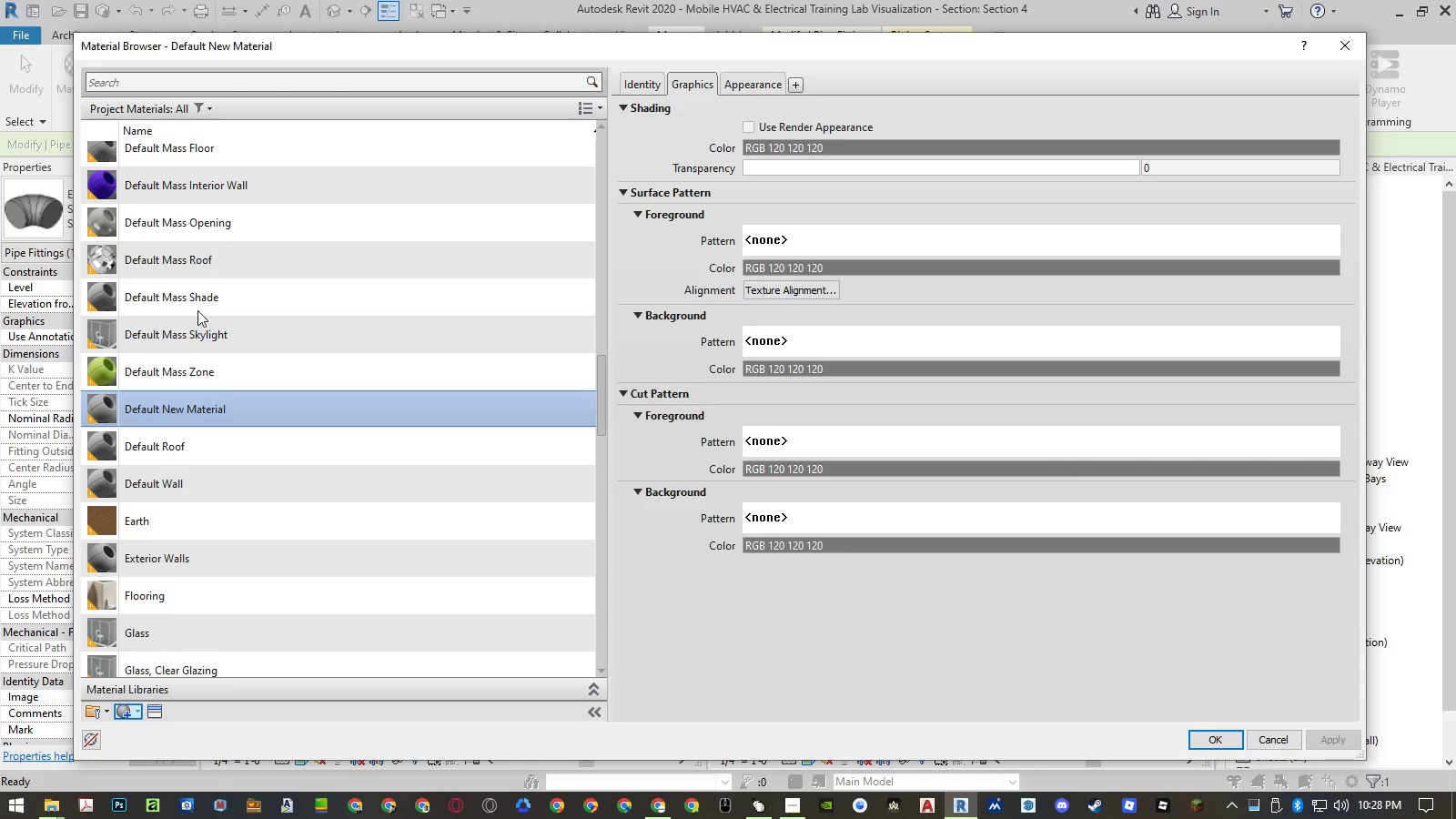 
right_click([172, 402])
 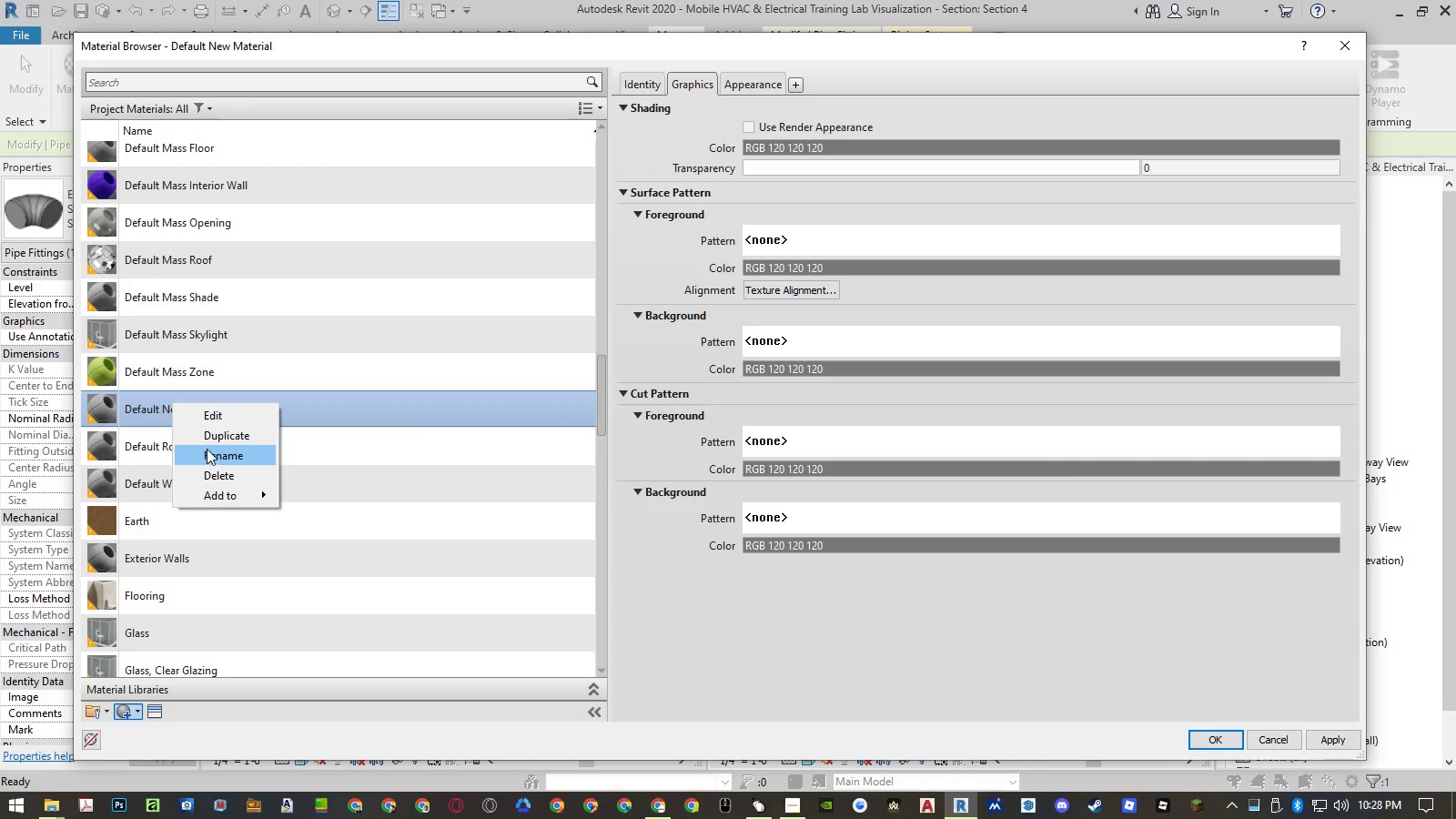 
left_click([207, 448])
 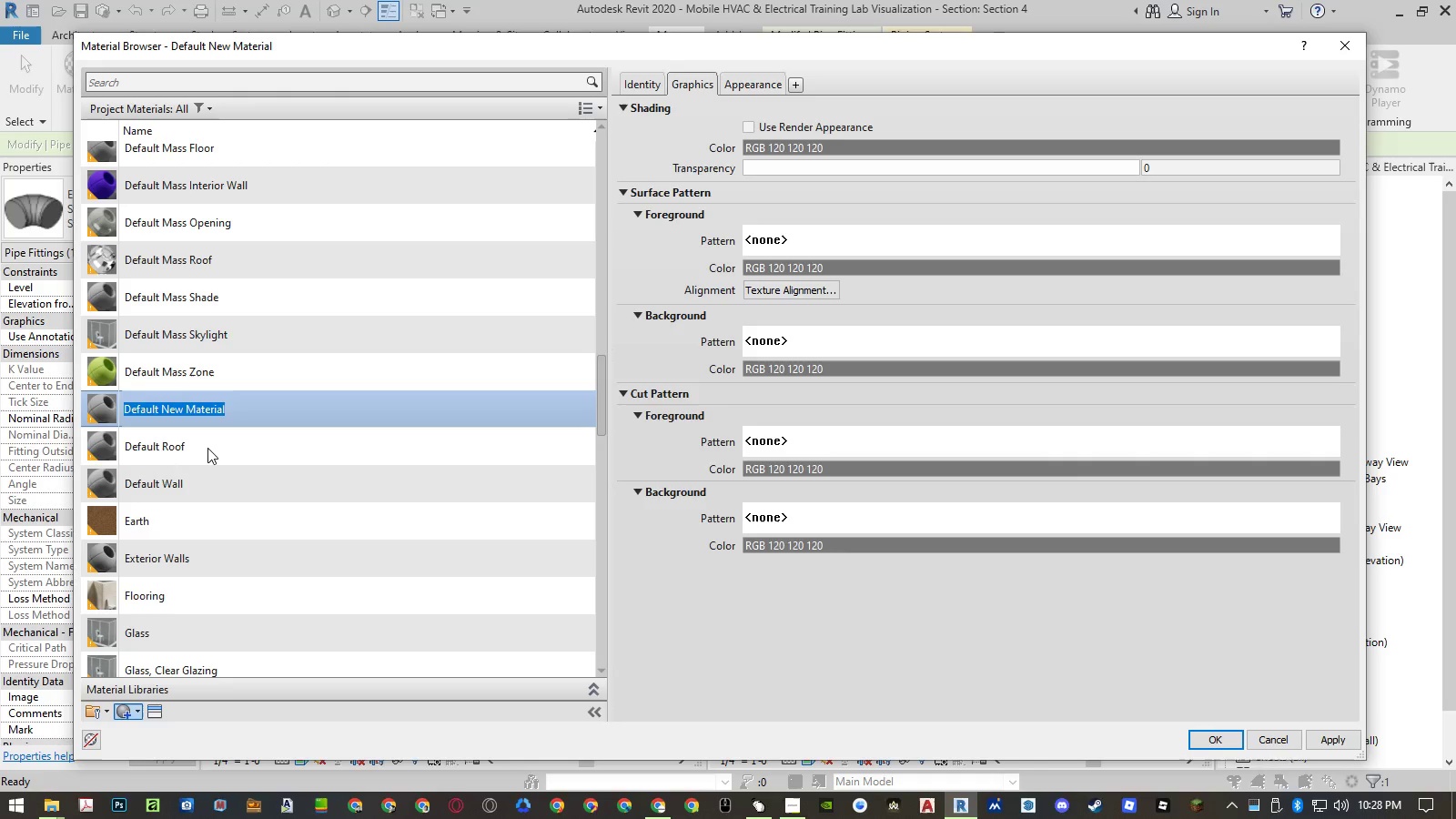 
type(Pipe)
 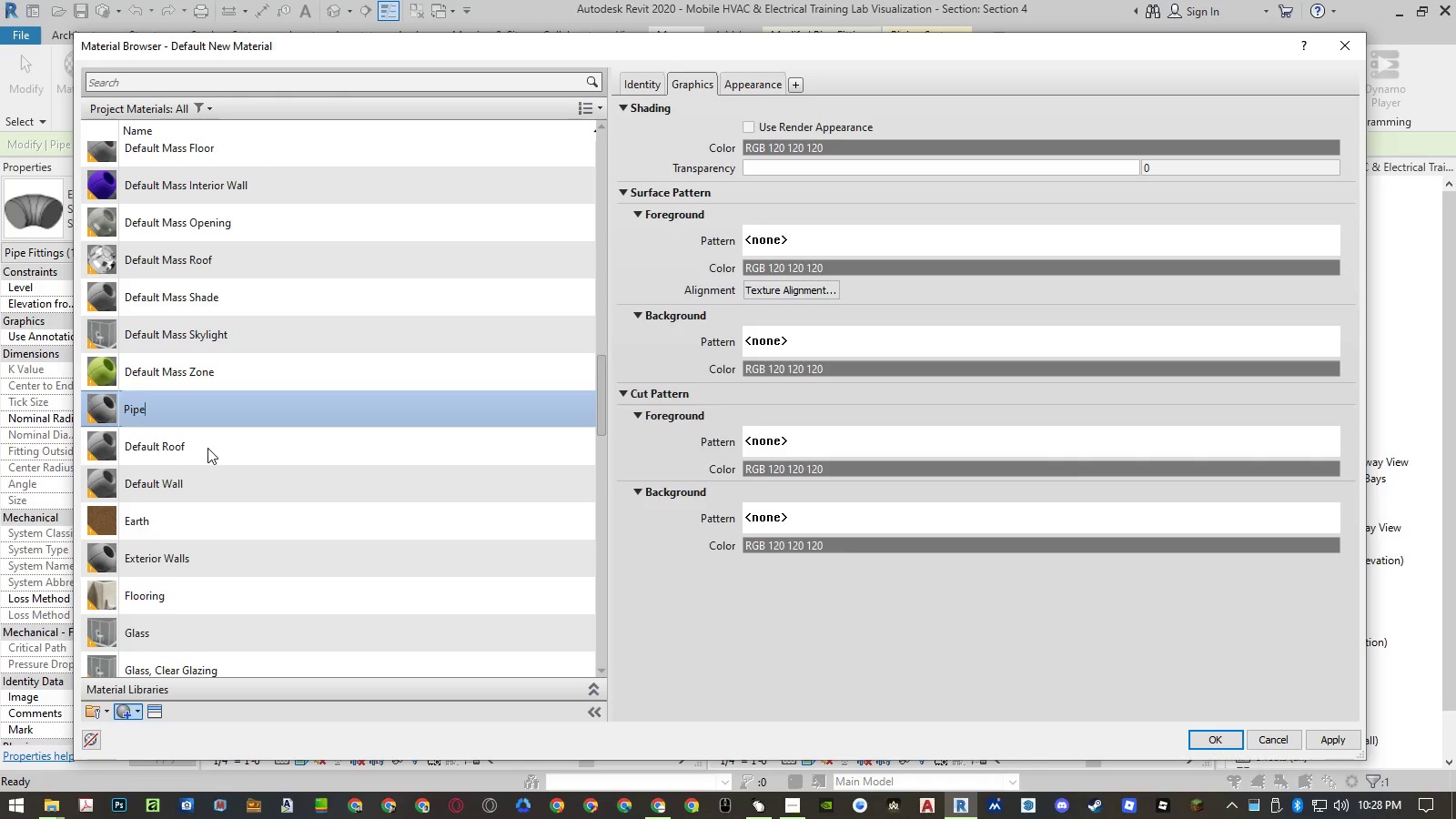 
key(Enter)
 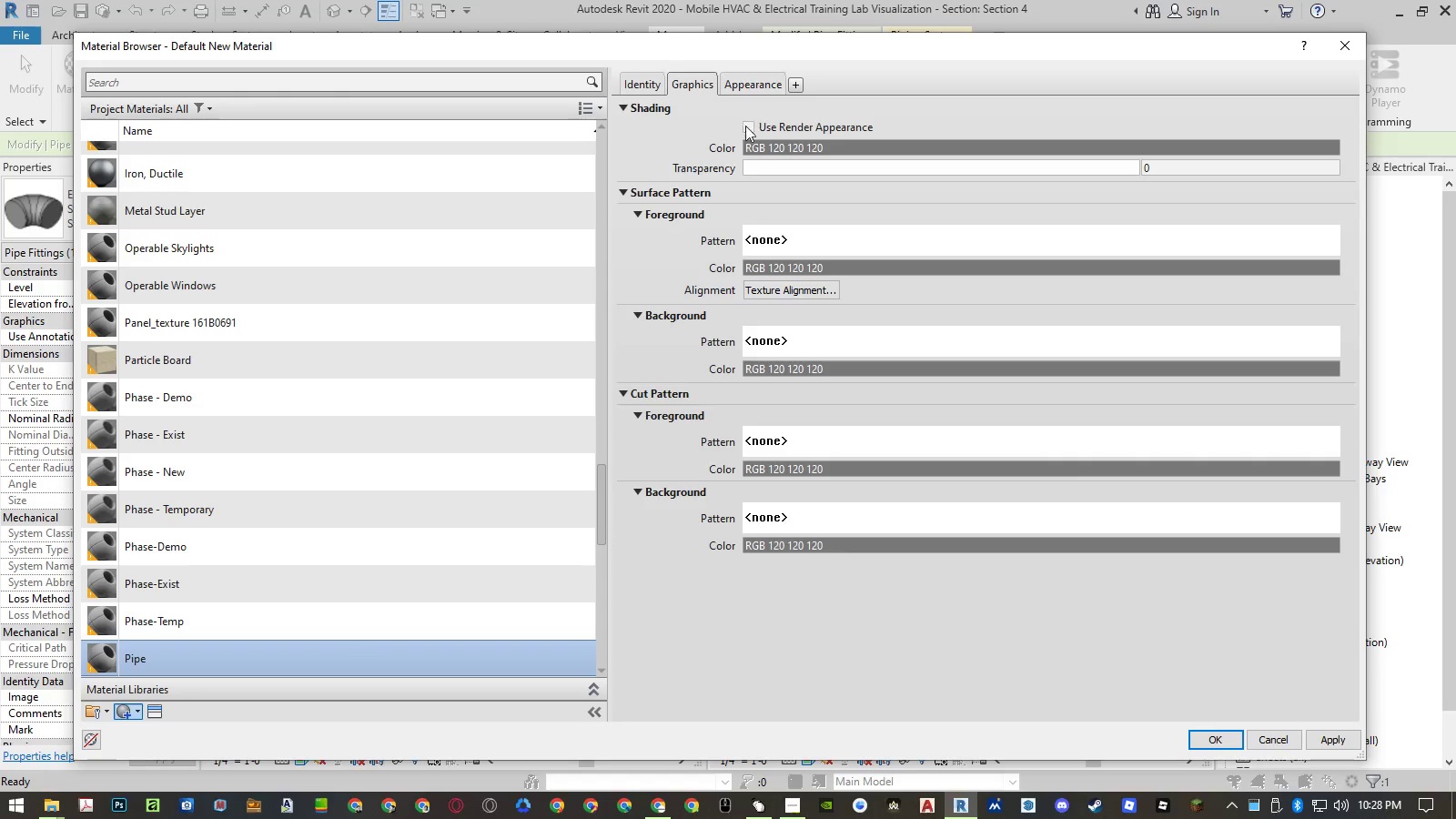 
double_click([755, 85])
 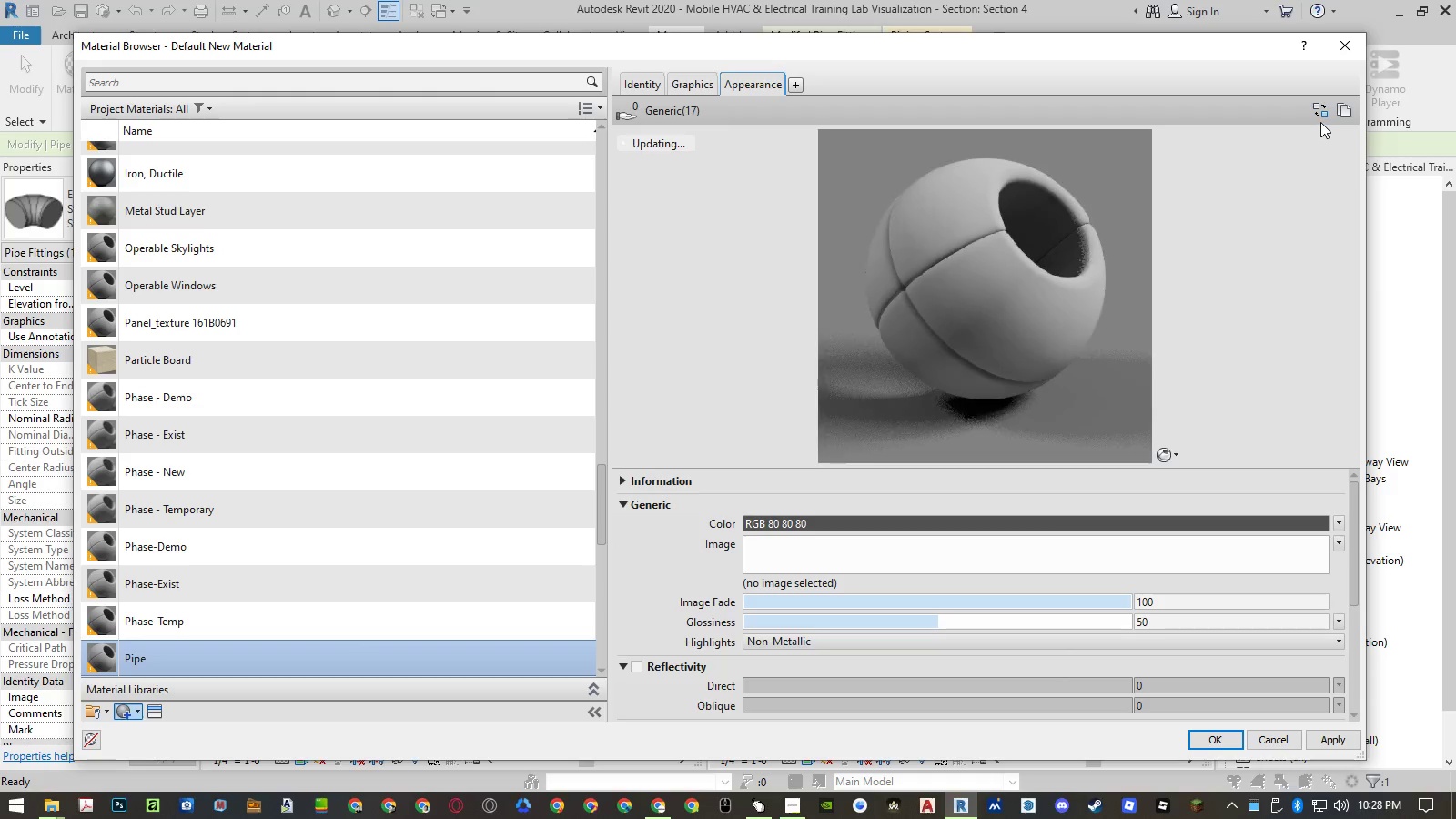 
left_click([1321, 113])
 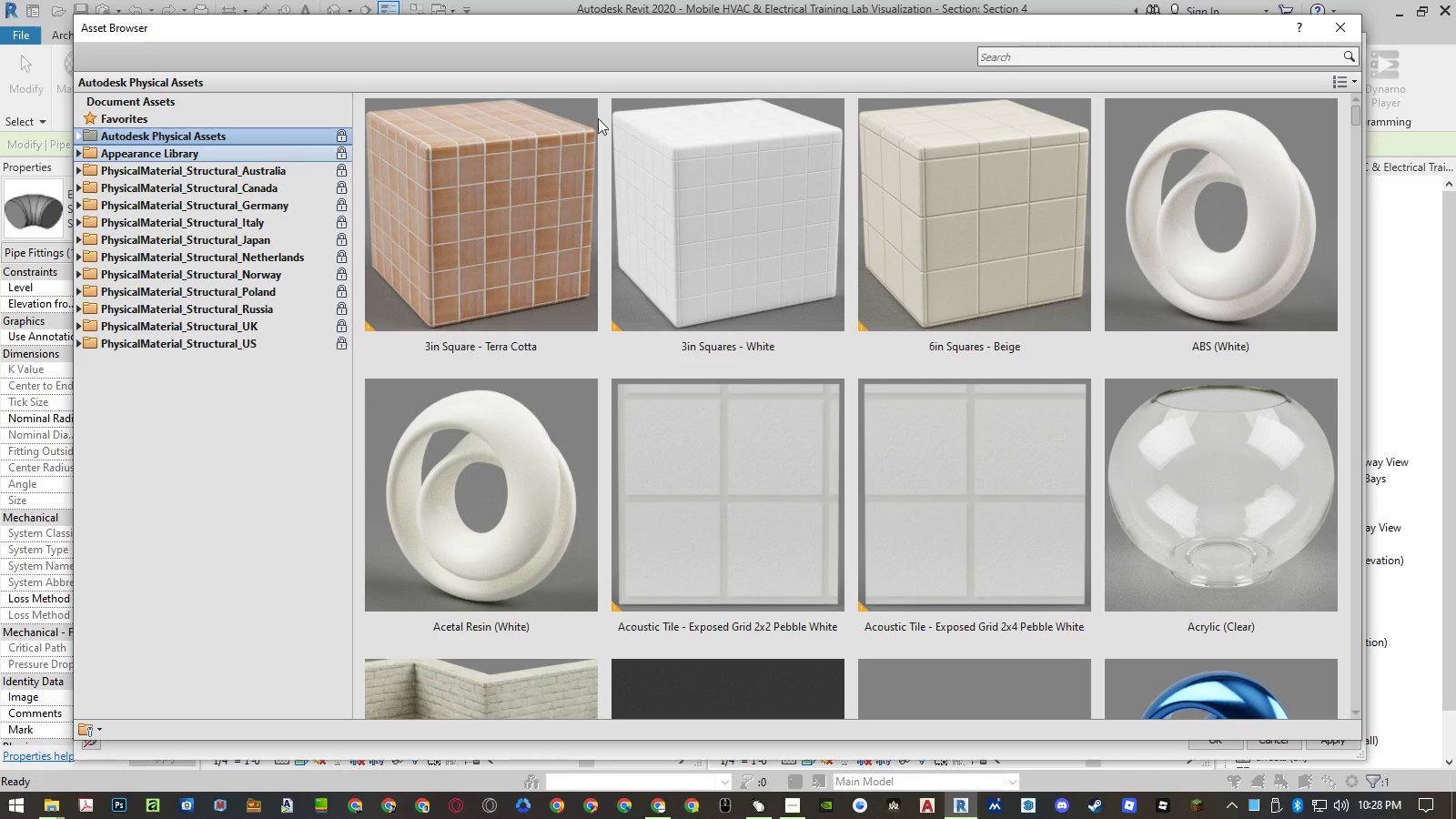 
left_click([263, 103])
 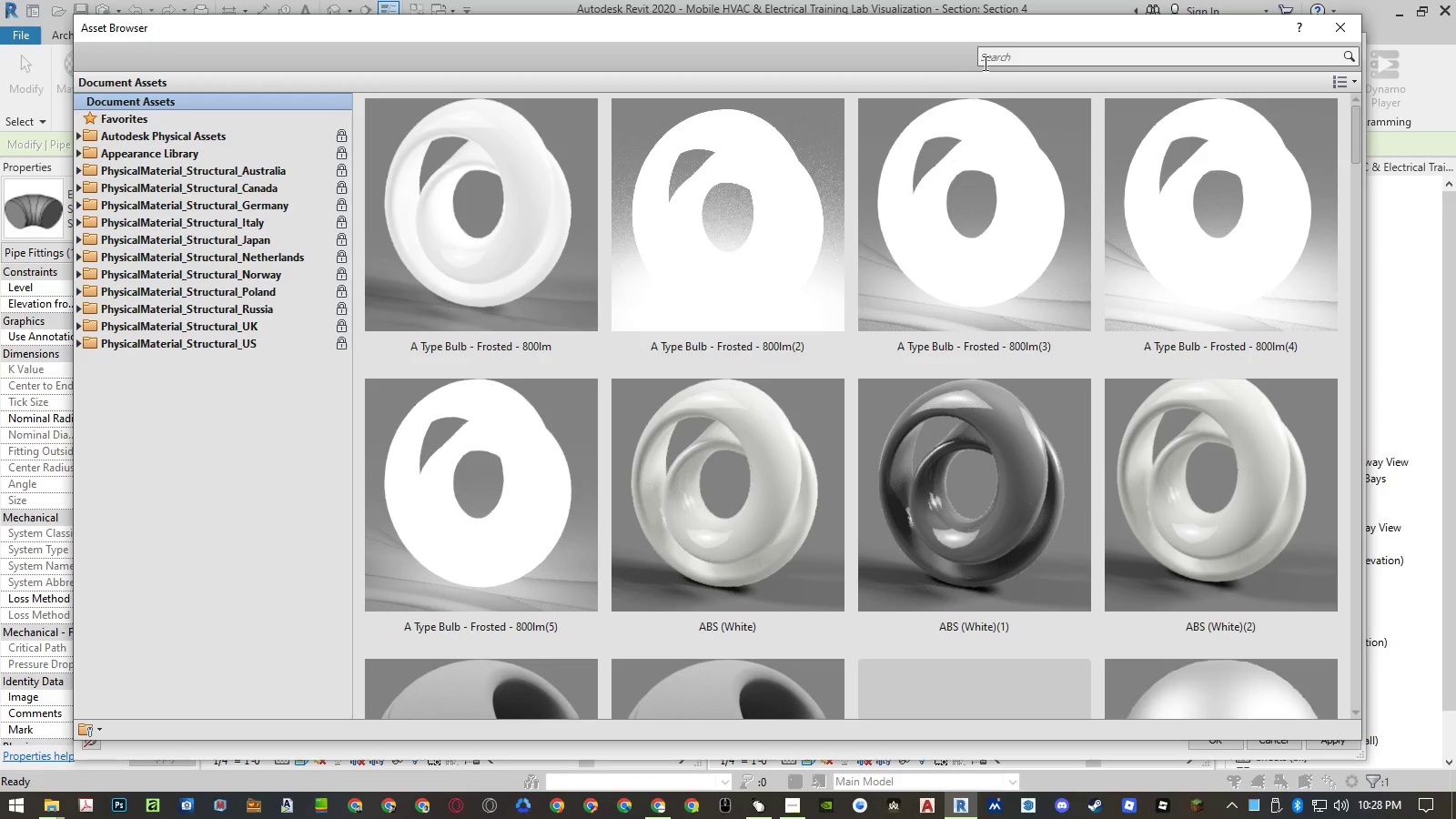 
left_click([1014, 58])
 